 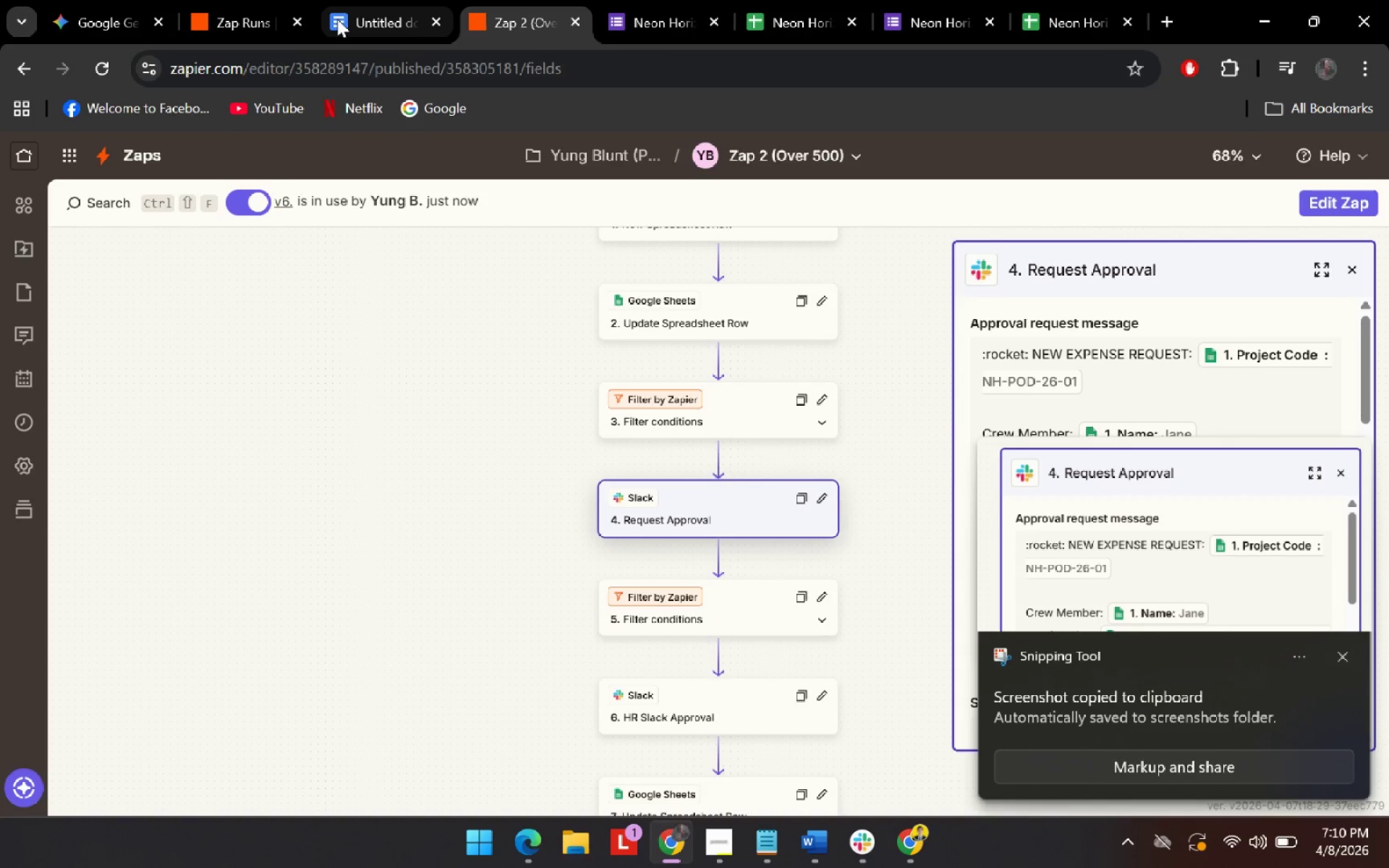 
key(Control+V)
 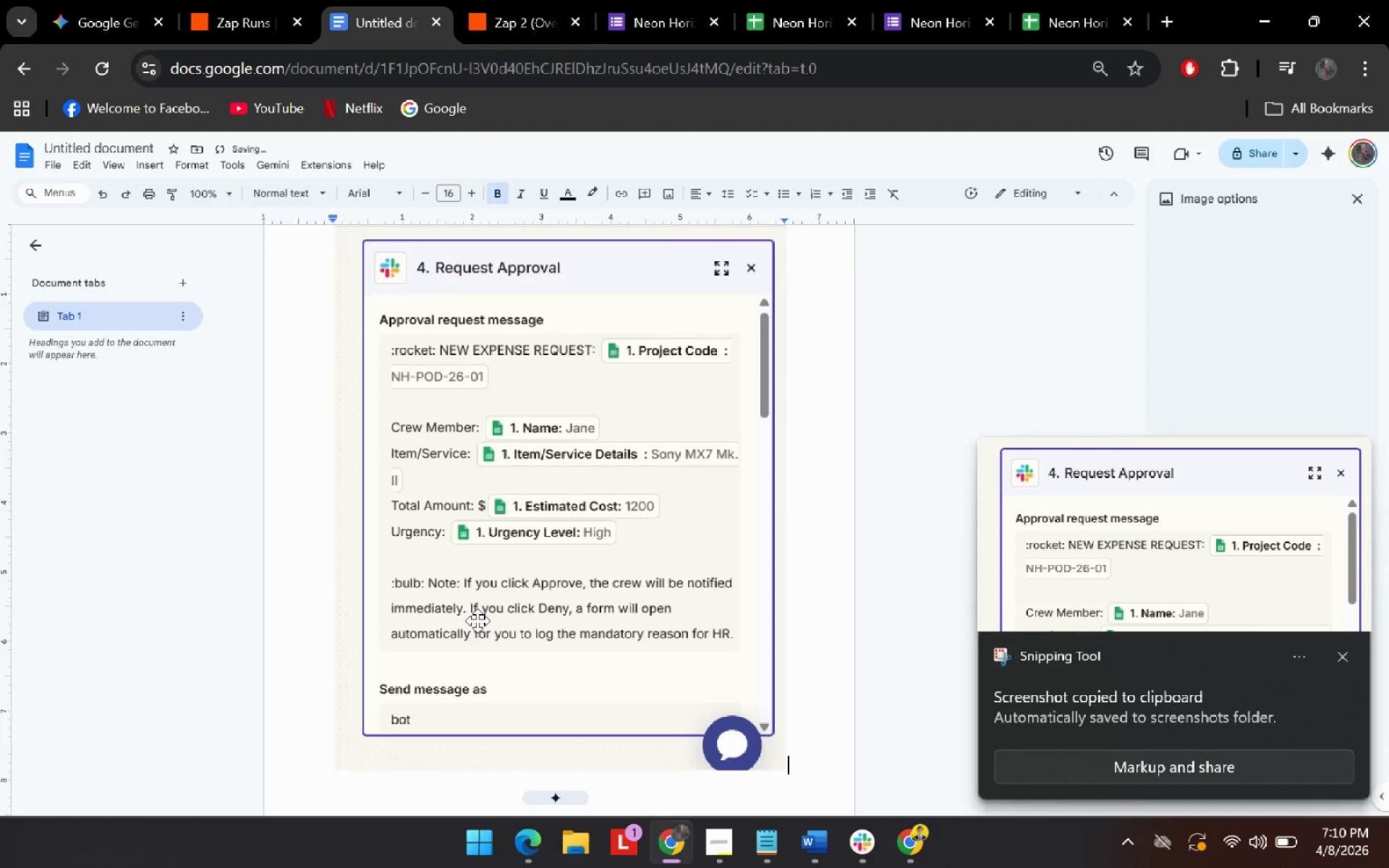 
left_click([593, 603])
 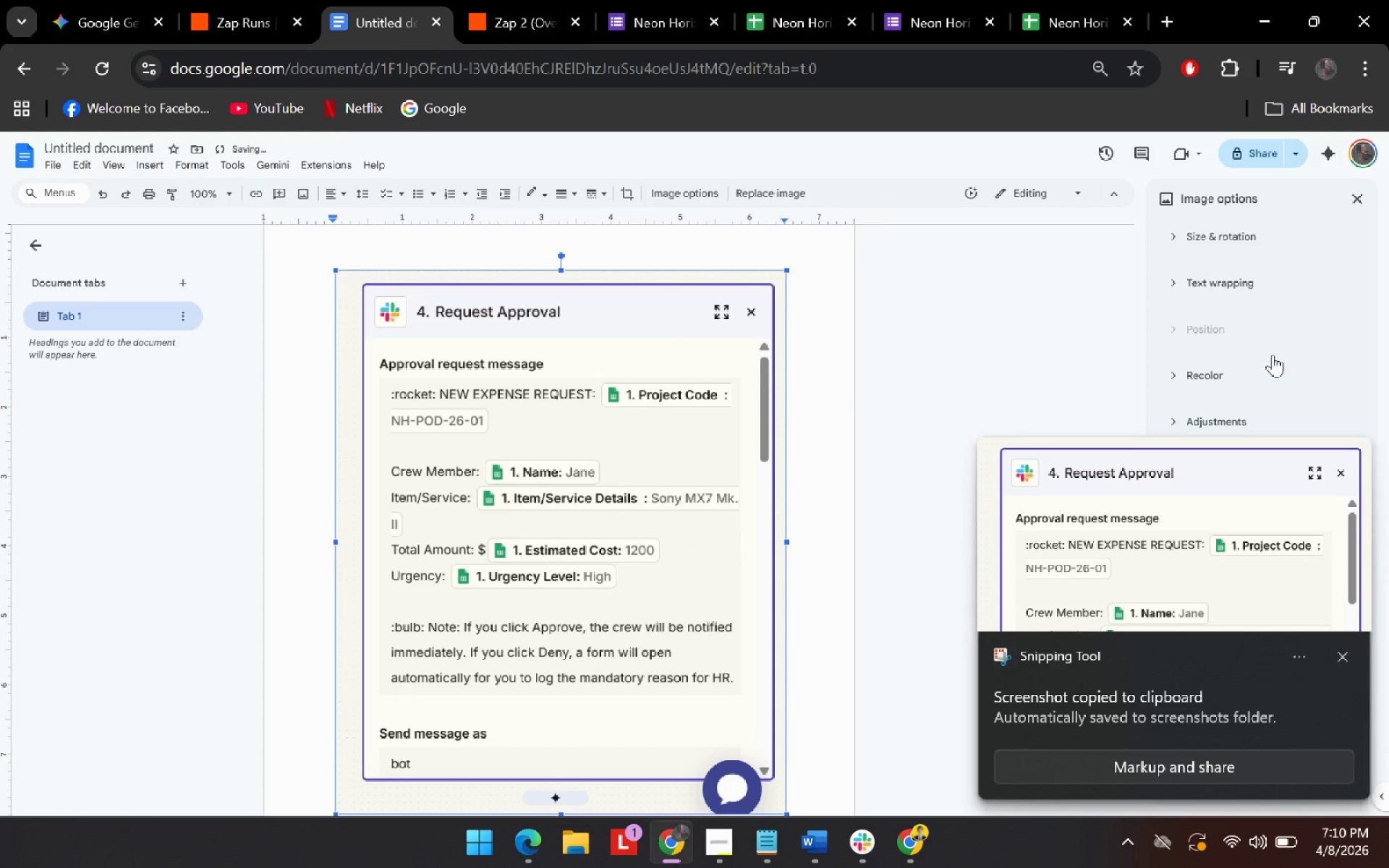 
scroll: coordinate [610, 480], scroll_direction: up, amount: 3.0
 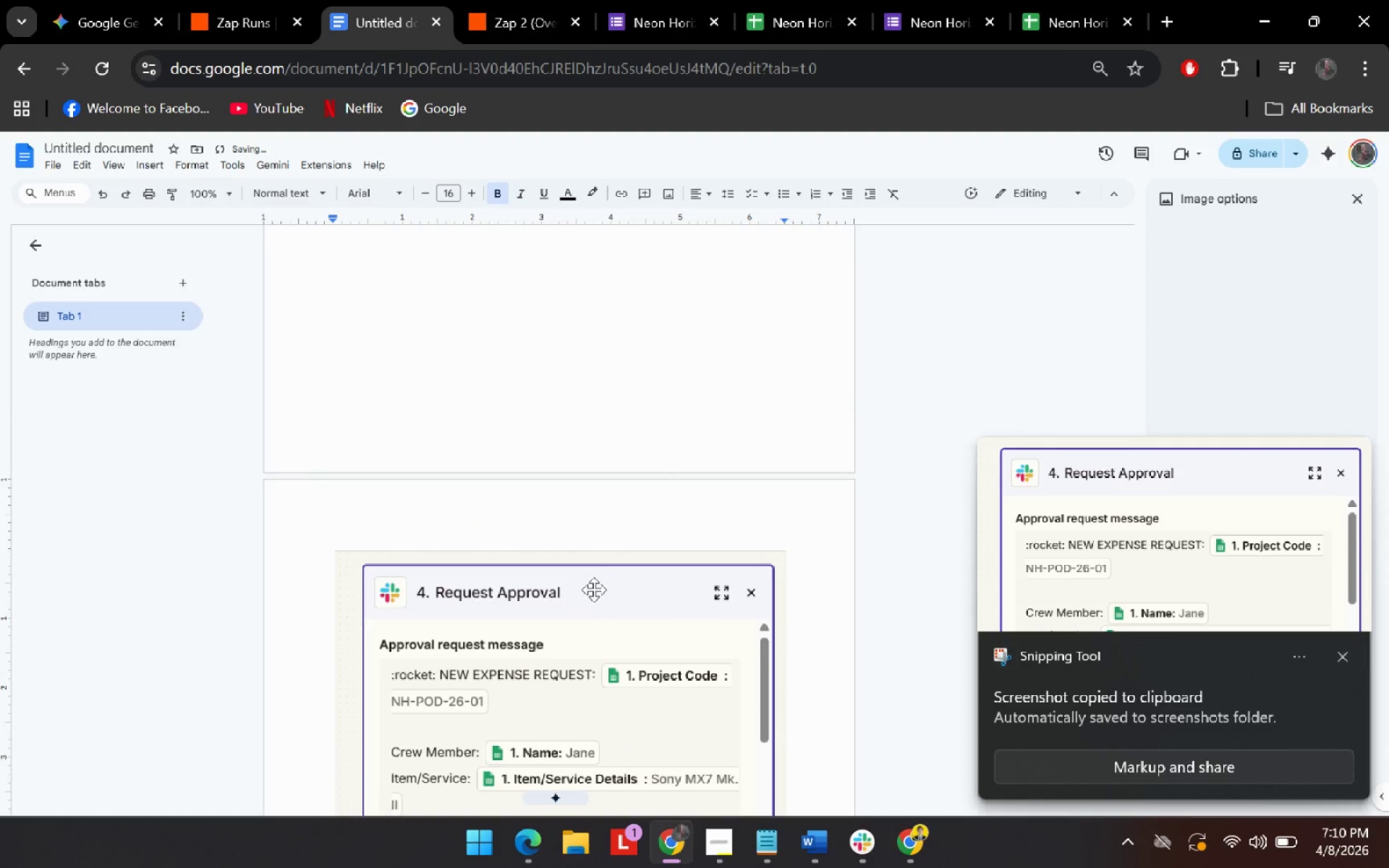 
left_click([1233, 276])
 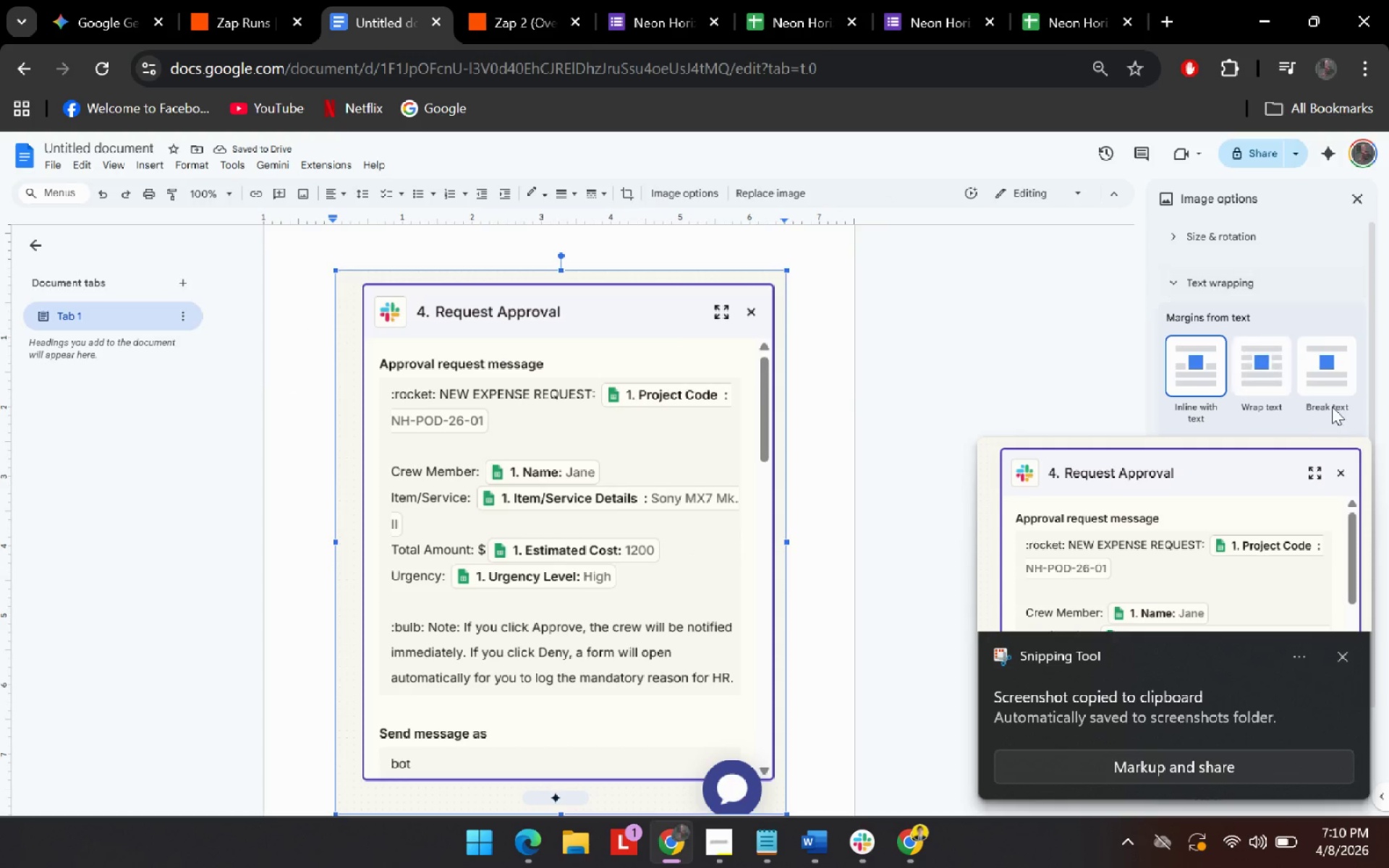 
left_click([1271, 367])
 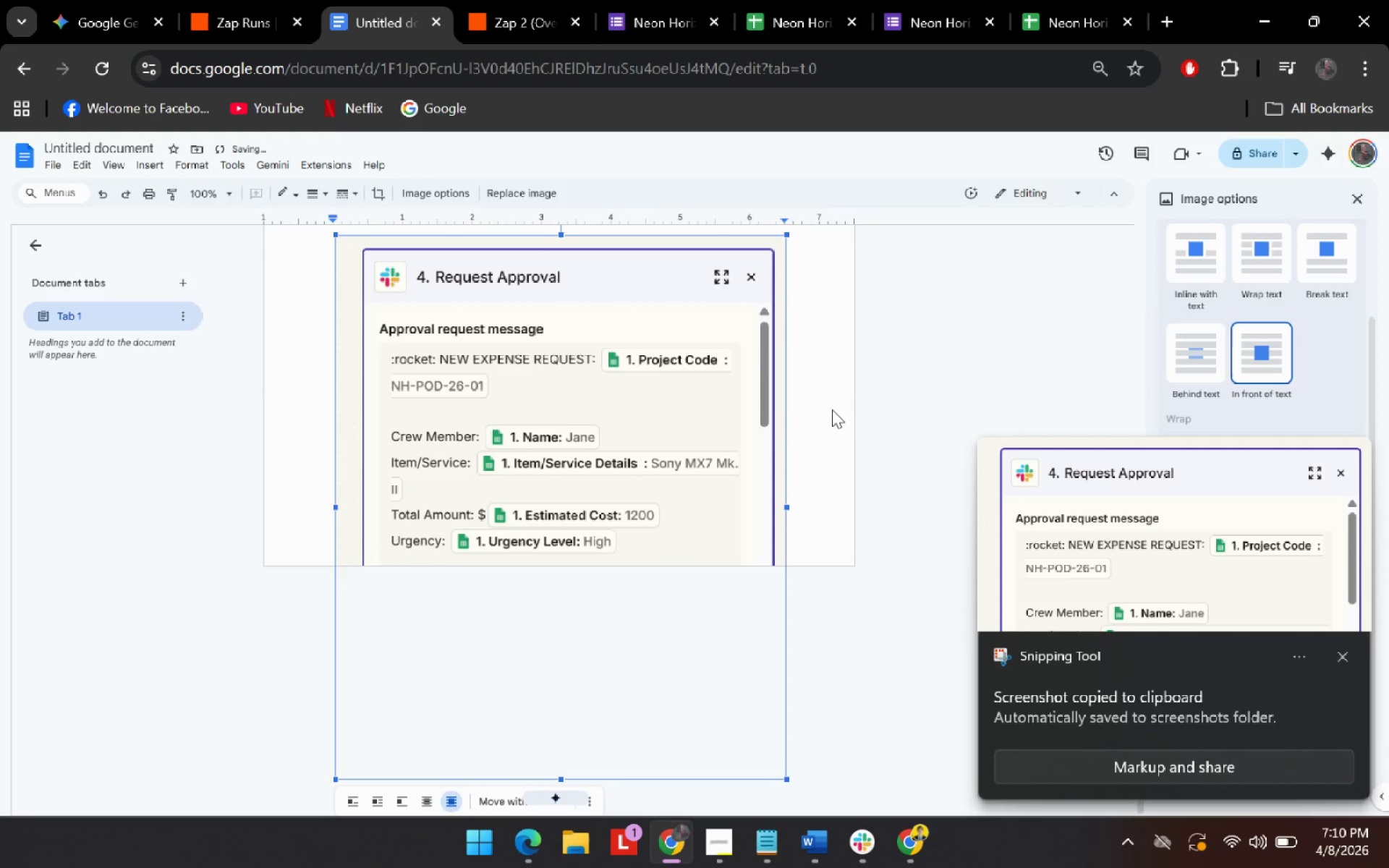 
scroll: coordinate [1331, 405], scroll_direction: down, amount: 3.0
 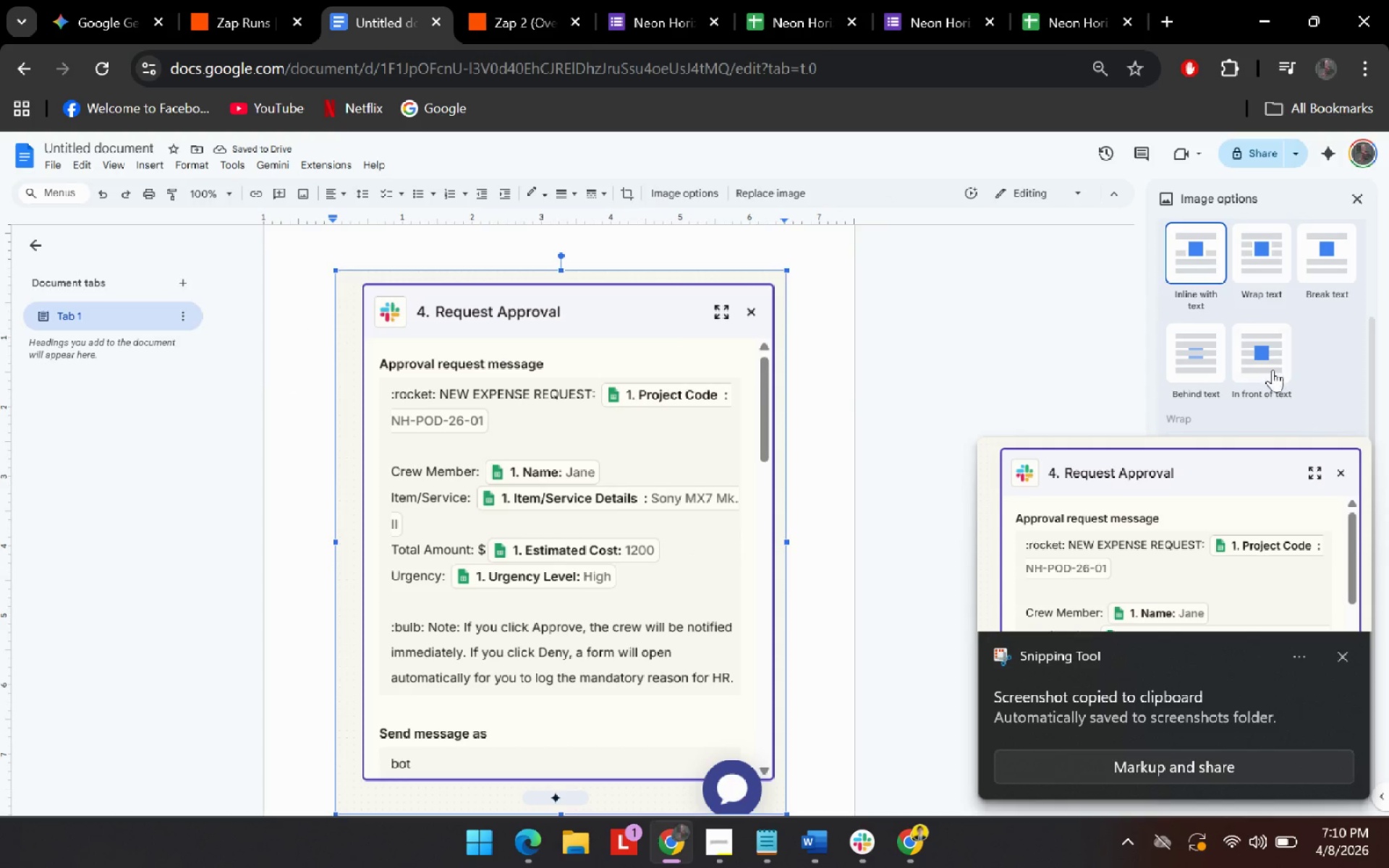 
scroll: coordinate [771, 429], scroll_direction: up, amount: 3.0
 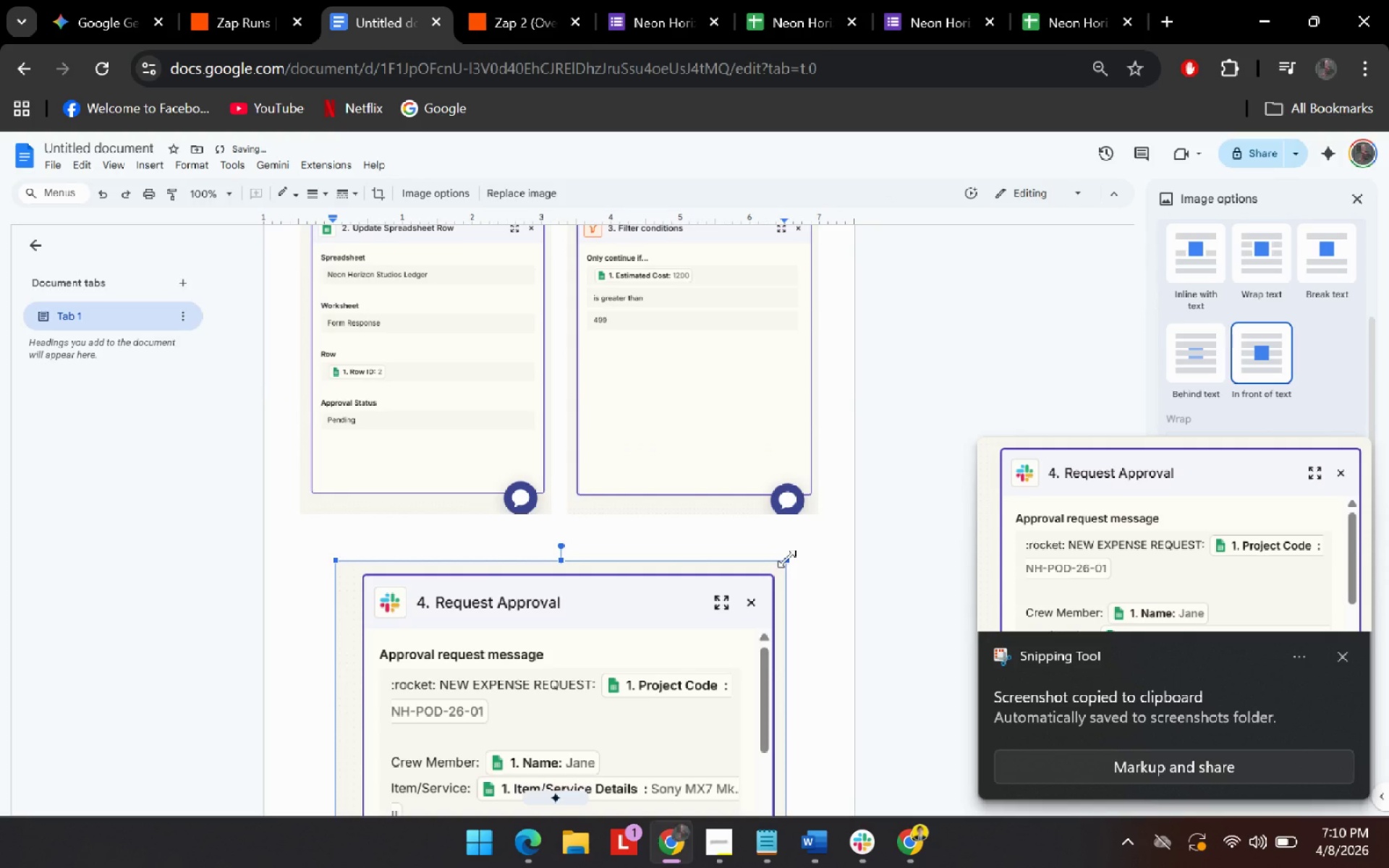 
left_click_drag(start_coordinate=[786, 558], to_coordinate=[535, 702])
 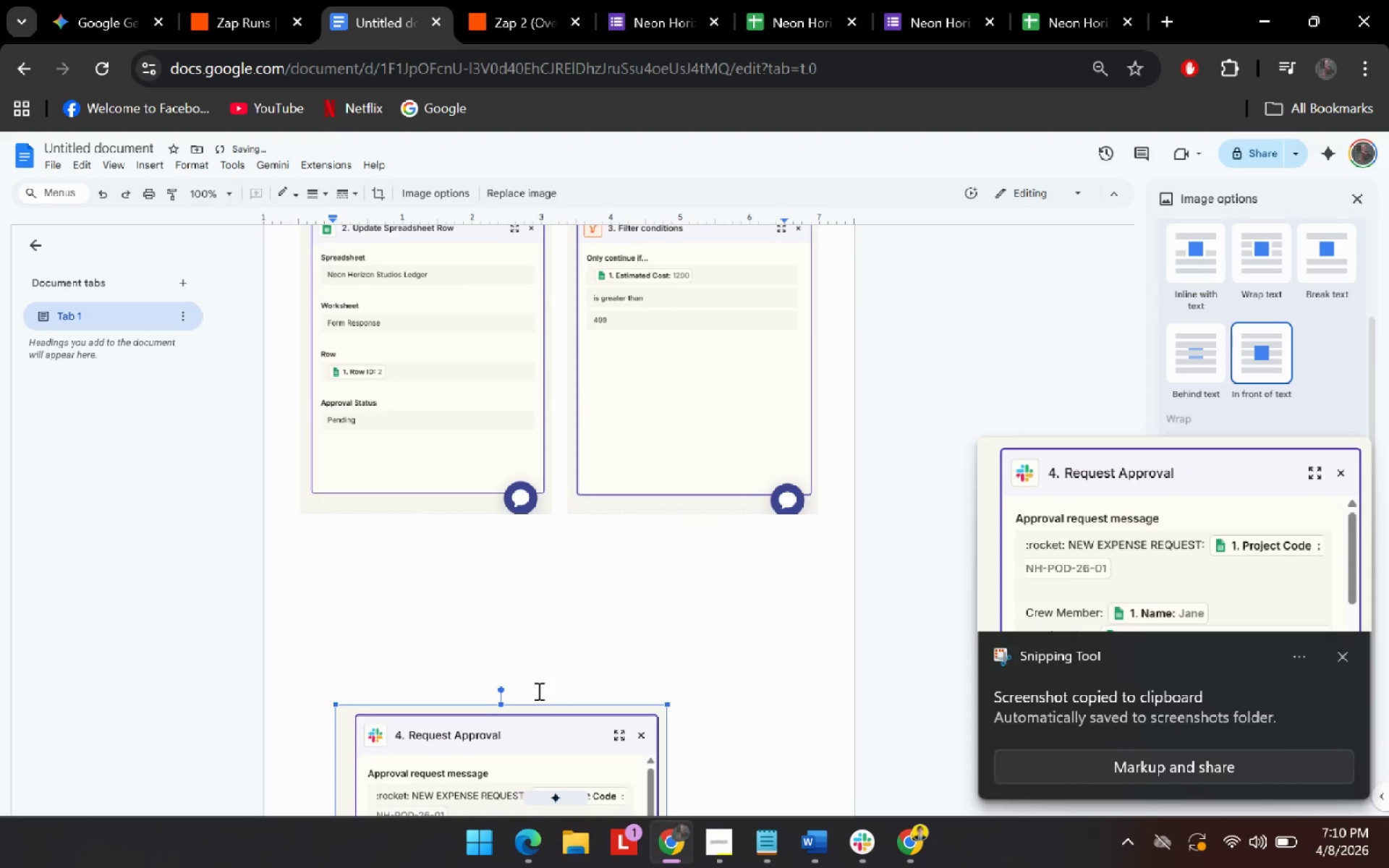 
left_click_drag(start_coordinate=[524, 486], to_coordinate=[453, 347])
 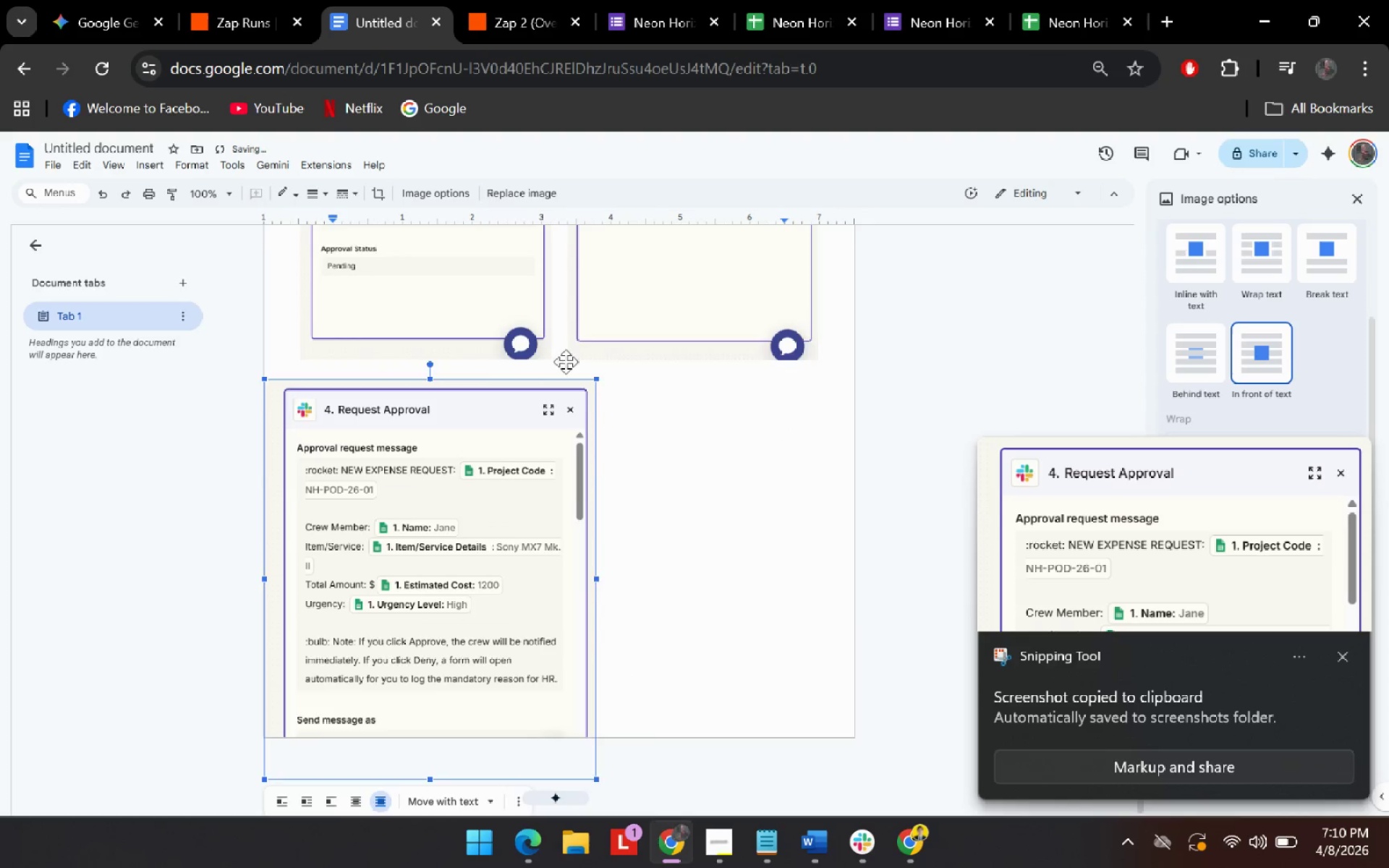 
scroll: coordinate [542, 680], scroll_direction: down, amount: 3.0
 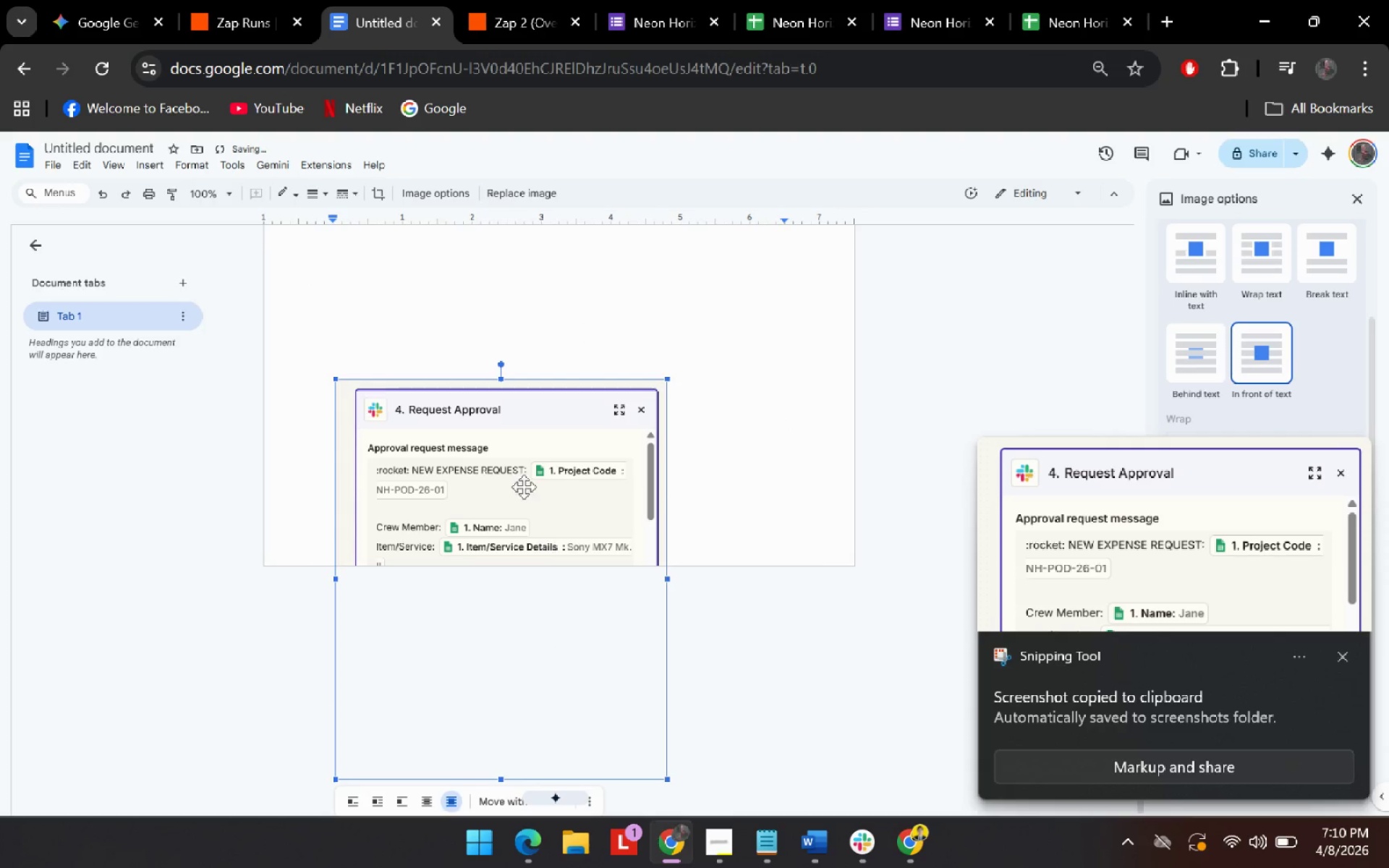 
scroll: coordinate [566, 363], scroll_direction: up, amount: 1.0
 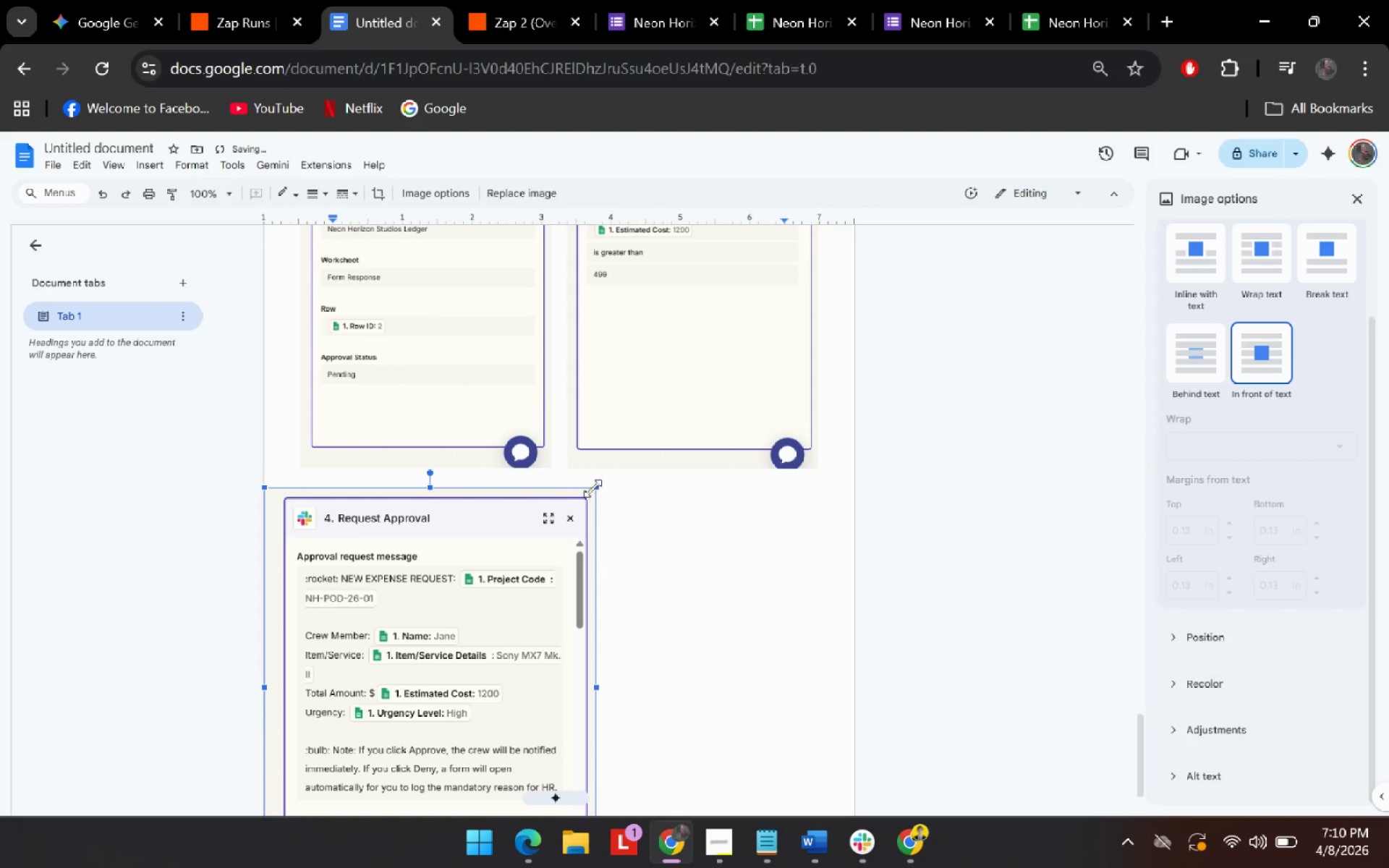 
left_click_drag(start_coordinate=[595, 488], to_coordinate=[520, 537])
 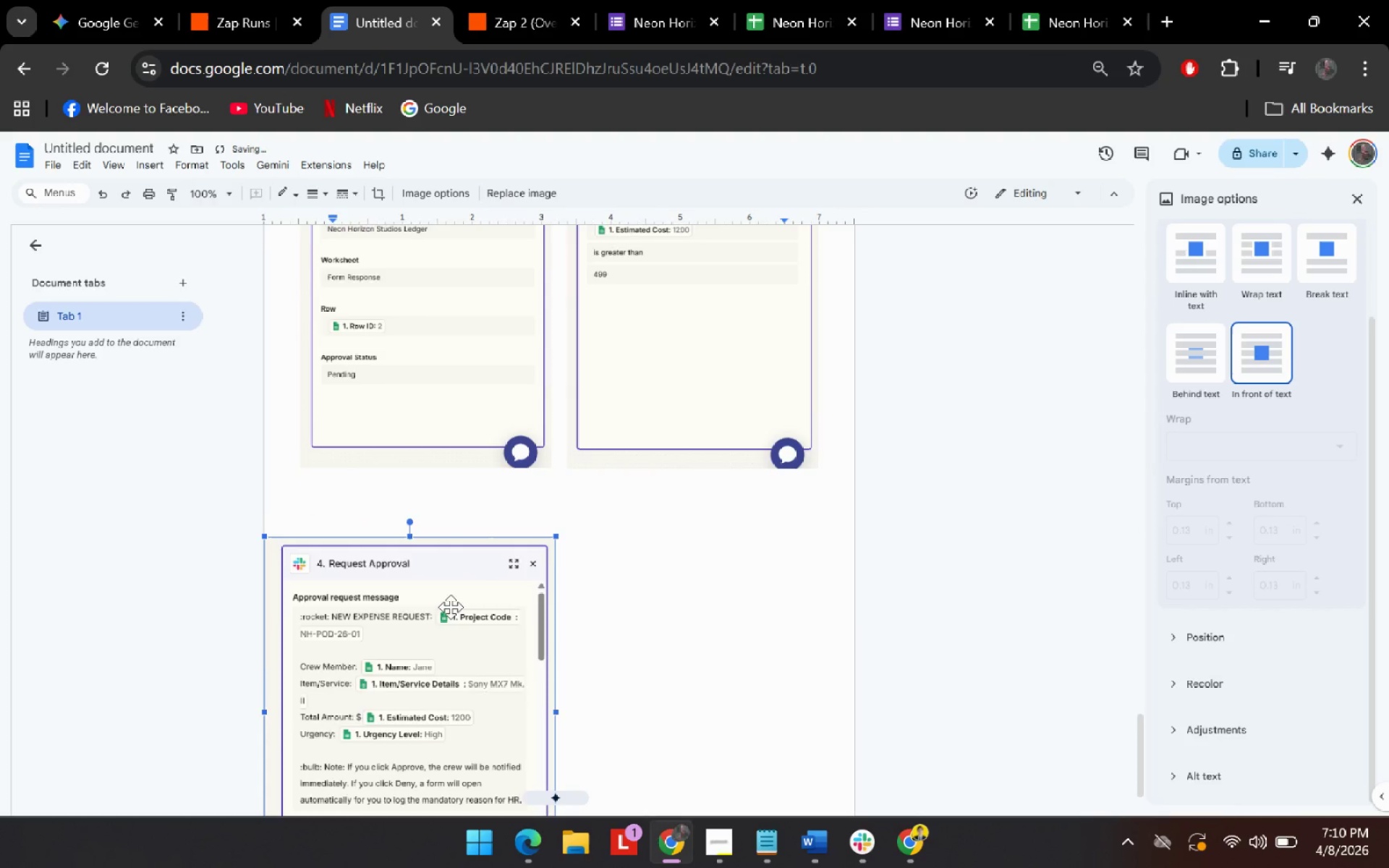 
left_click_drag(start_coordinate=[451, 605], to_coordinate=[473, 524])
 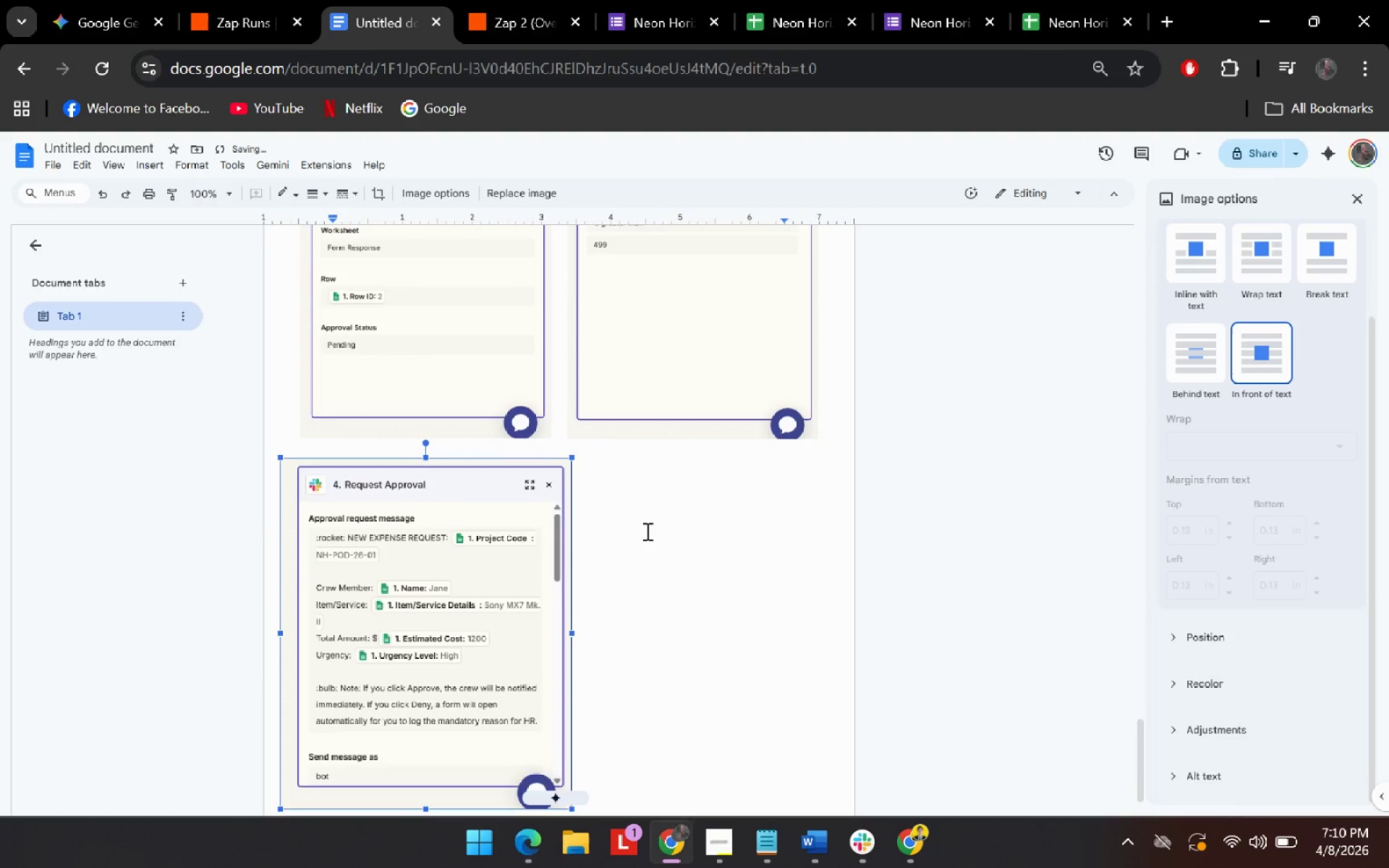 
scroll: coordinate [646, 531], scroll_direction: down, amount: 2.0
 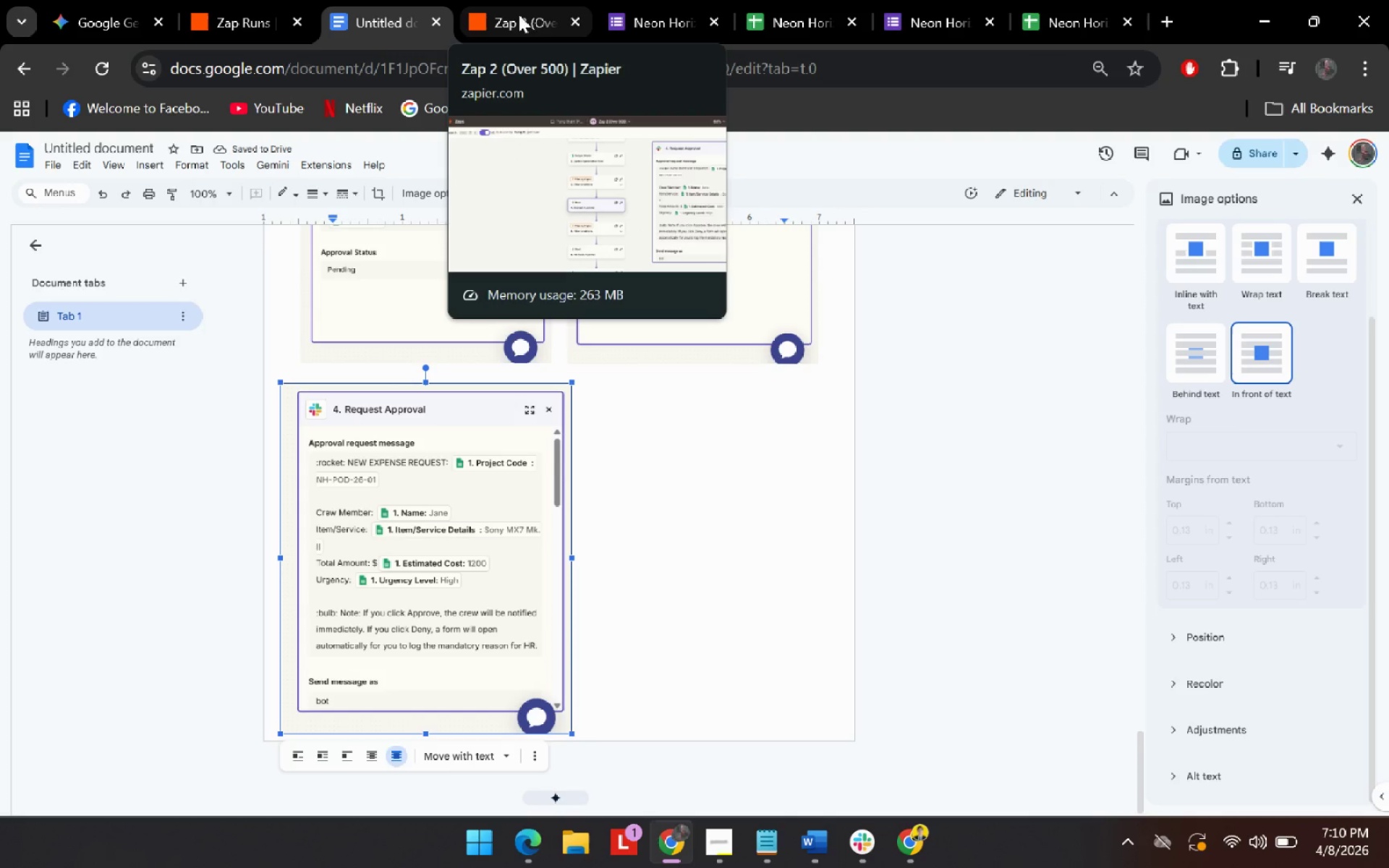 
left_click([533, 20])
 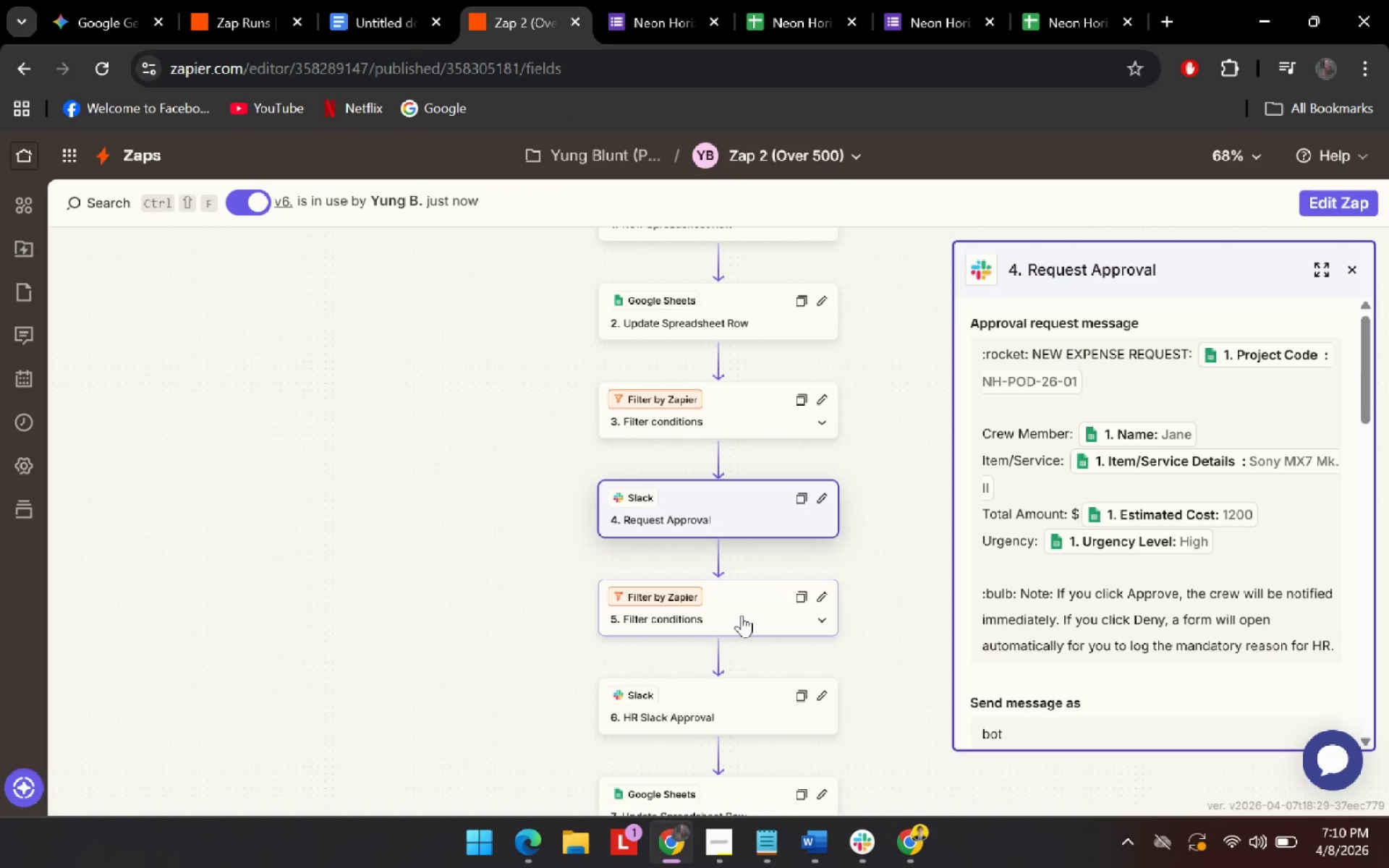 
left_click([742, 615])
 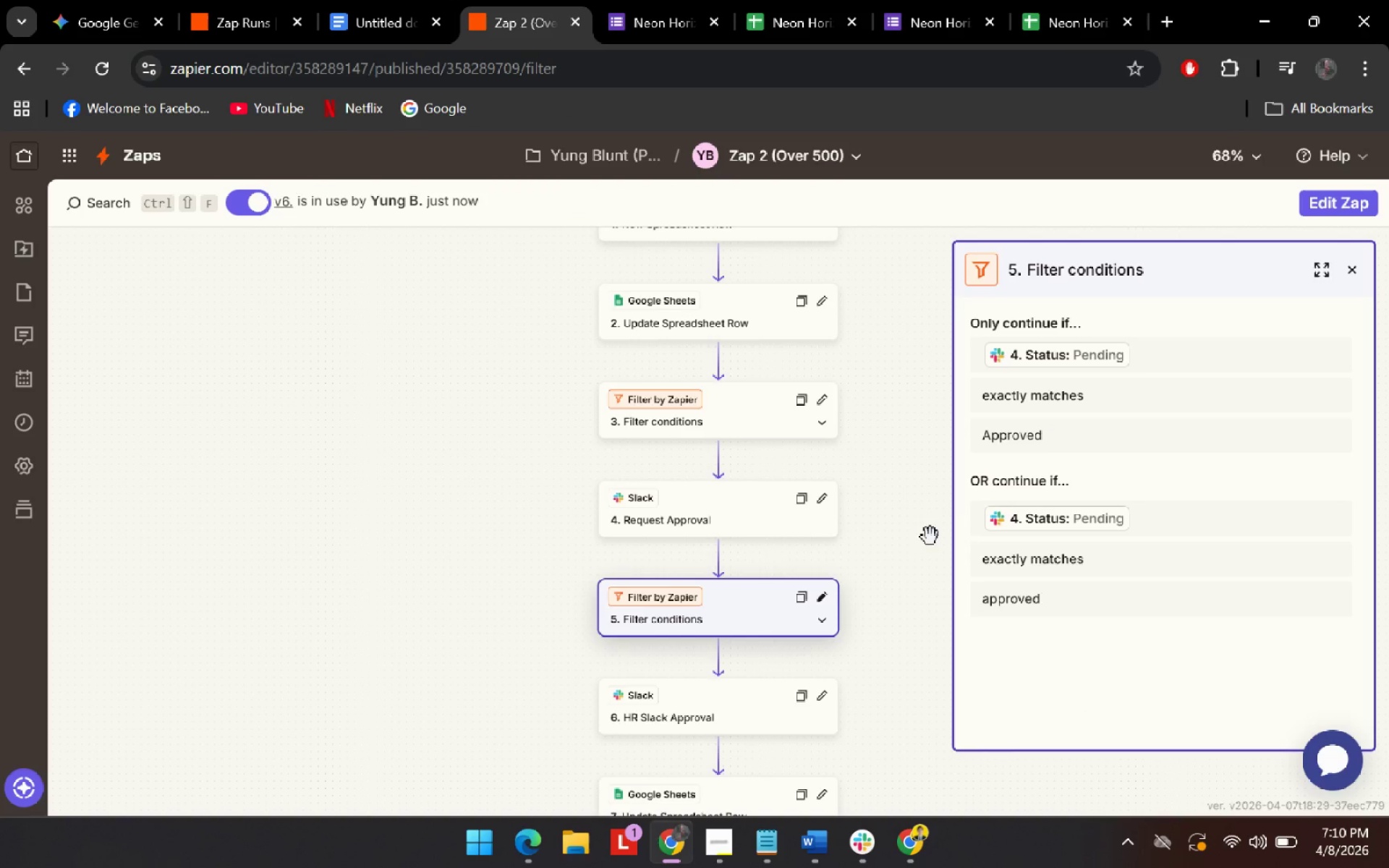 
scroll: coordinate [942, 412], scroll_direction: down, amount: 2.0
 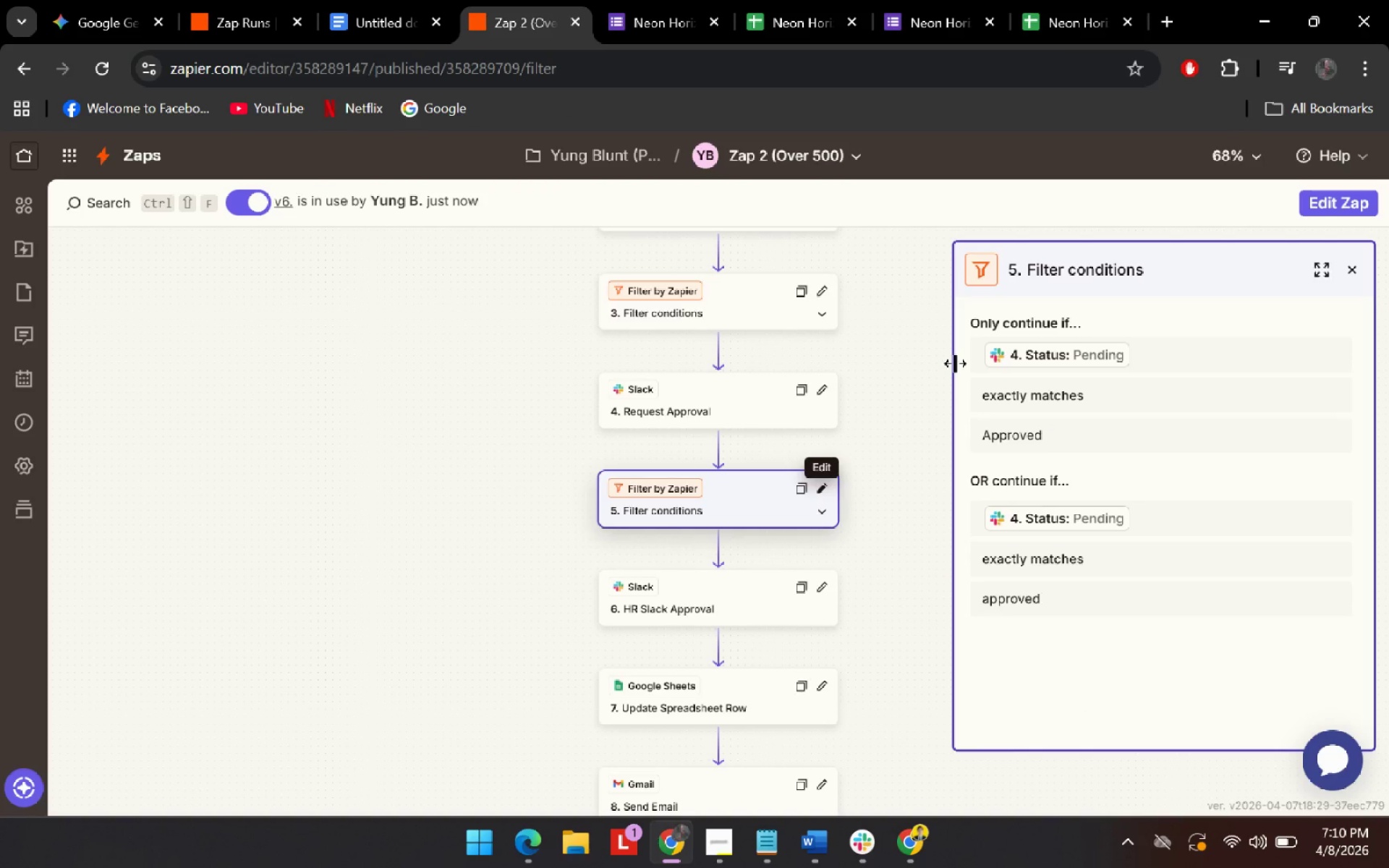 
key(Meta+MetaLeft)
 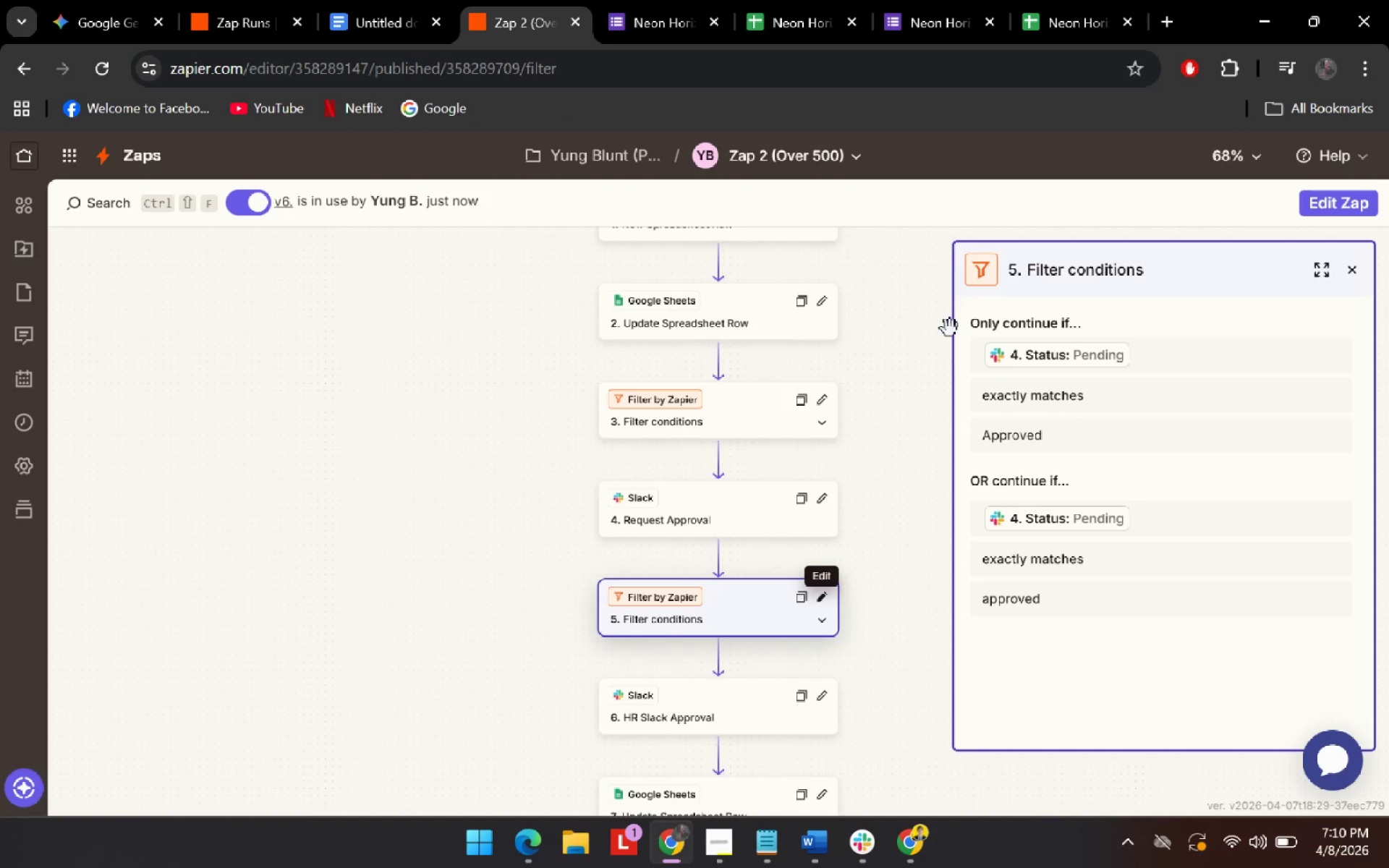 
scroll: coordinate [955, 363], scroll_direction: up, amount: 1.0
 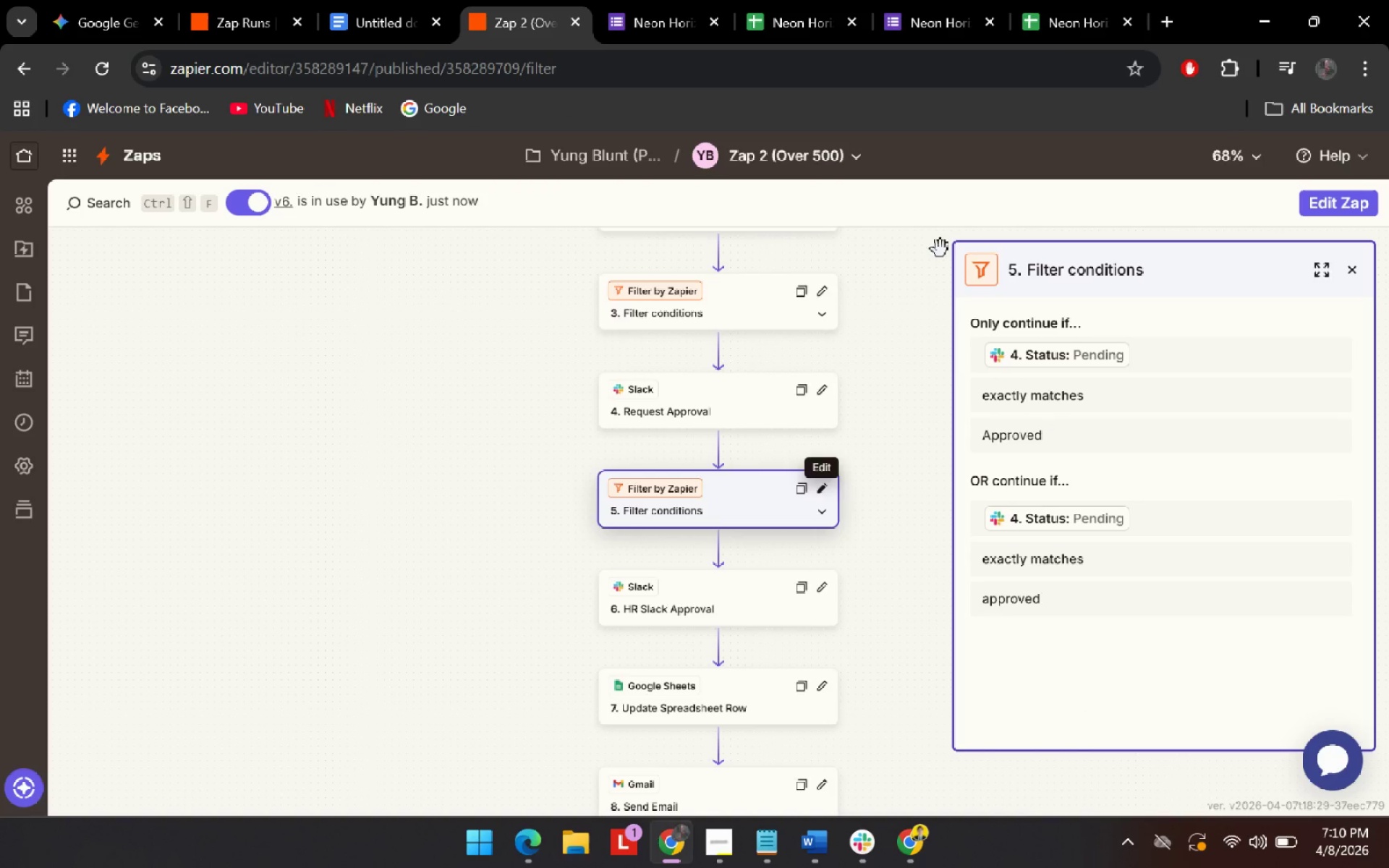 
key(Meta+Shift+ShiftLeft)
 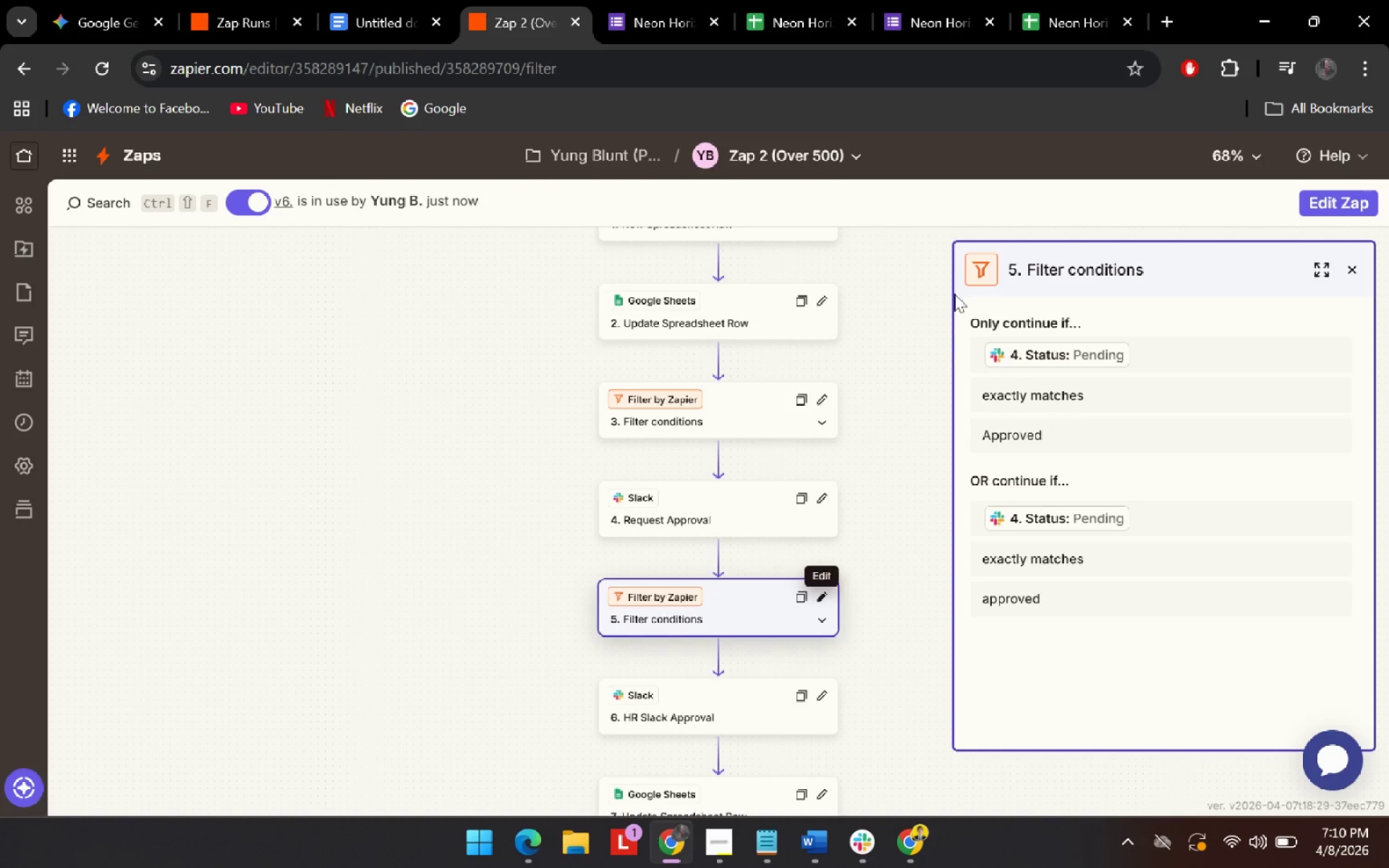 
key(Meta+Shift+S)
 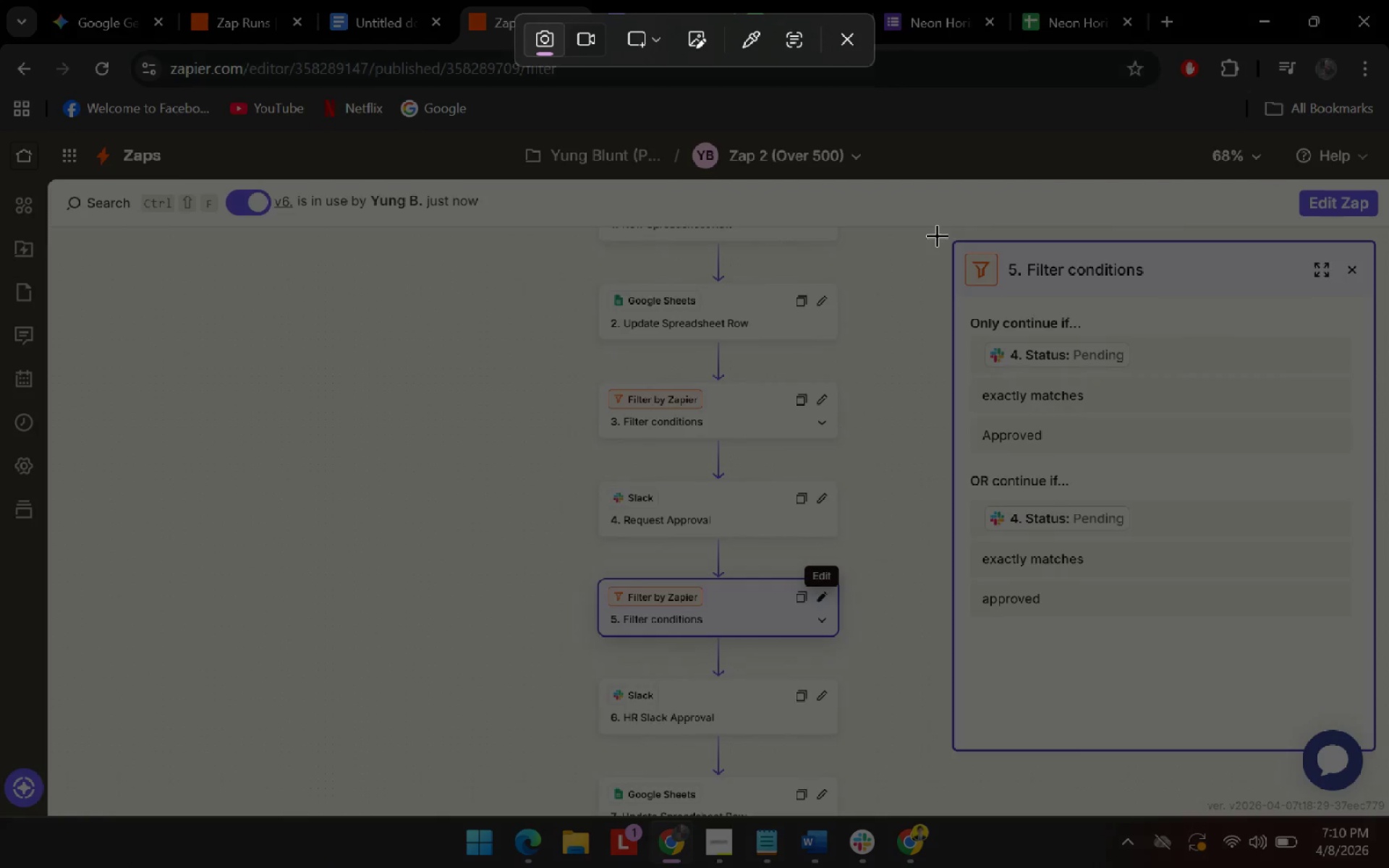 
scroll: coordinate [909, 339], scroll_direction: up, amount: 2.0
 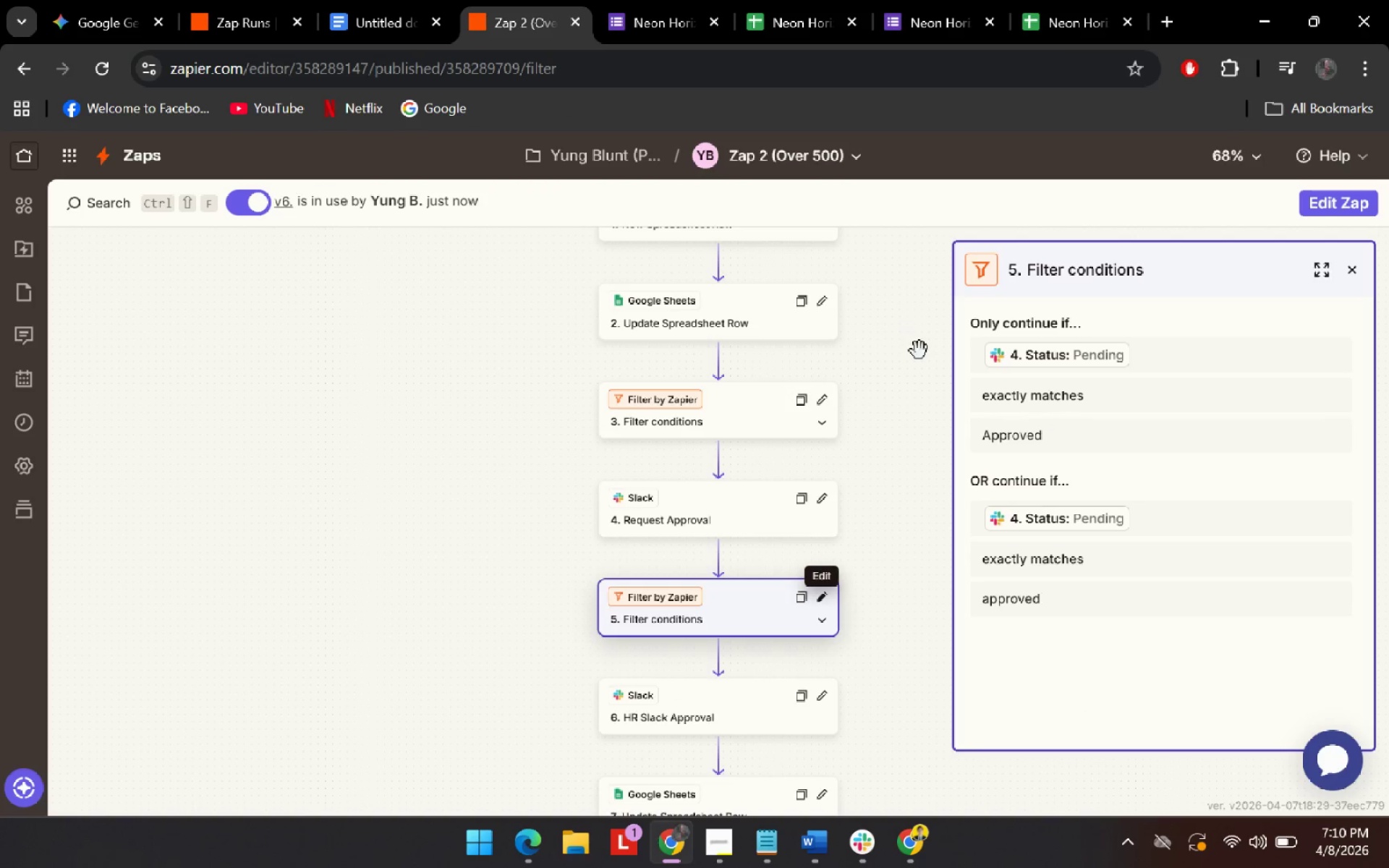 
left_click_drag(start_coordinate=[934, 226], to_coordinate=[1386, 785])
 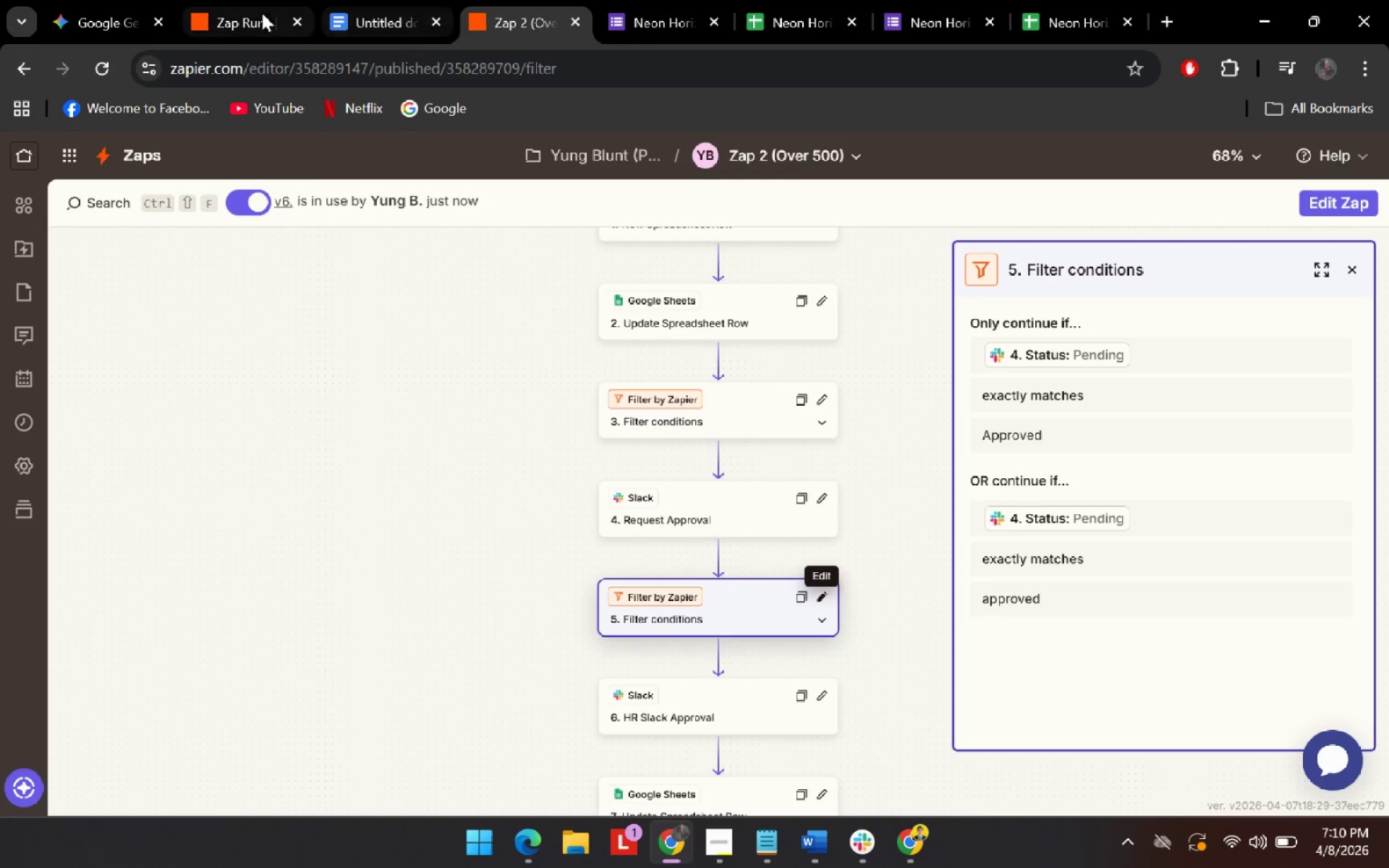 
left_click([353, 17])
 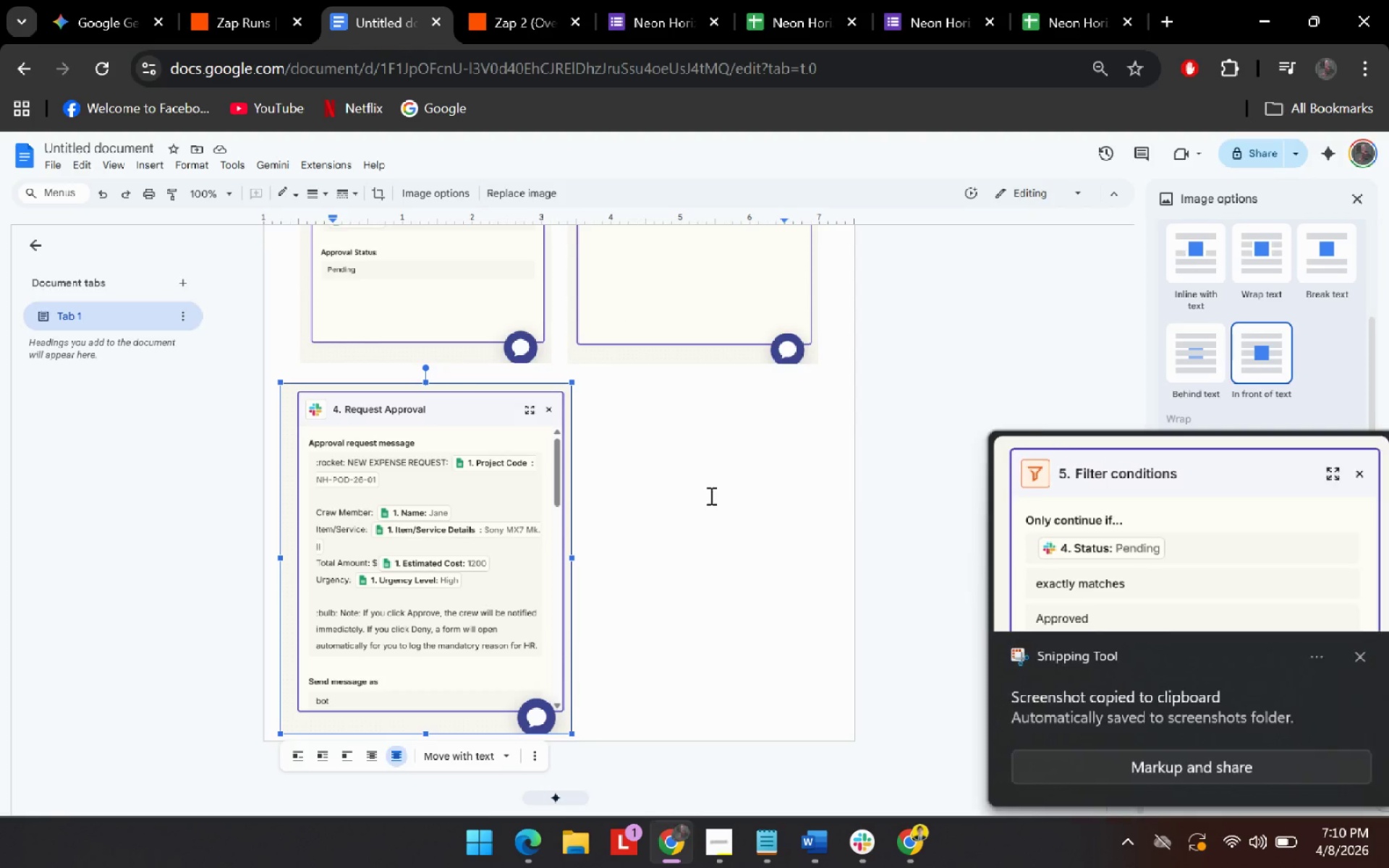 
left_click([704, 454])
 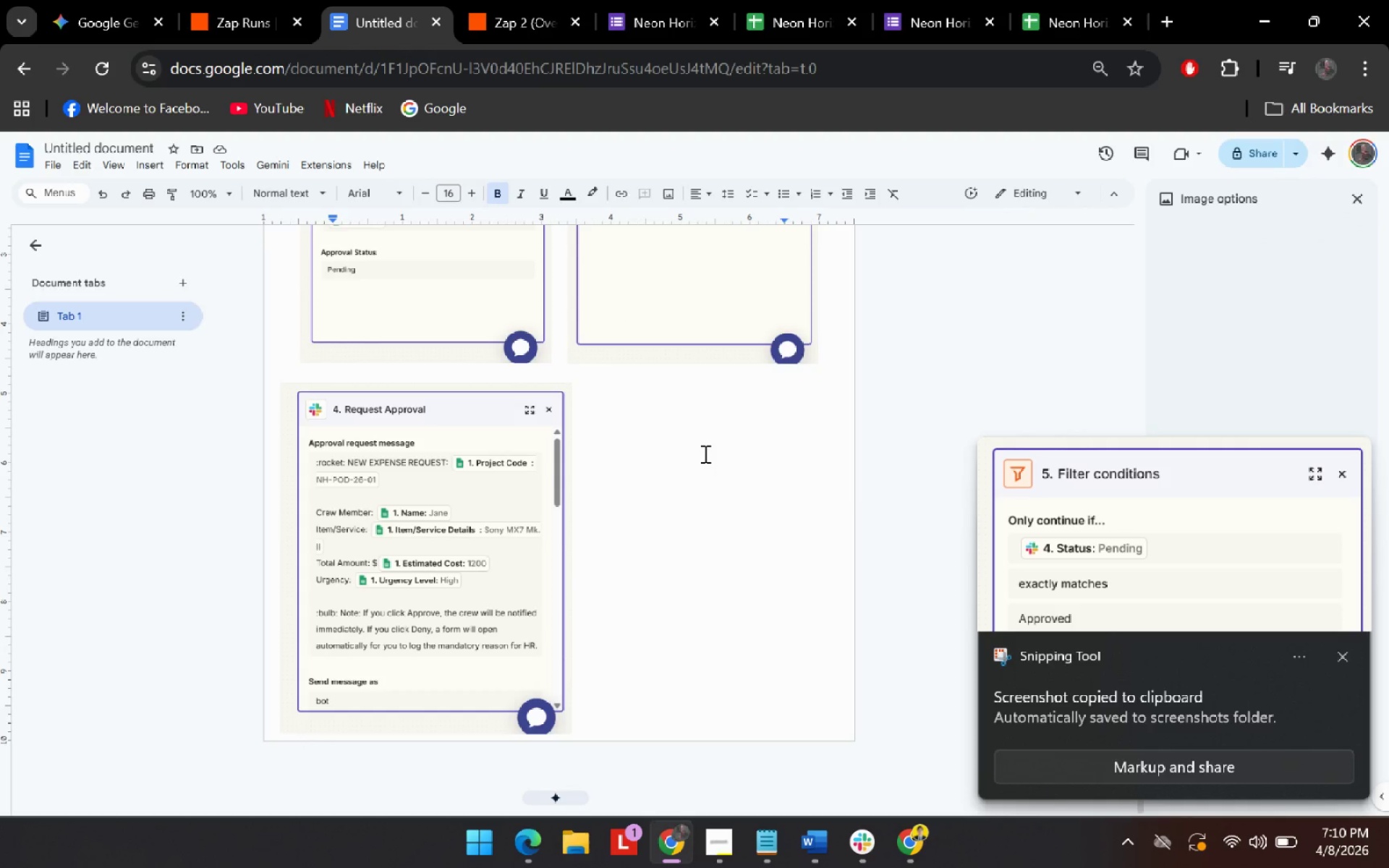 
key(Control+V)
 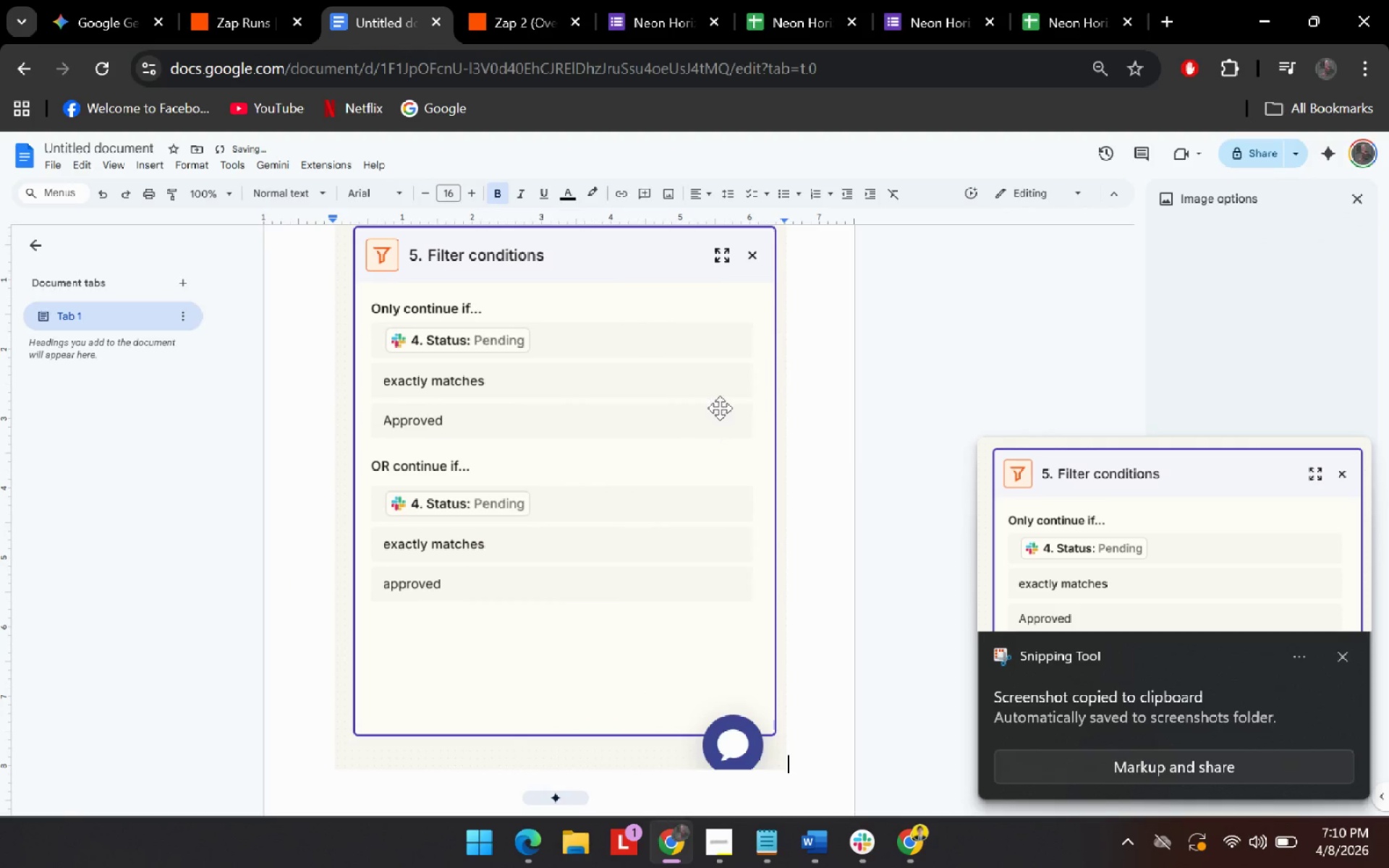 
left_click([737, 380])
 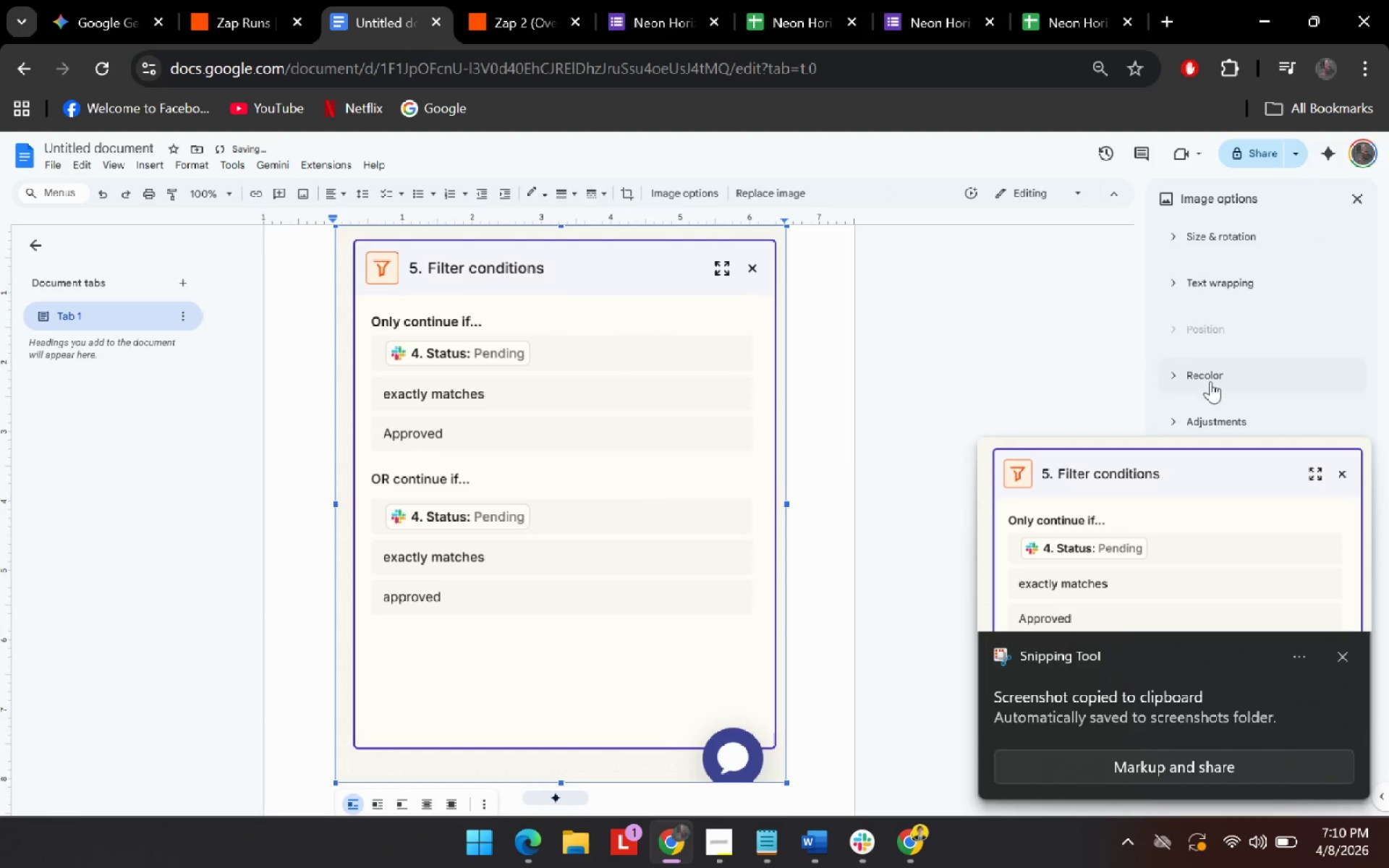 
left_click([1226, 285])
 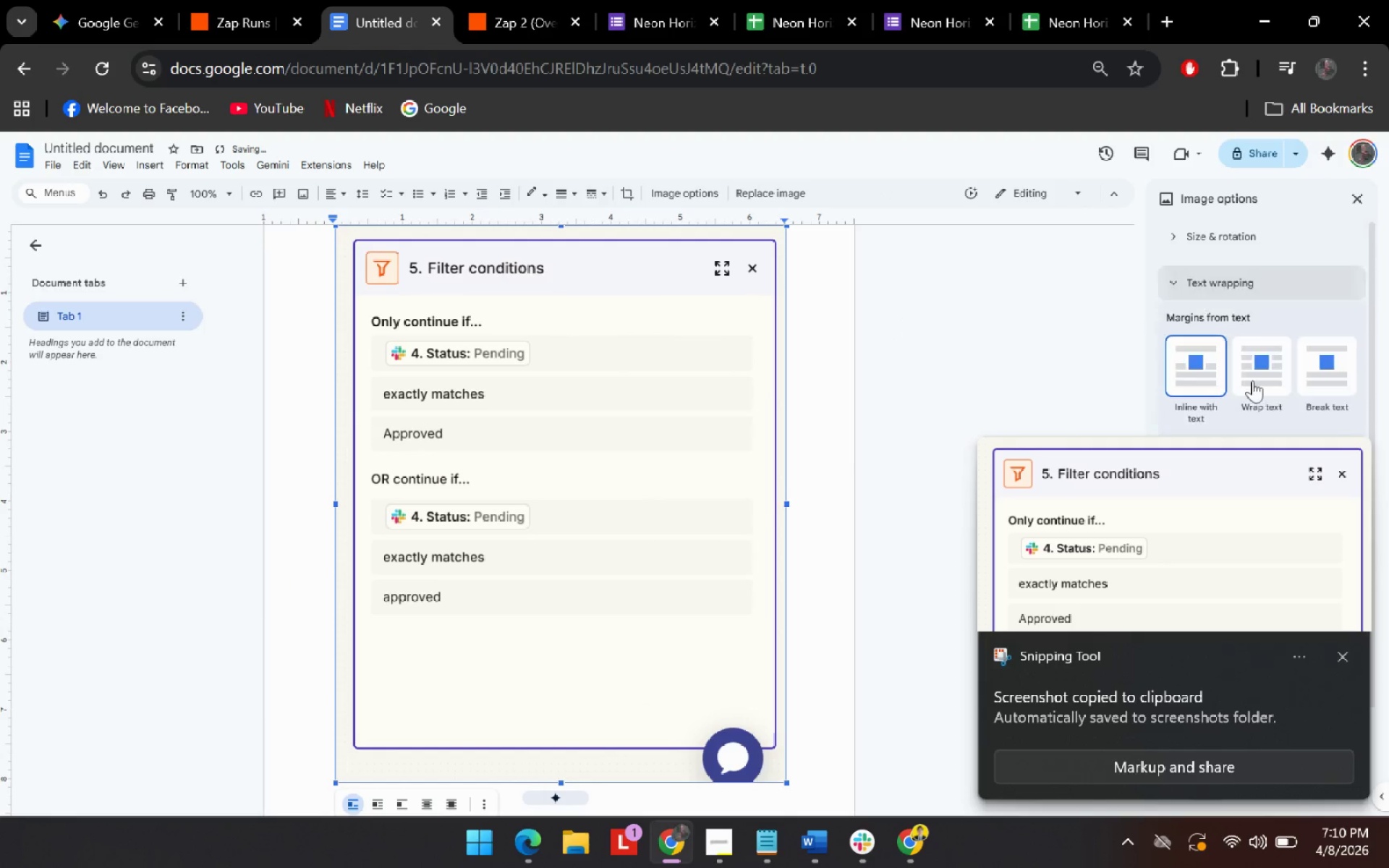 
left_click([1277, 356])
 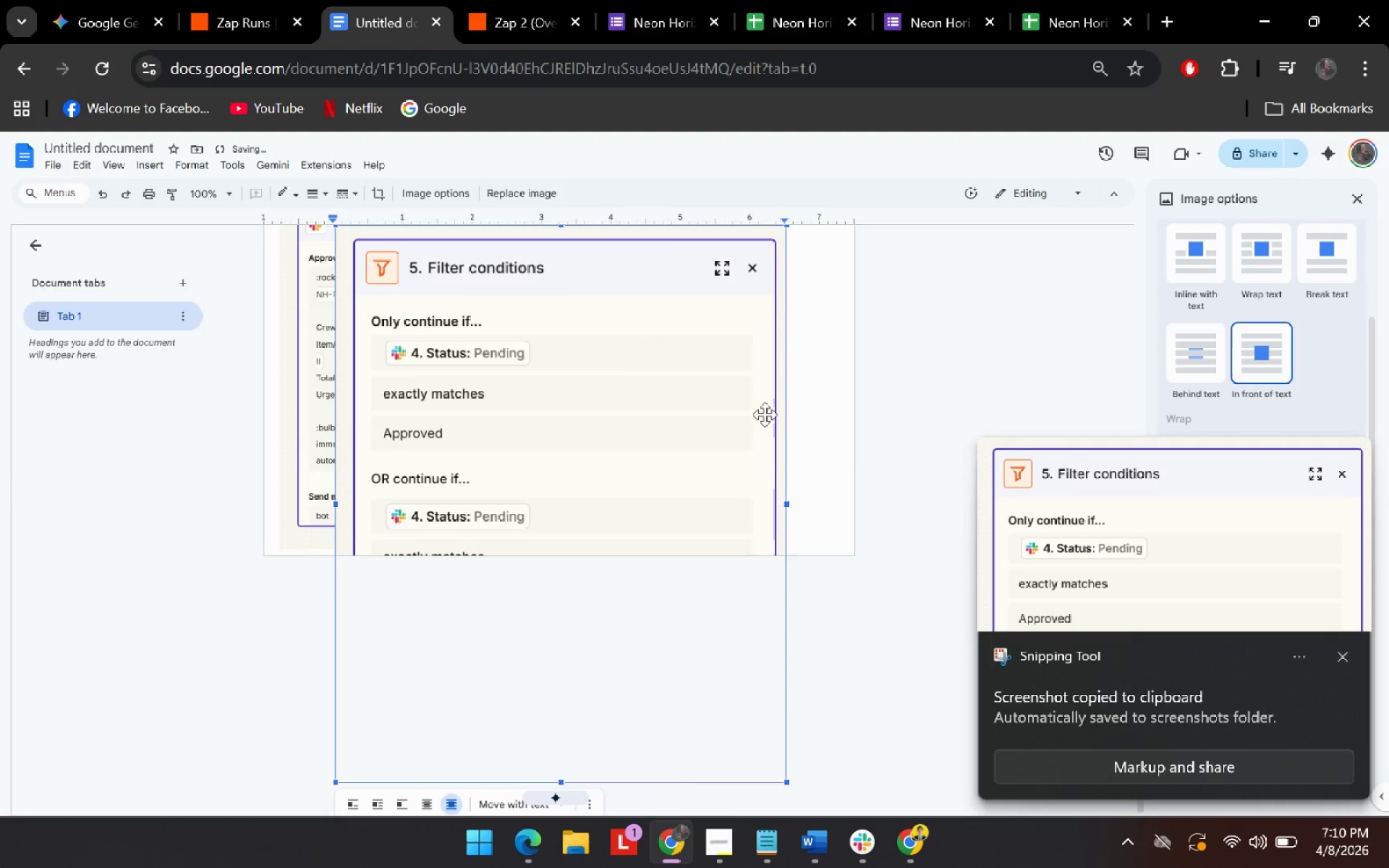 
scroll: coordinate [1295, 417], scroll_direction: down, amount: 5.0
 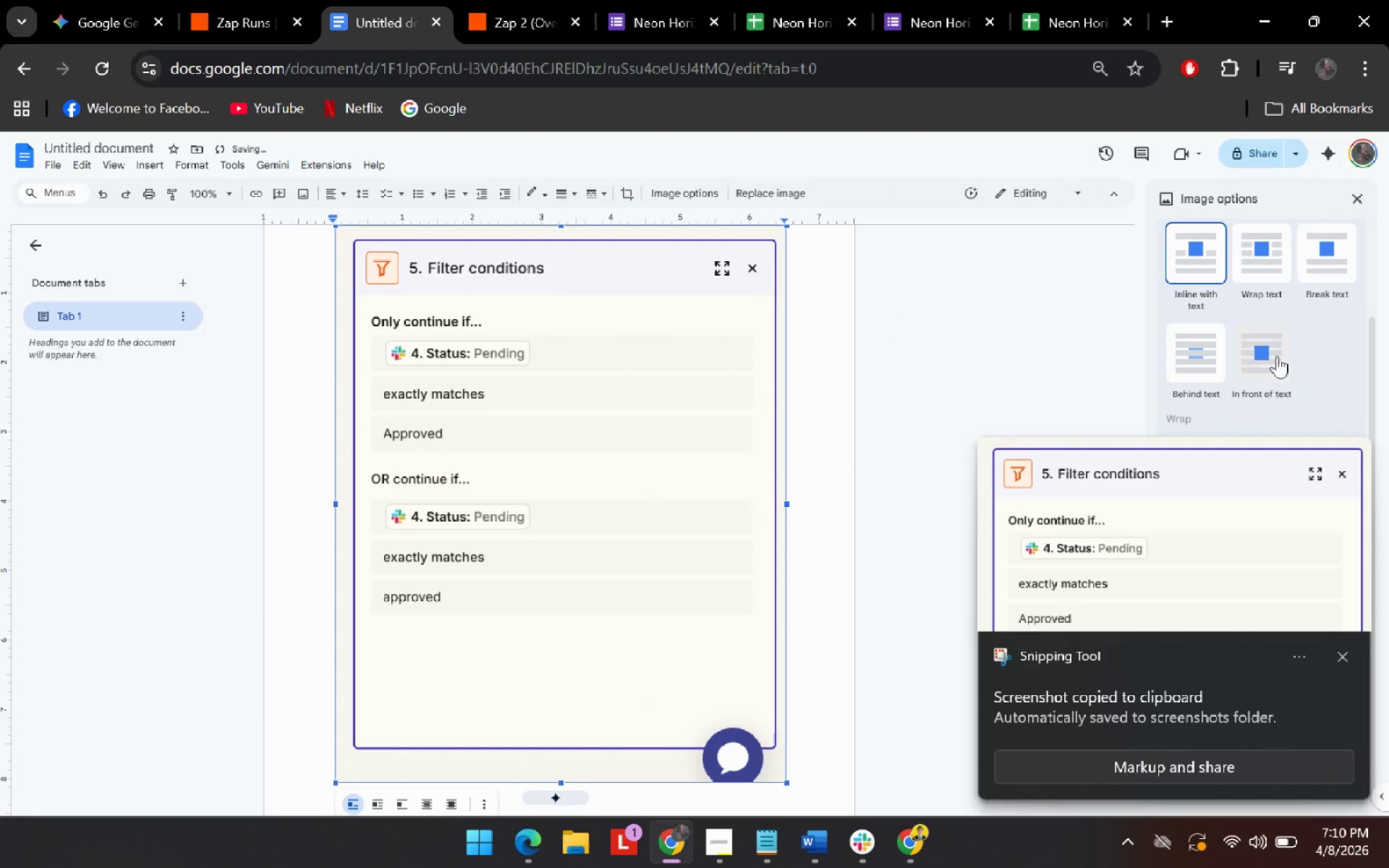 
scroll: coordinate [756, 501], scroll_direction: up, amount: 1.0
 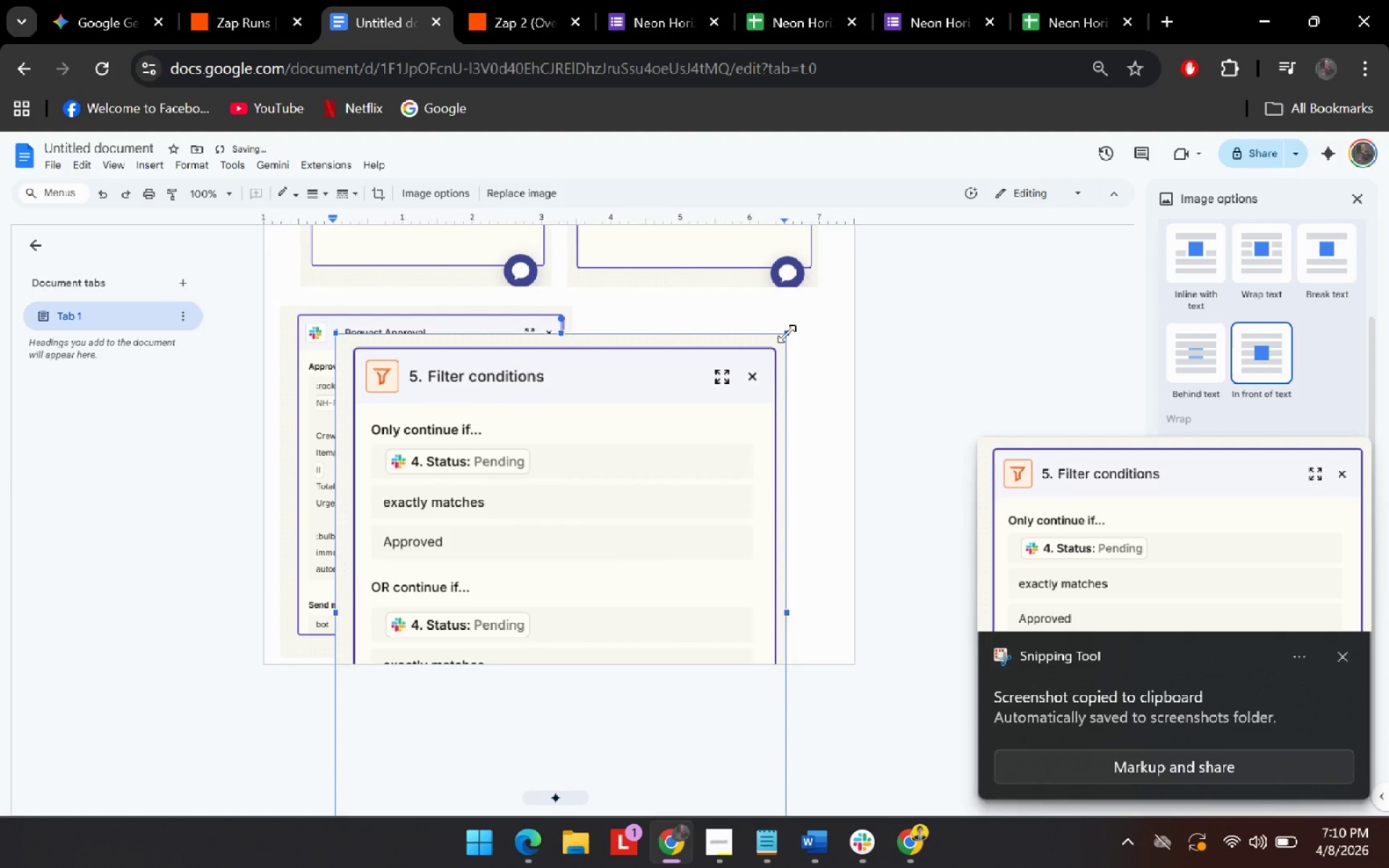 
left_click_drag(start_coordinate=[785, 333], to_coordinate=[551, 554])
 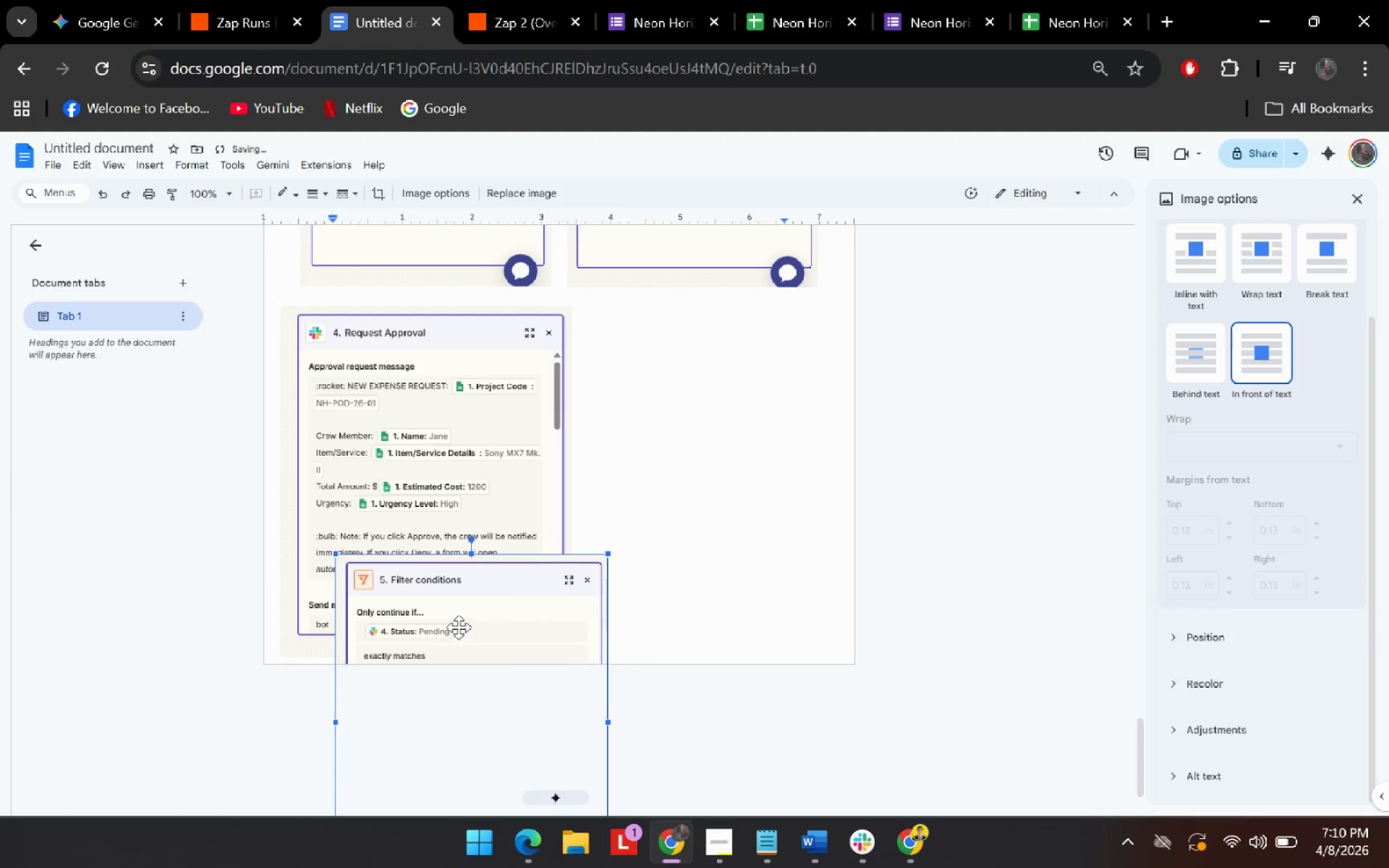 
left_click_drag(start_coordinate=[464, 624], to_coordinate=[703, 300])
 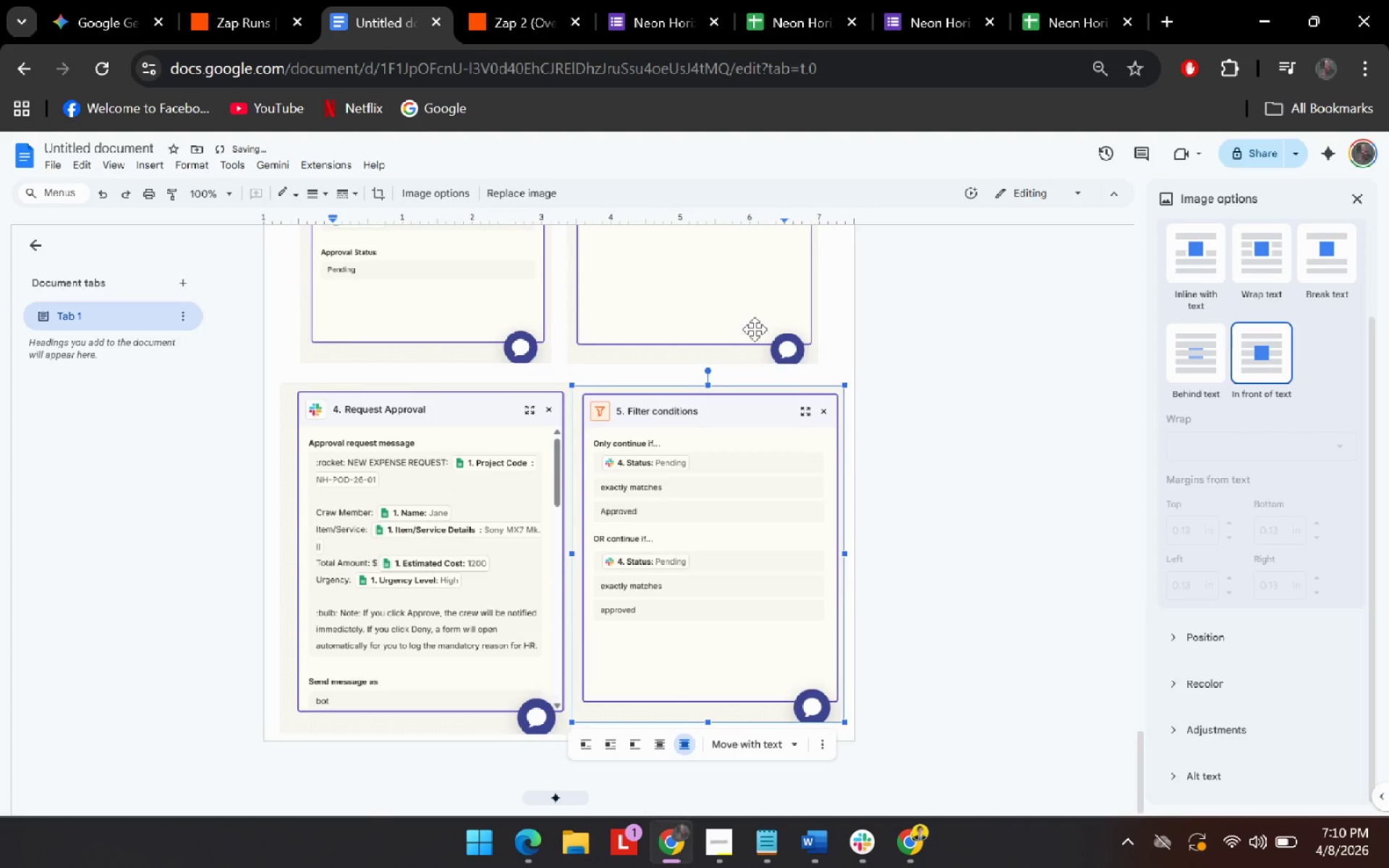 
scroll: coordinate [755, 329], scroll_direction: up, amount: 1.0
 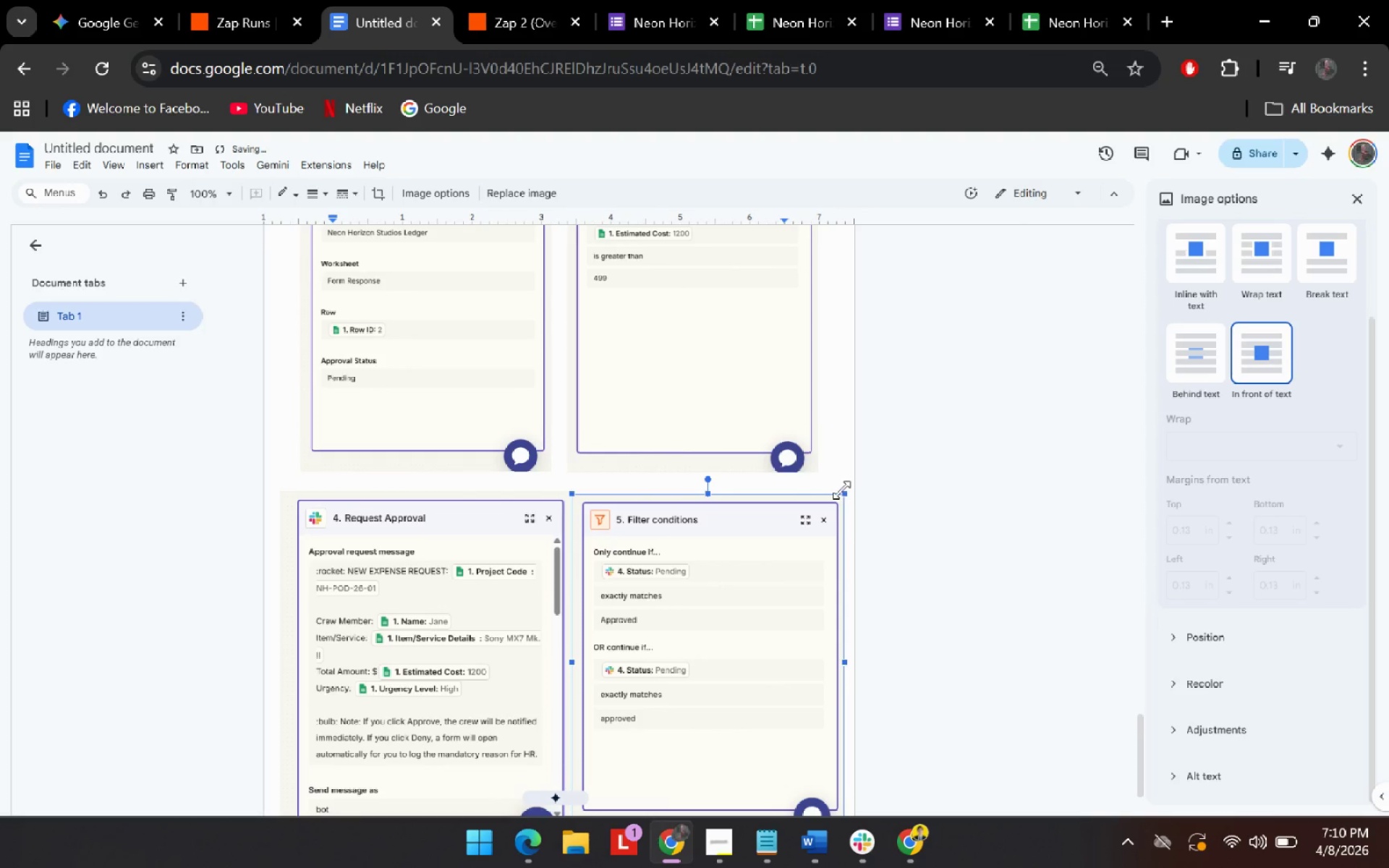 
left_click_drag(start_coordinate=[841, 490], to_coordinate=[813, 509])
 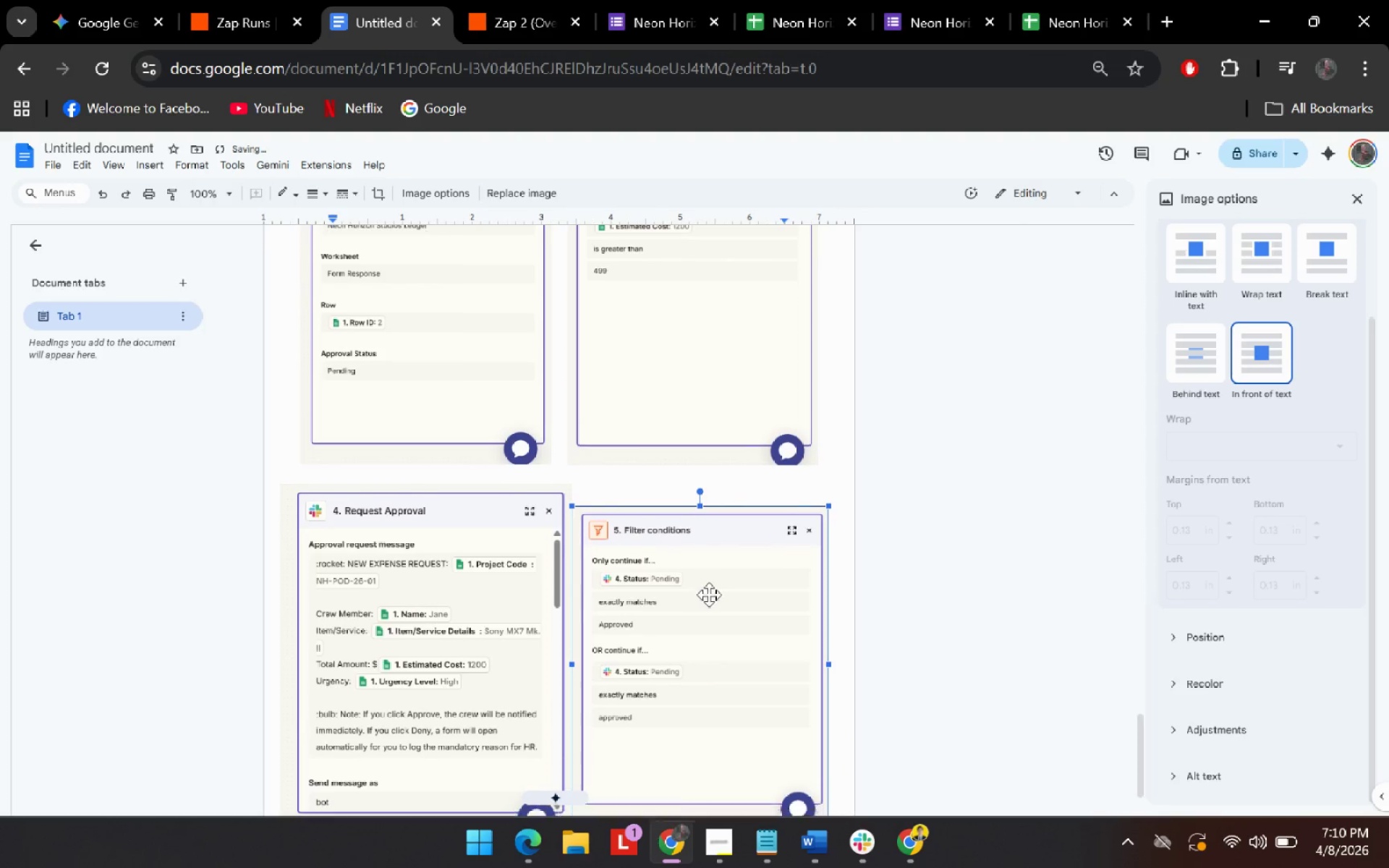 
left_click_drag(start_coordinate=[705, 598], to_coordinate=[714, 545])
 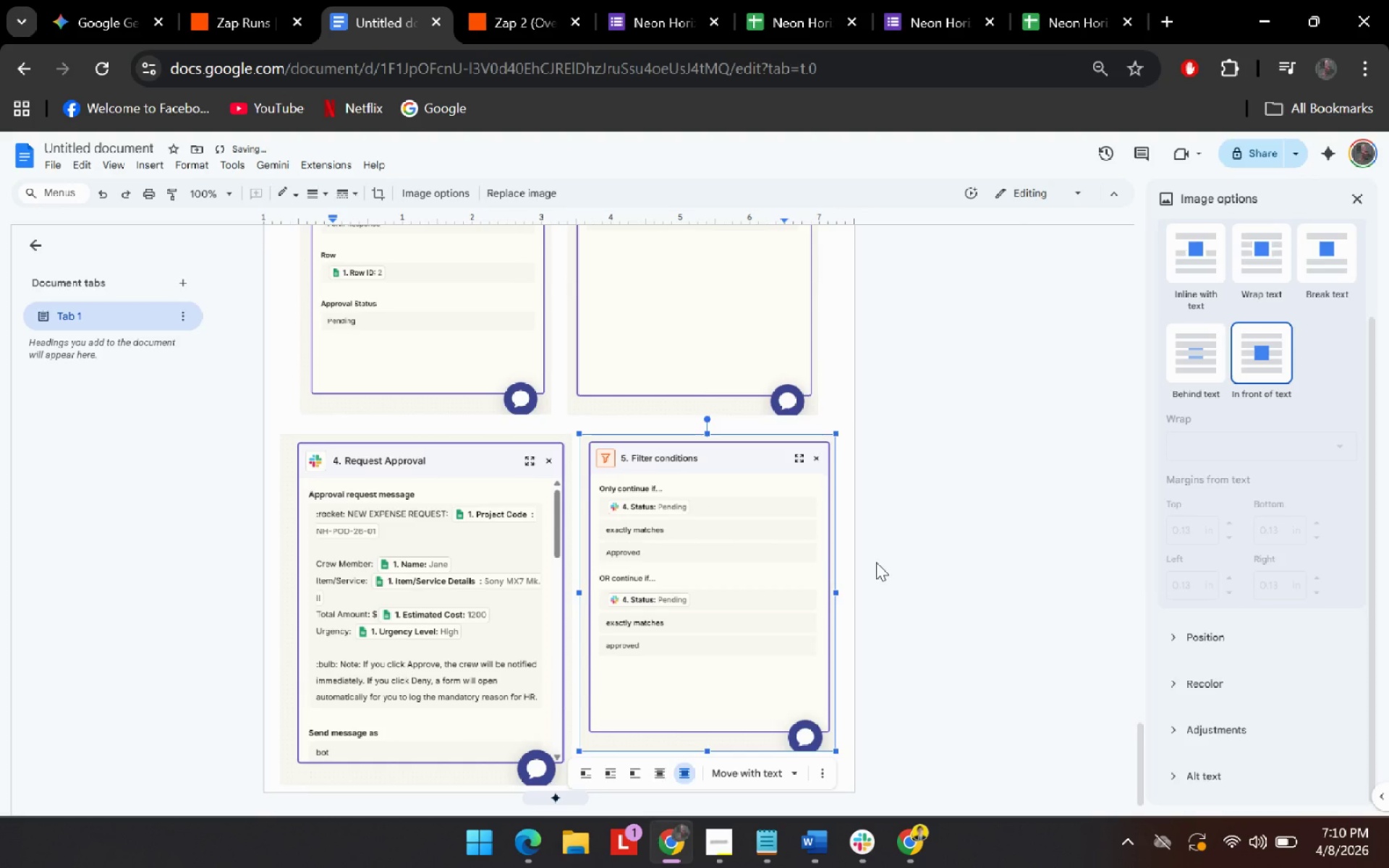 
left_click([876, 562])
 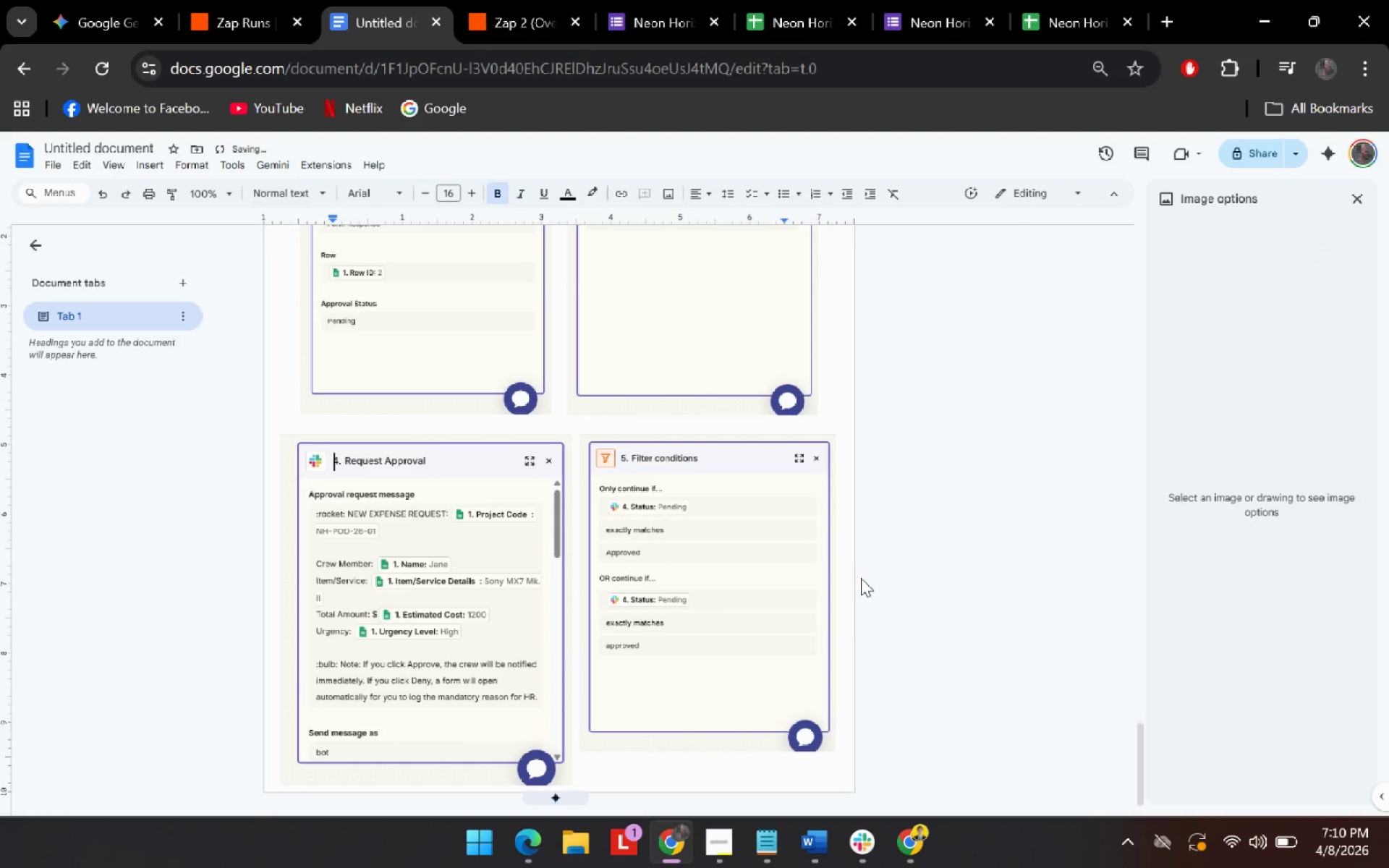 
left_click([525, 561])
 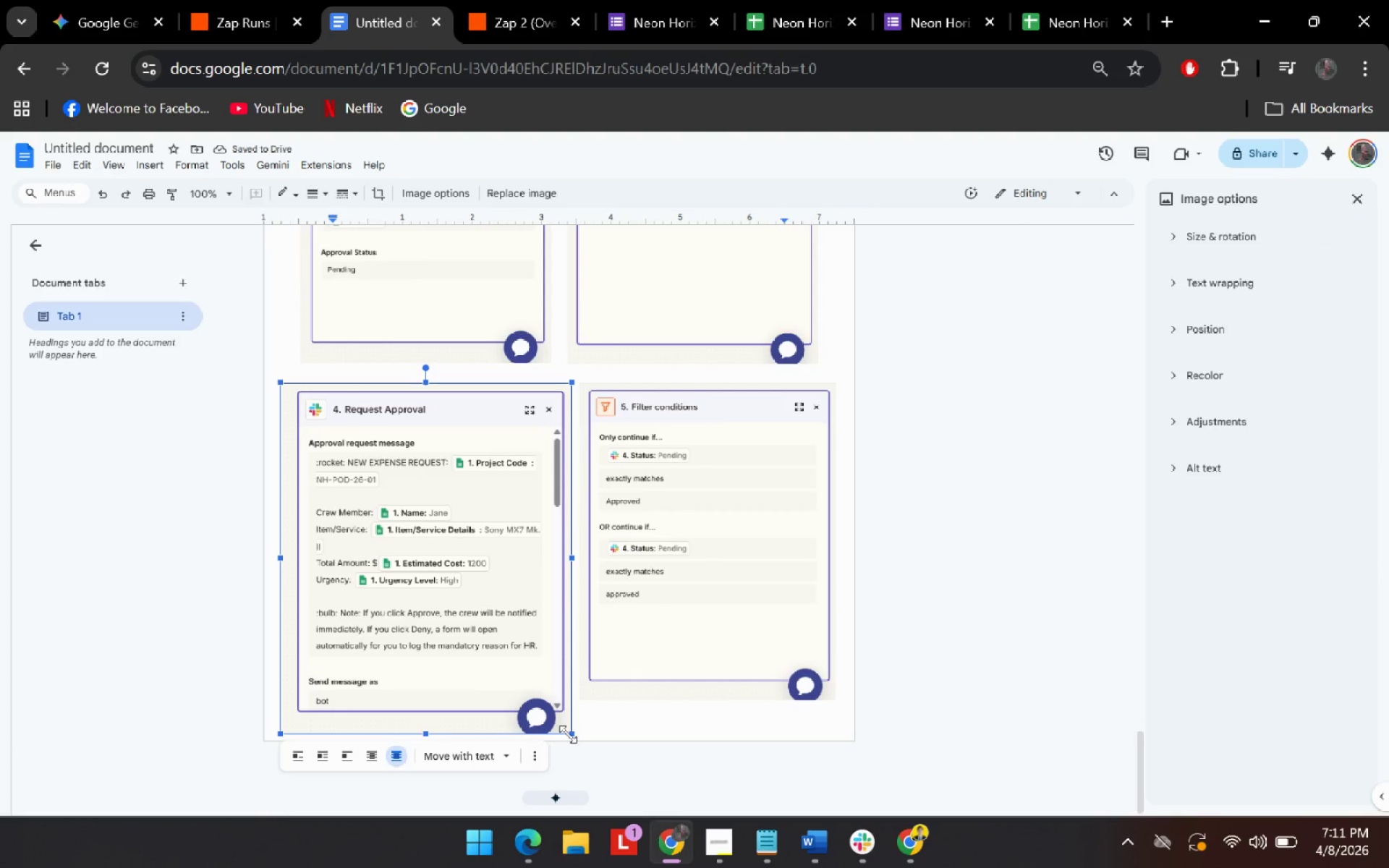 
scroll: coordinate [861, 579], scroll_direction: down, amount: 1.0
 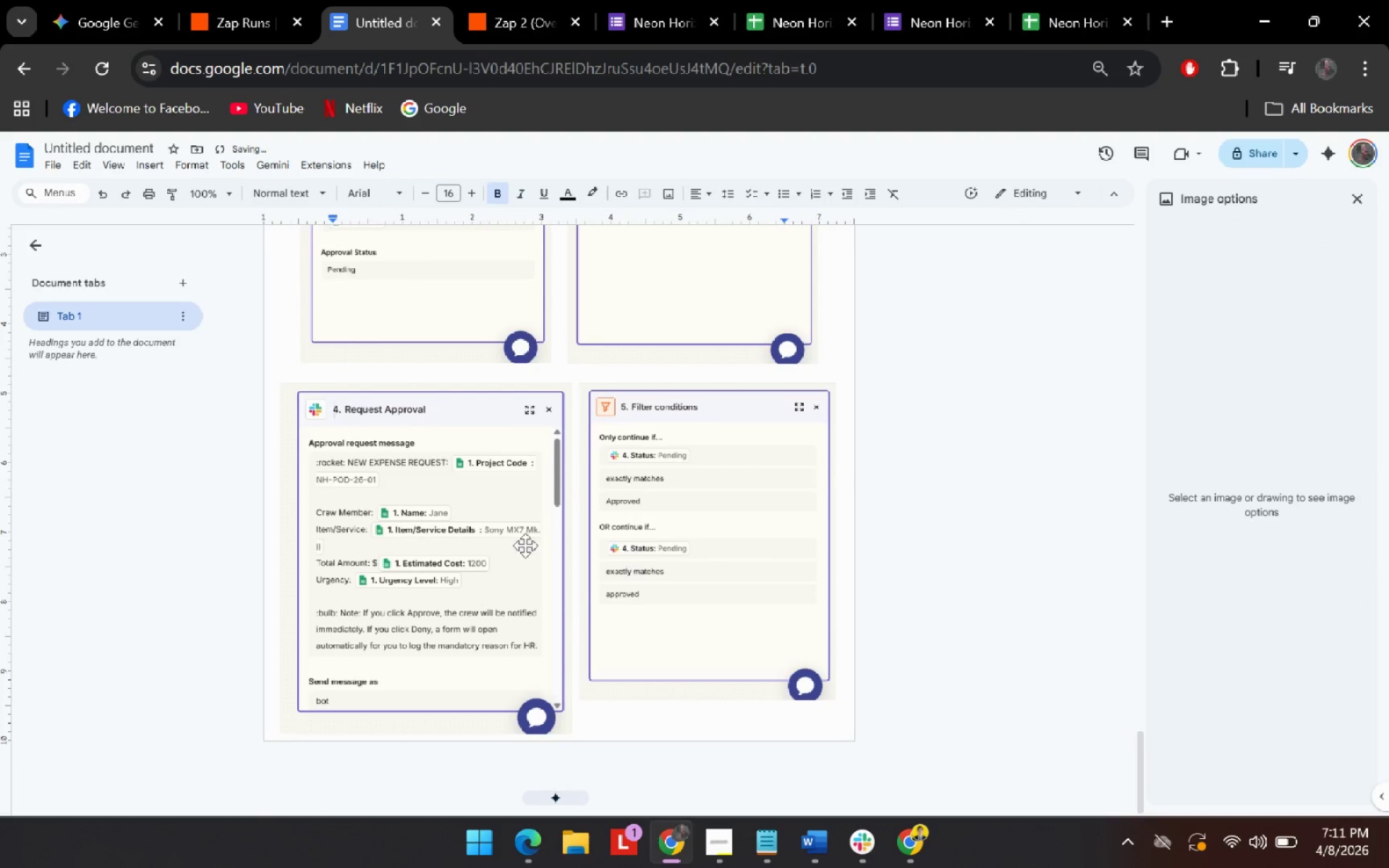 
left_click_drag(start_coordinate=[568, 734], to_coordinate=[550, 708])
 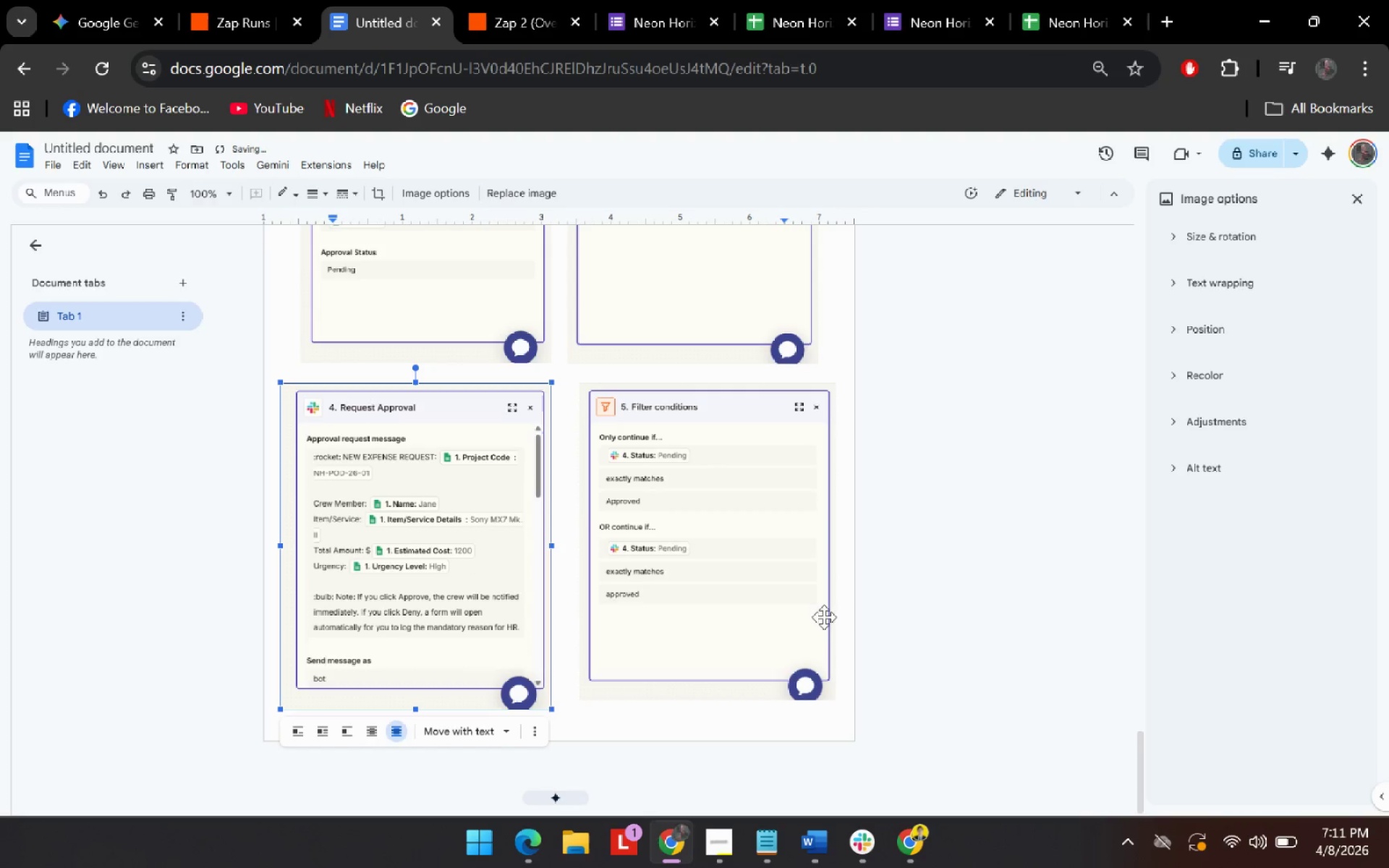 
left_click_drag(start_coordinate=[739, 582], to_coordinate=[726, 582])
 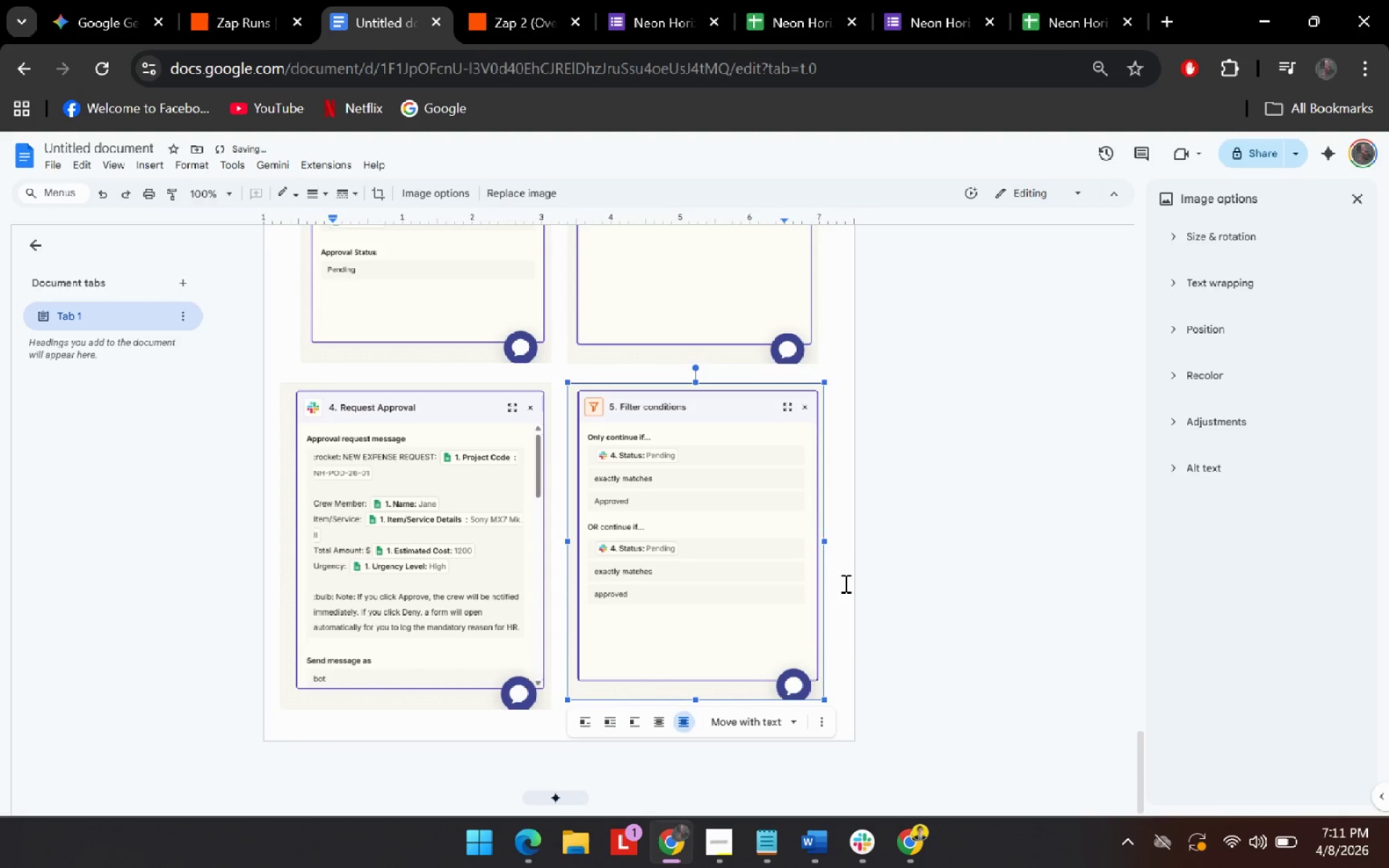 
left_click([849, 584])
 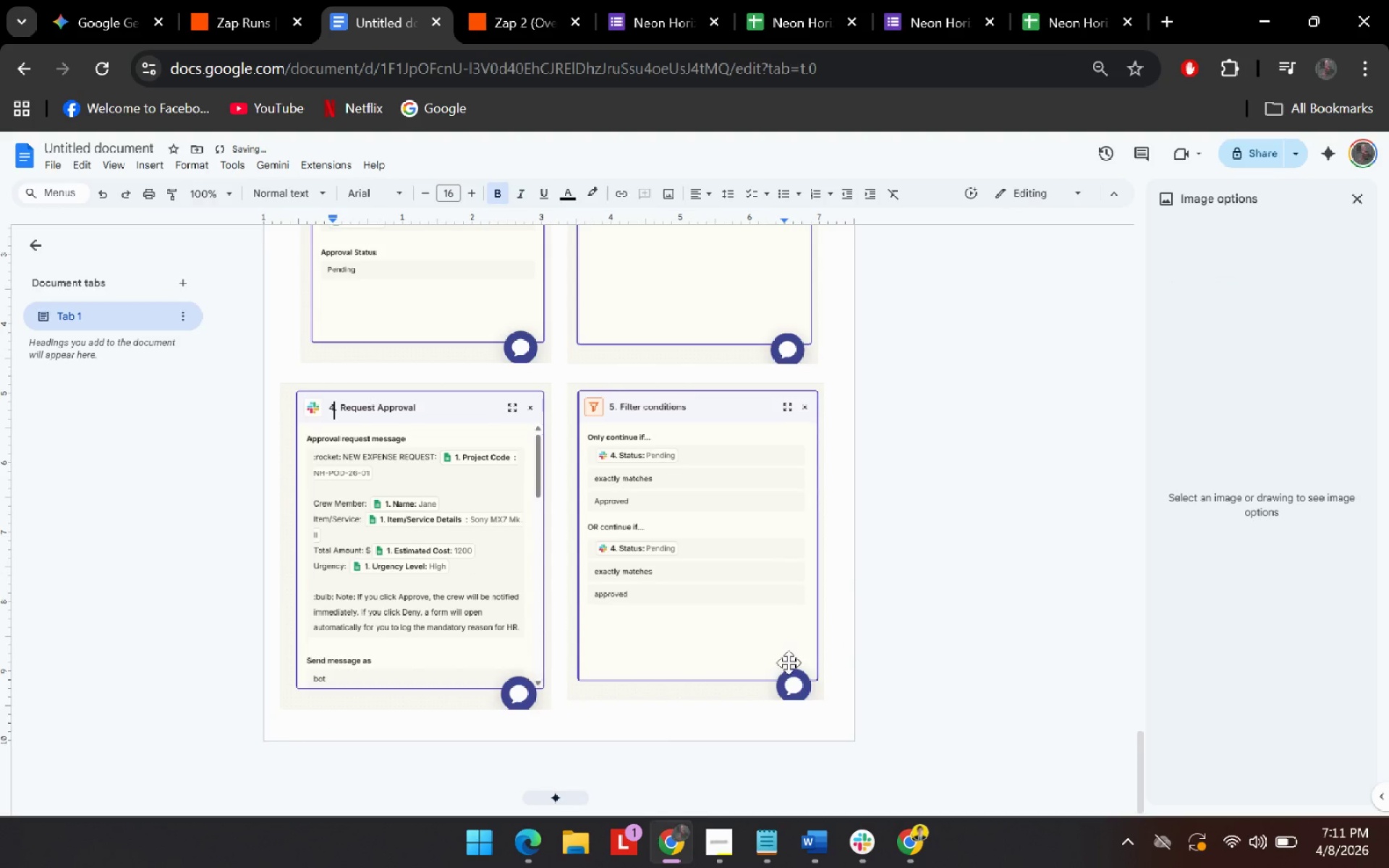 
hold_key(key=Enter, duration=0.78)
 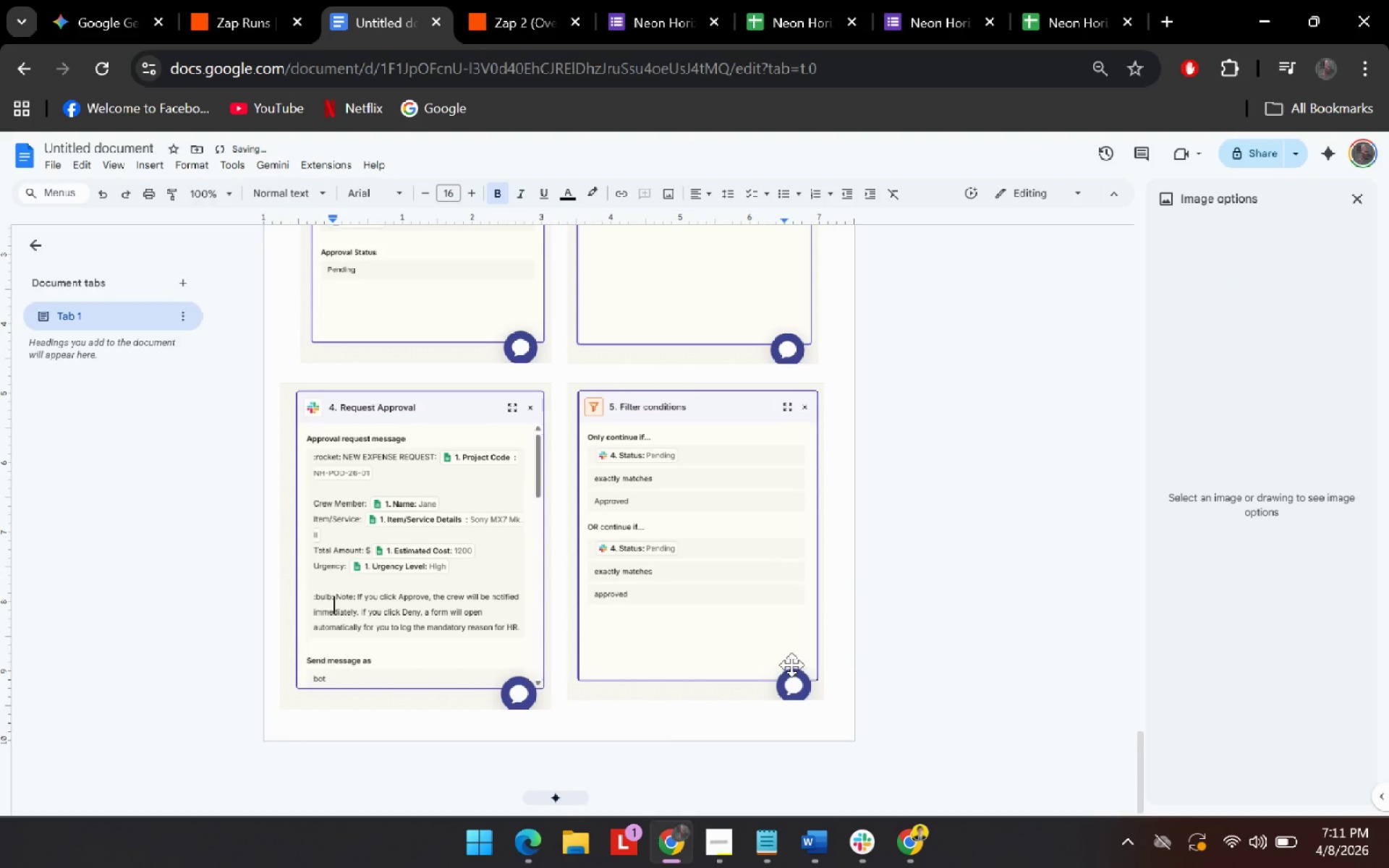 
key(Enter)
 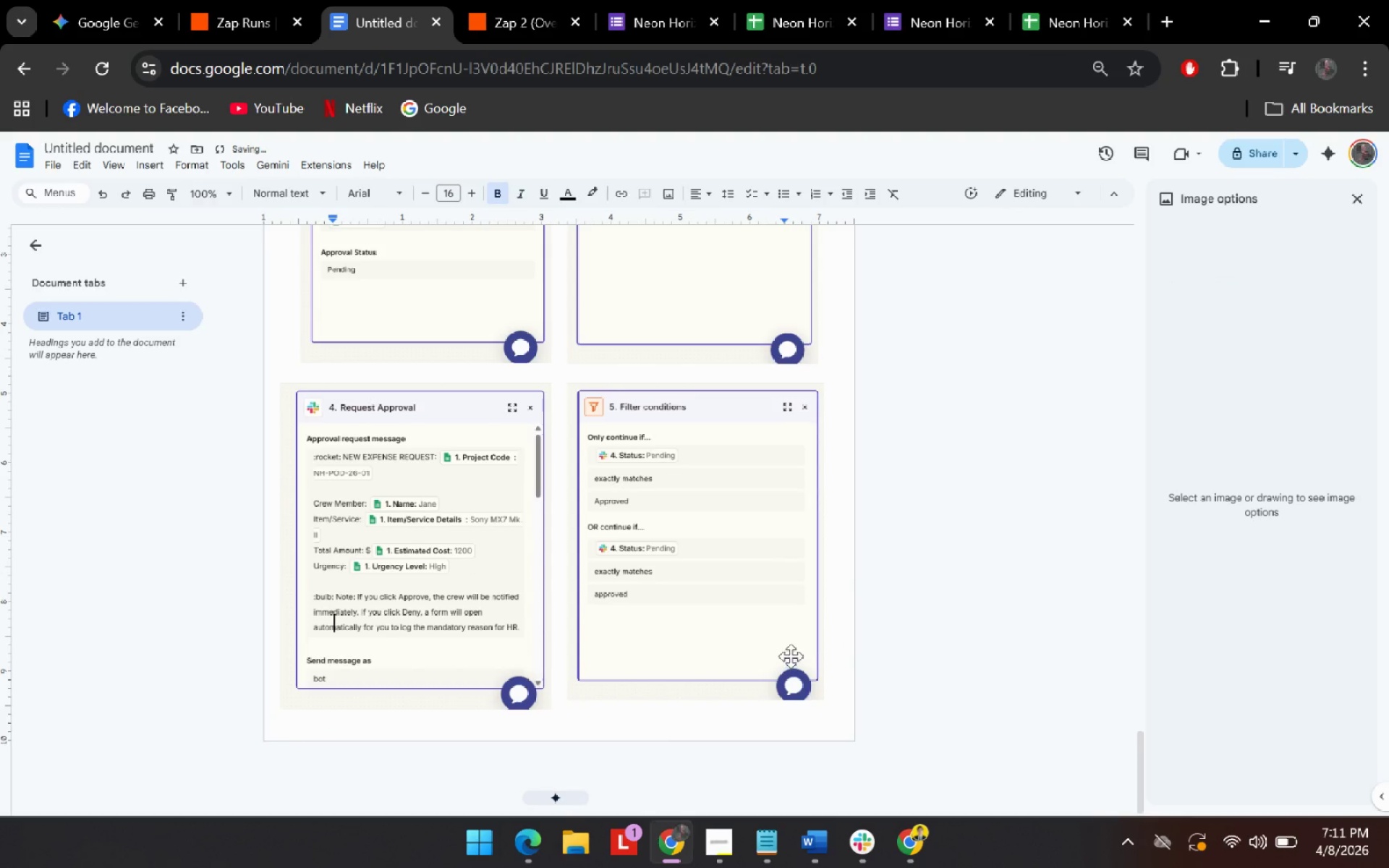 
key(Enter)
 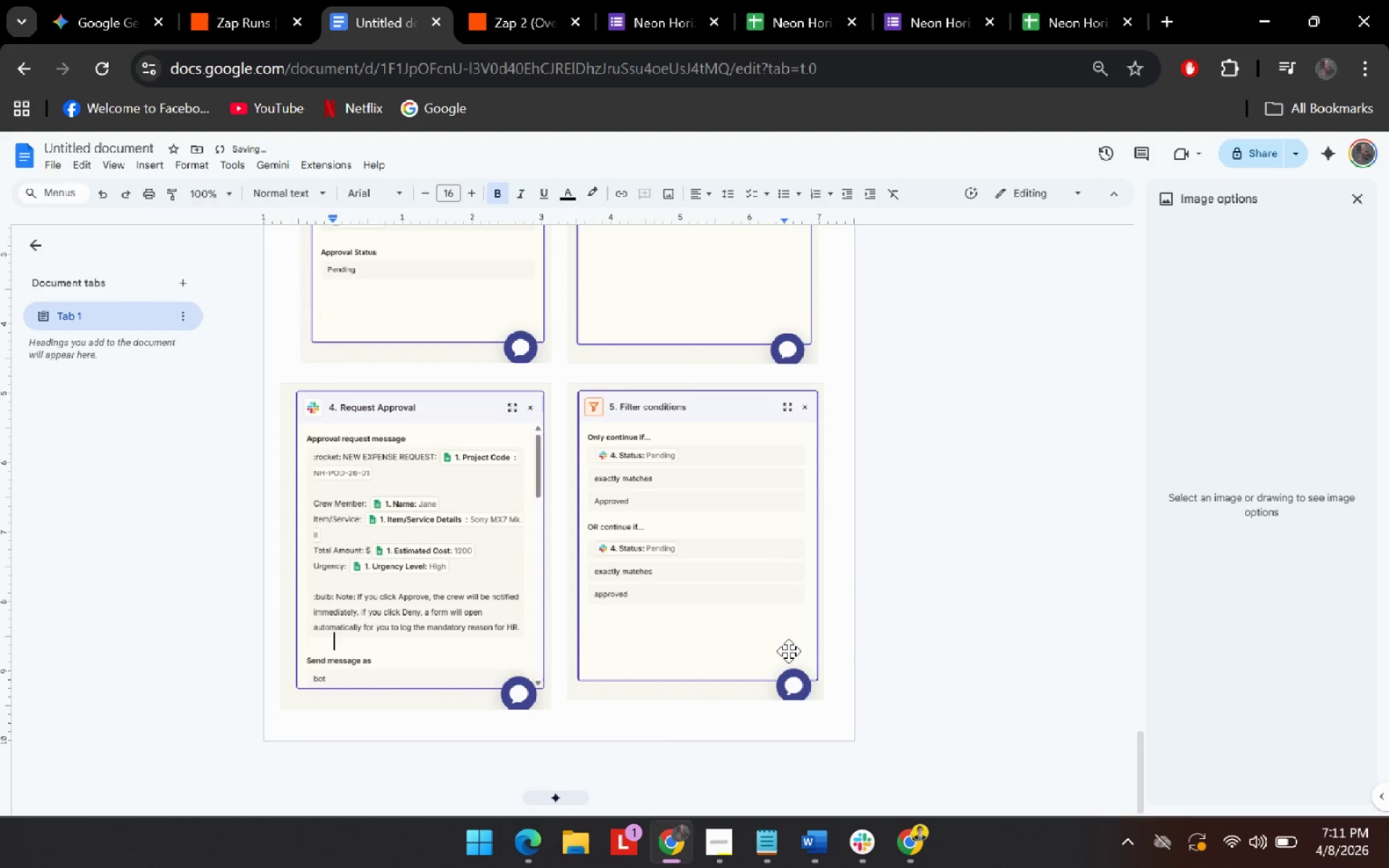 
key(Enter)
 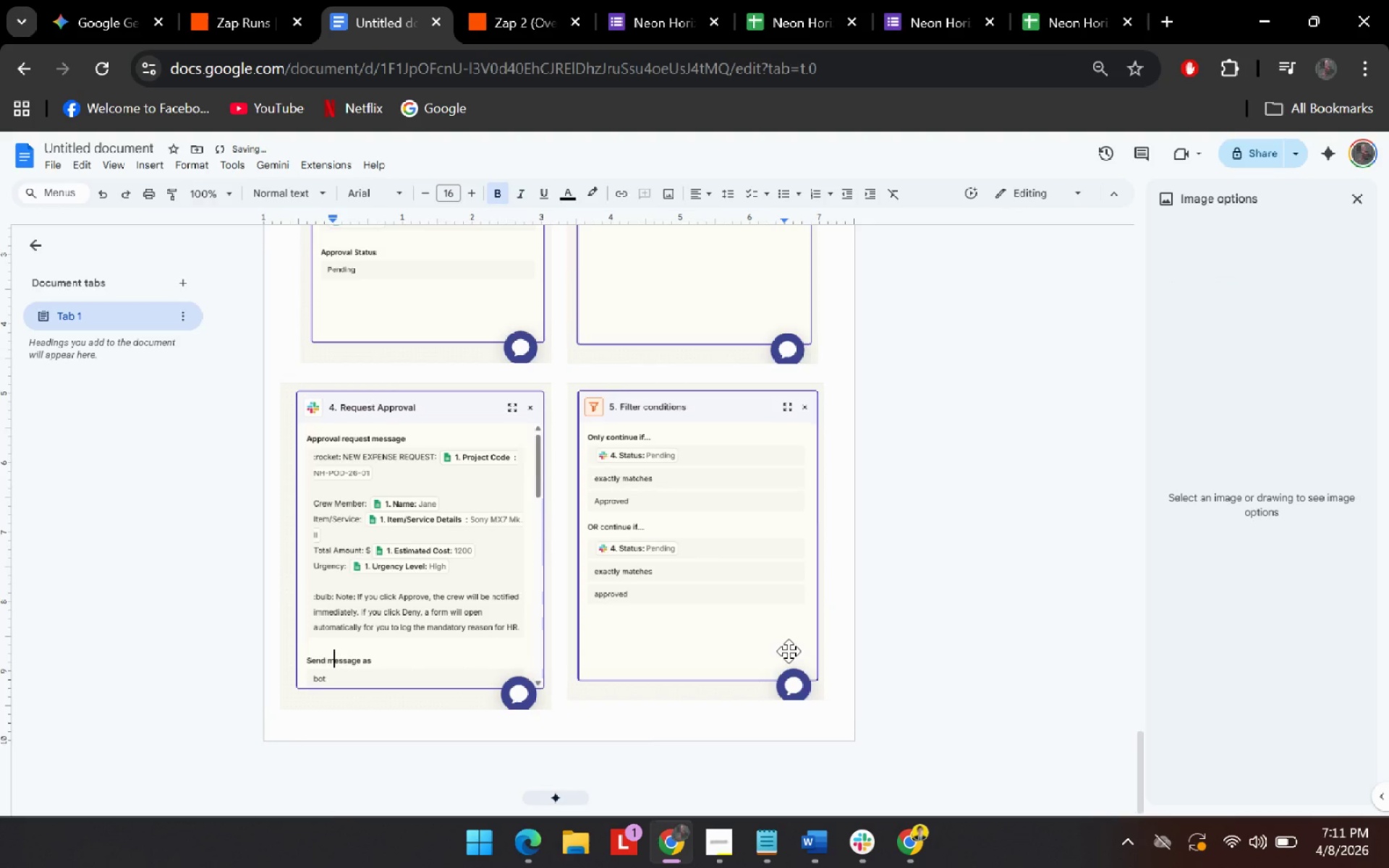 
key(Enter)
 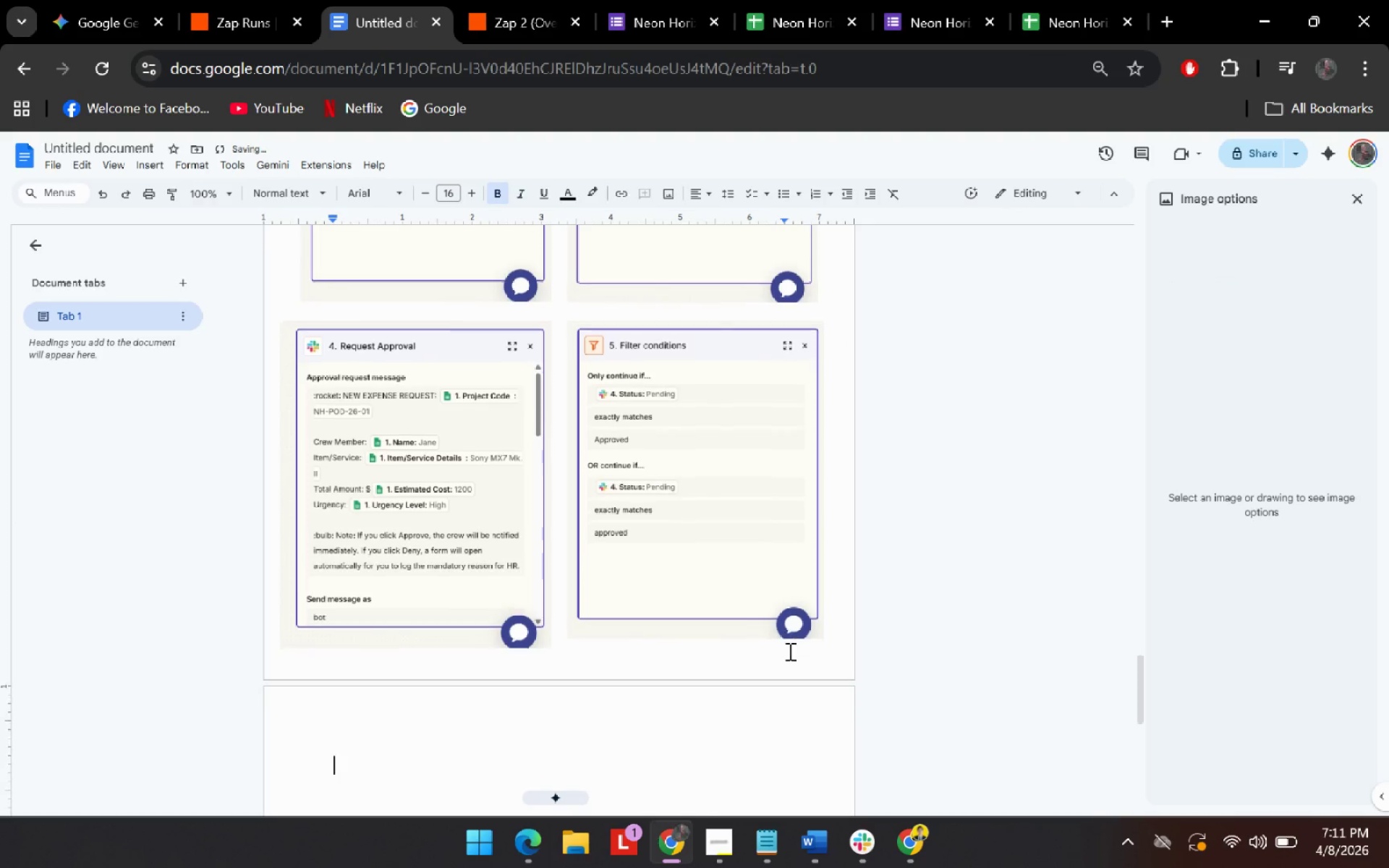 
key(Enter)
 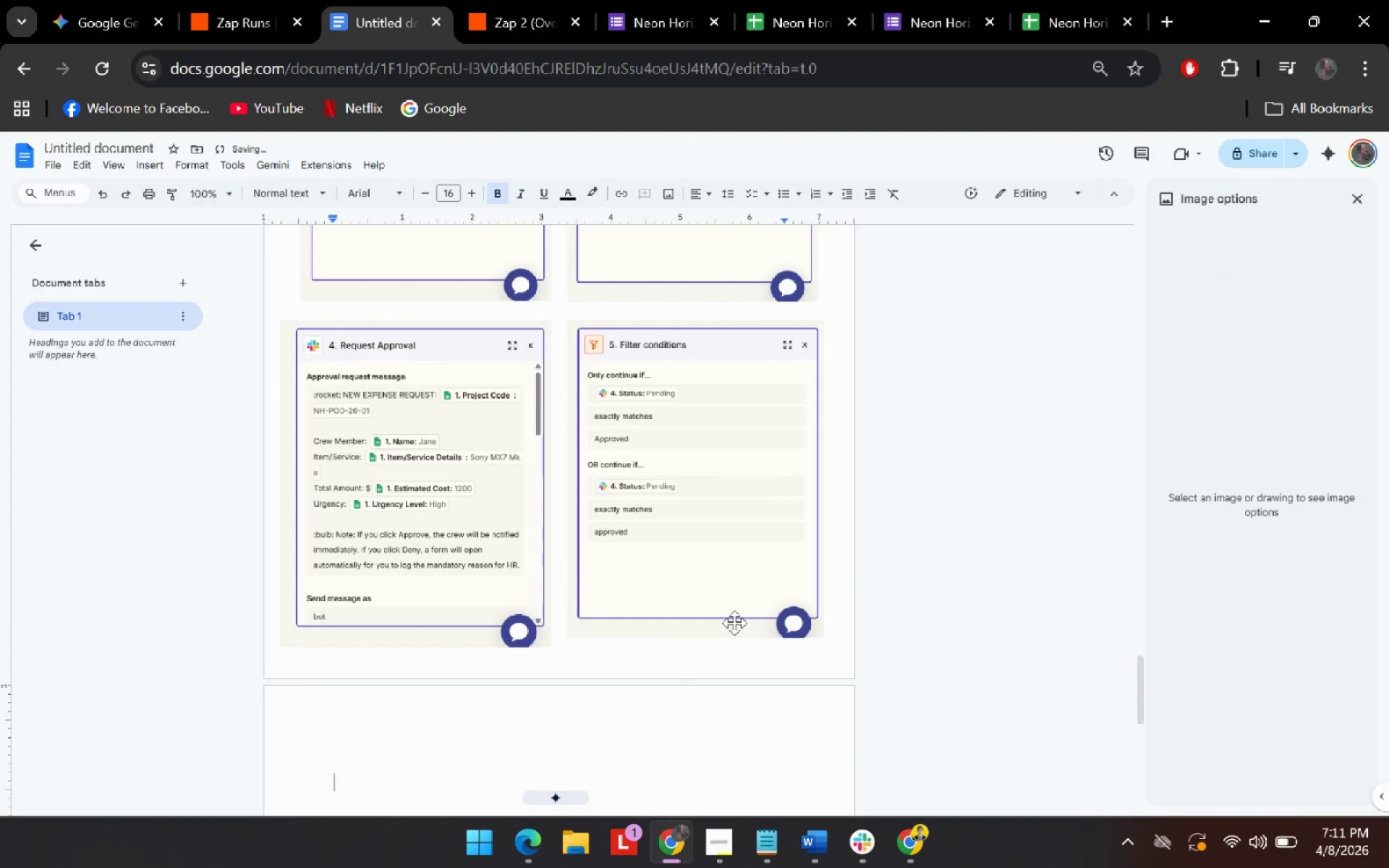 
key(Backspace)
 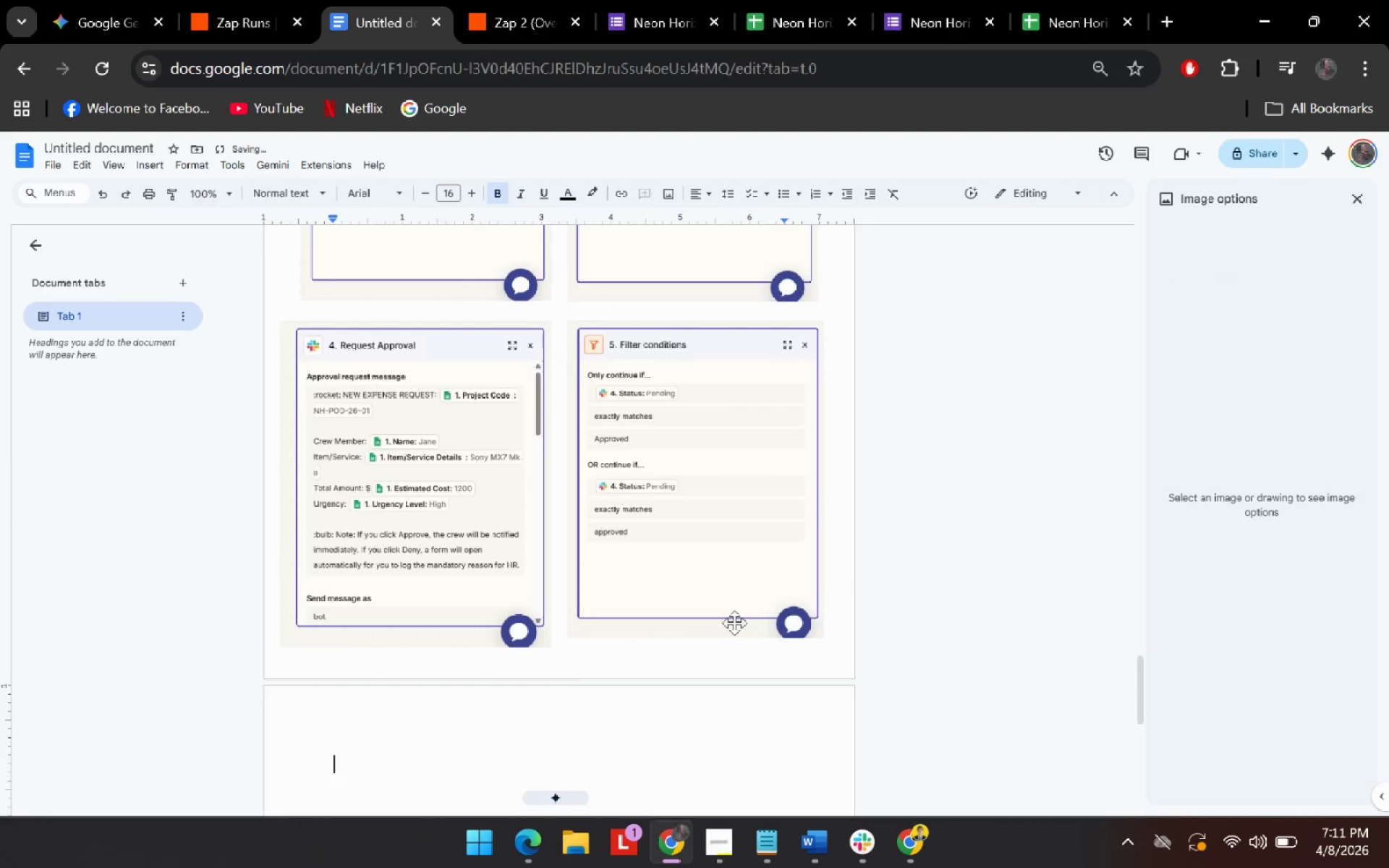 
key(Backspace)
 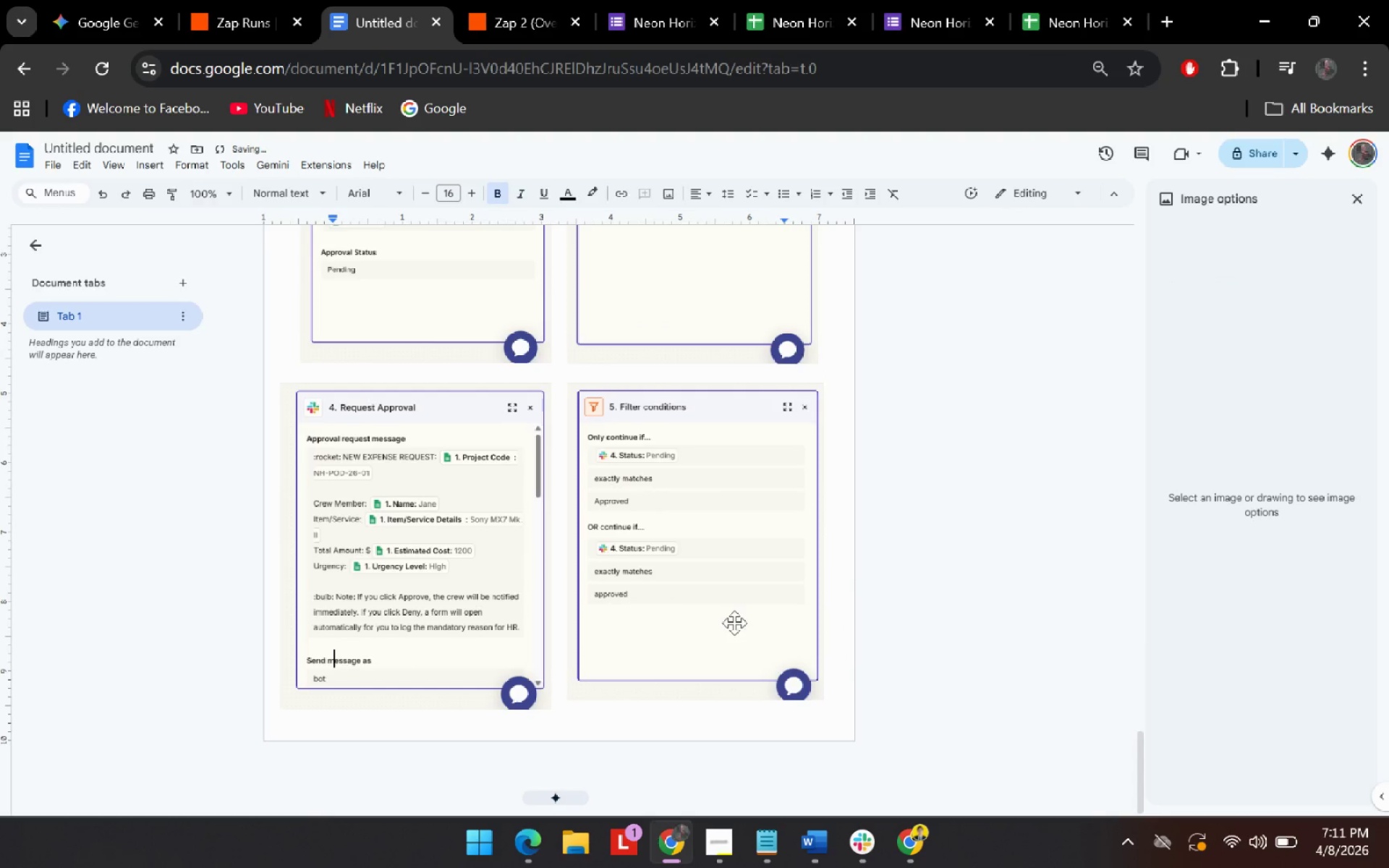 
key(Enter)
 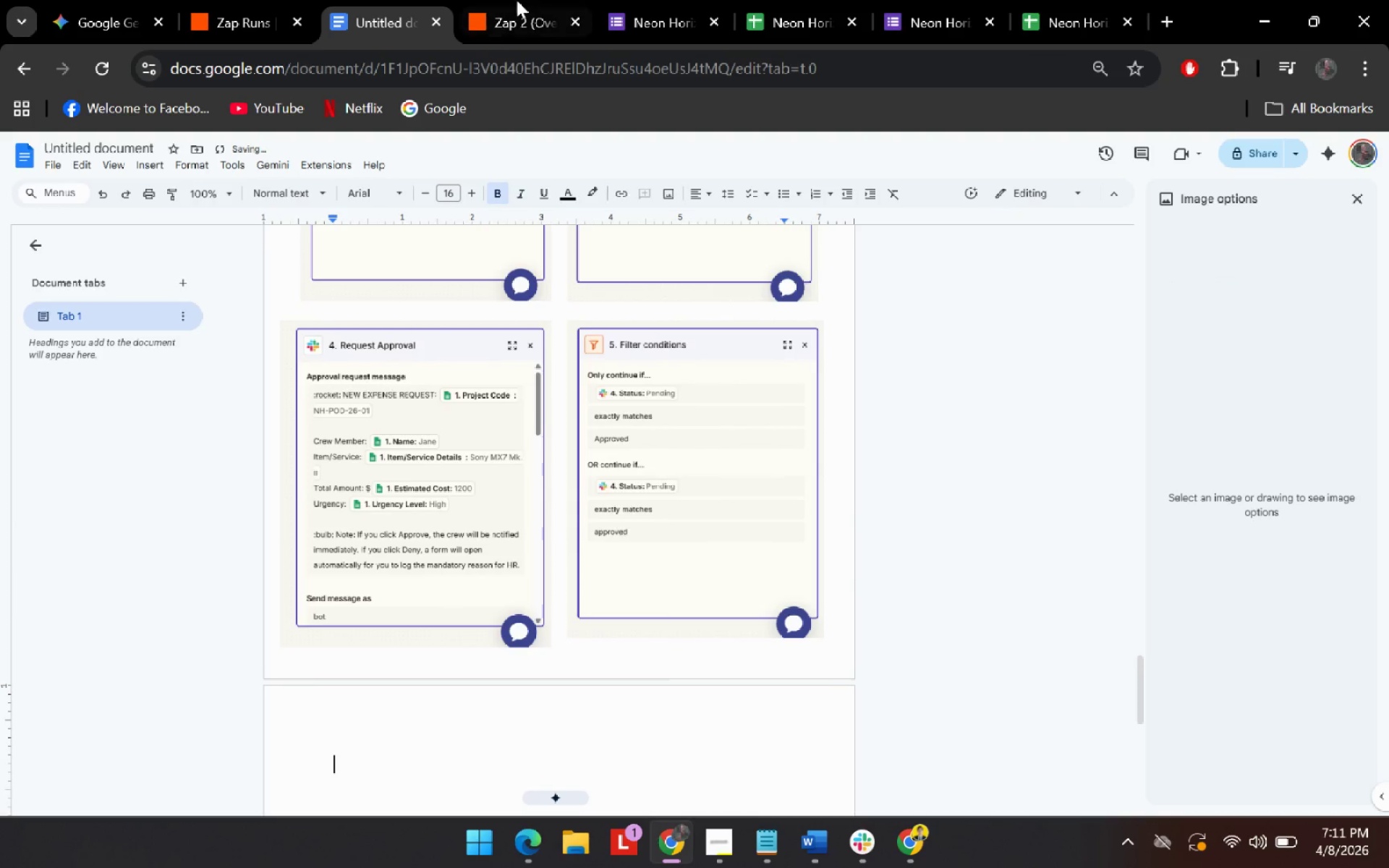 
left_click([520, 0])
 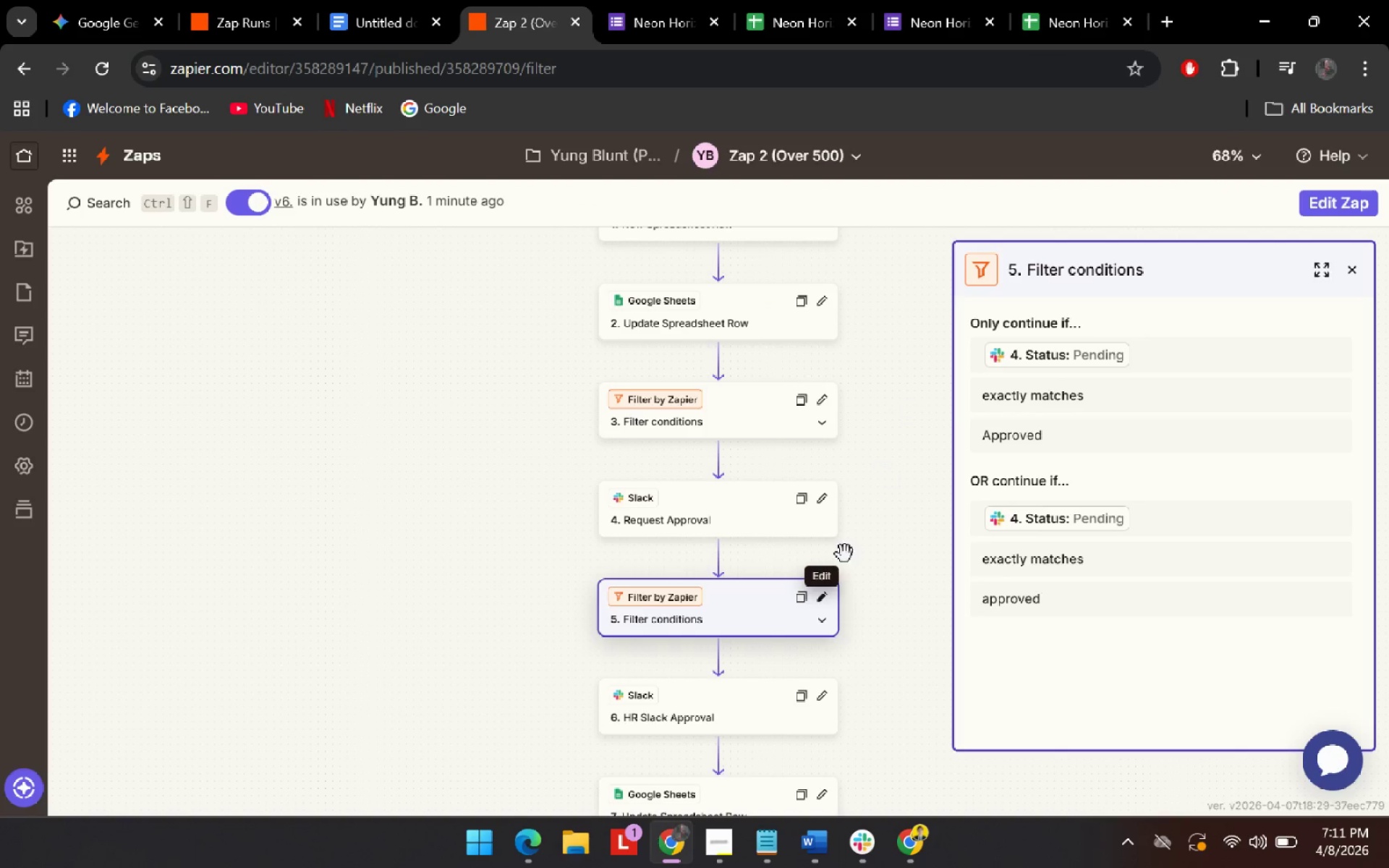 
left_click([746, 545])
 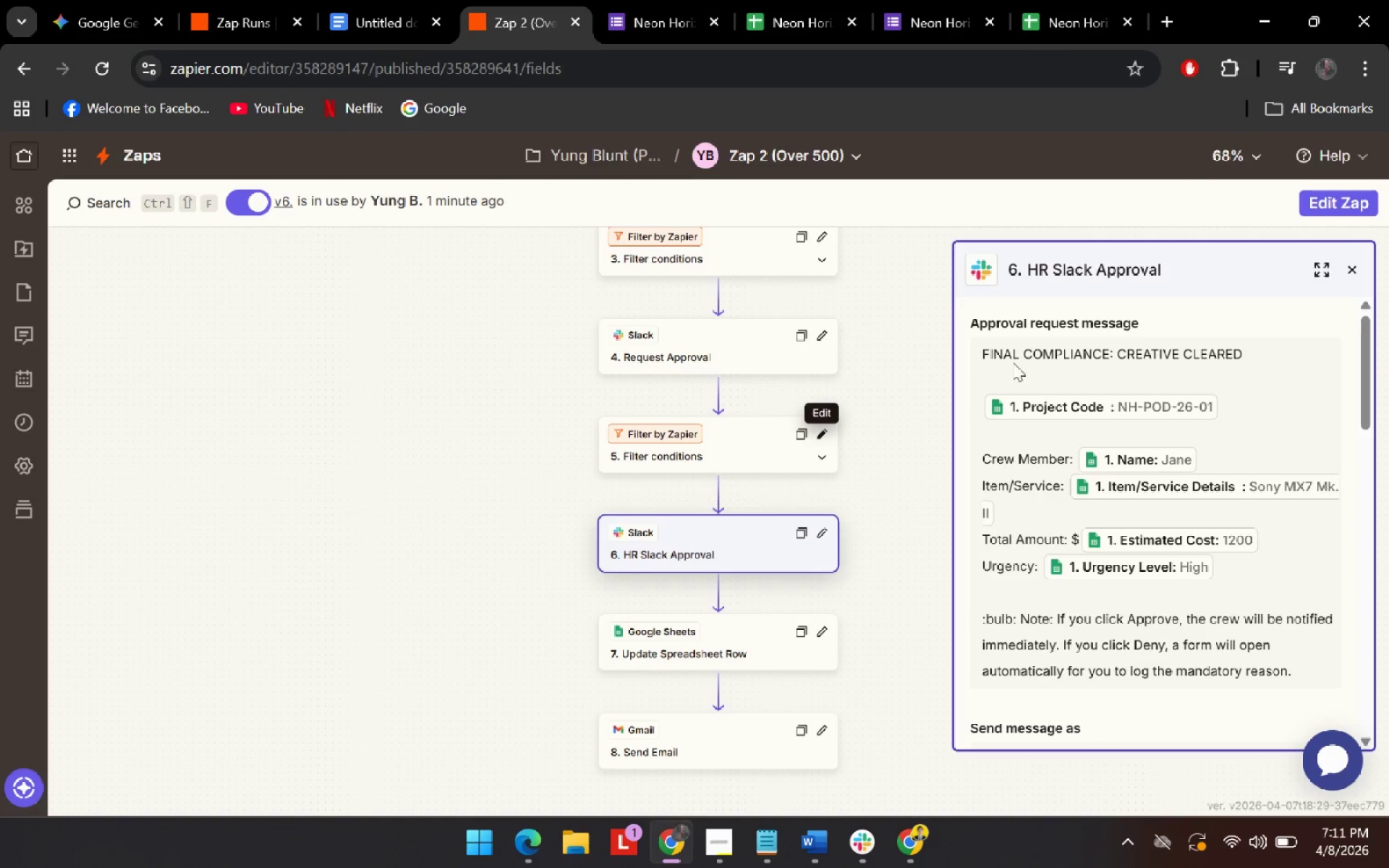 
scroll: coordinate [773, 616], scroll_direction: down, amount: 3.0
 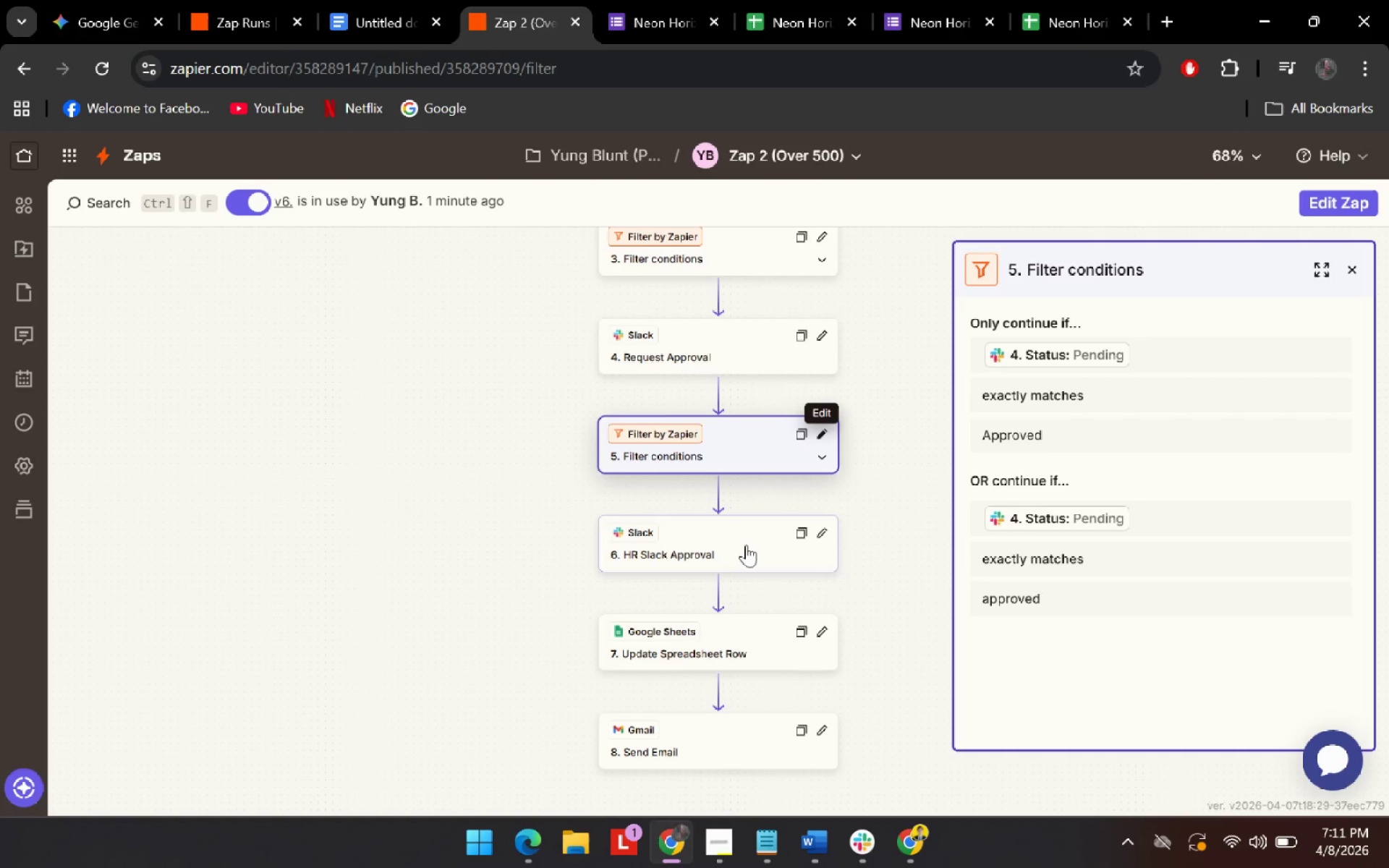 
key(Meta+MetaLeft)
 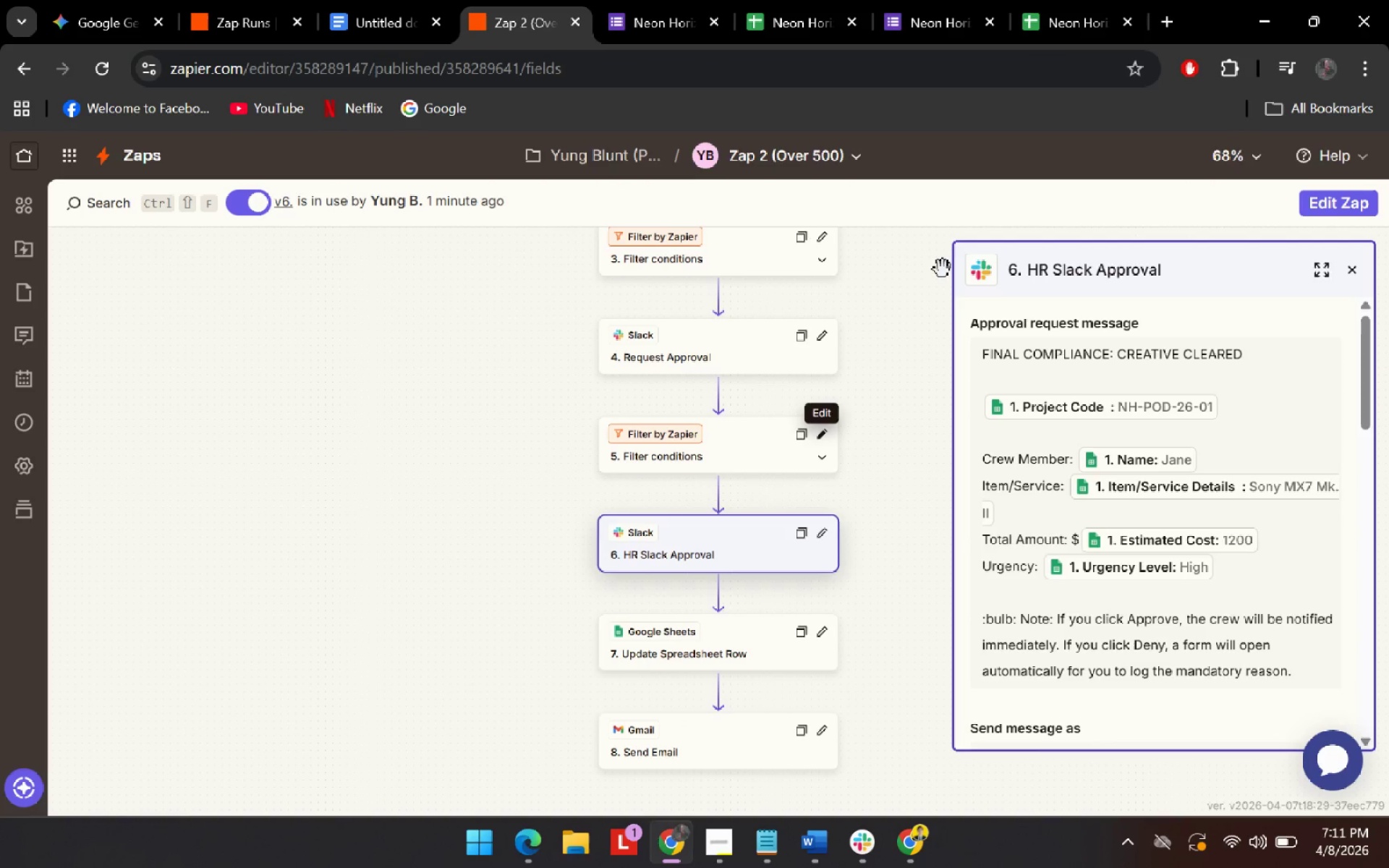 
key(Meta+Shift+ShiftLeft)
 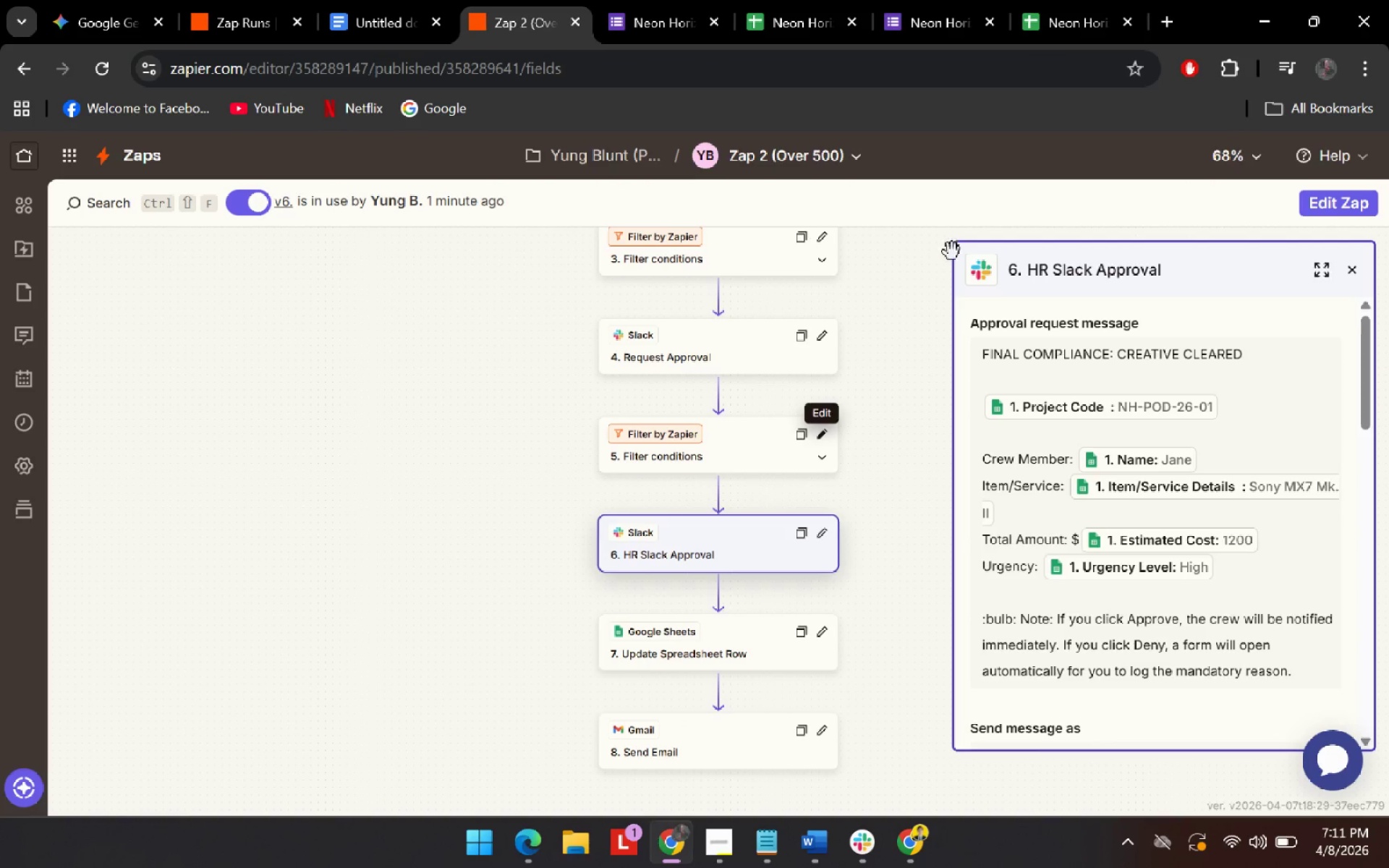 
key(Meta+Shift+D)
 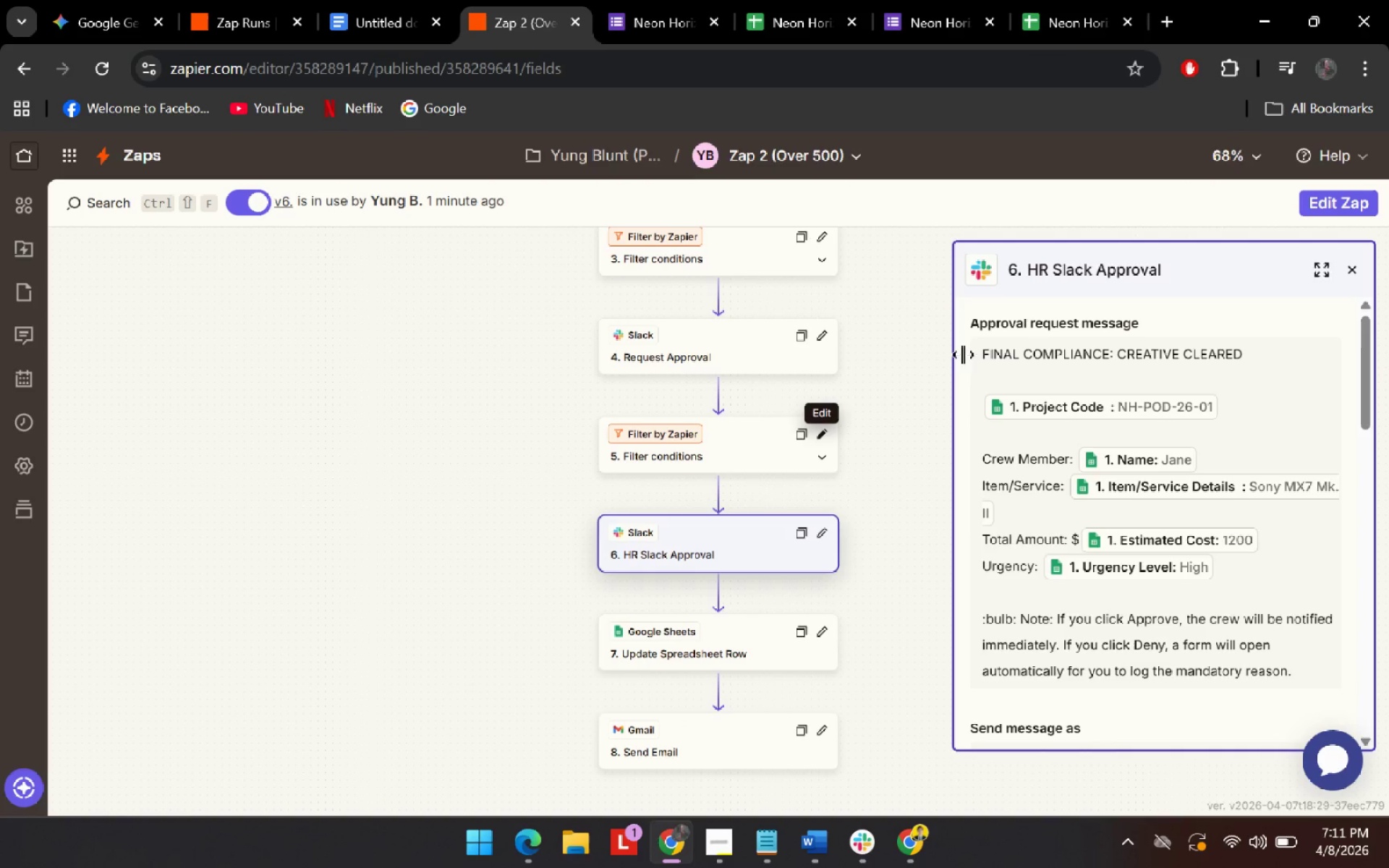 
key(Meta+Shift+ShiftLeft)
 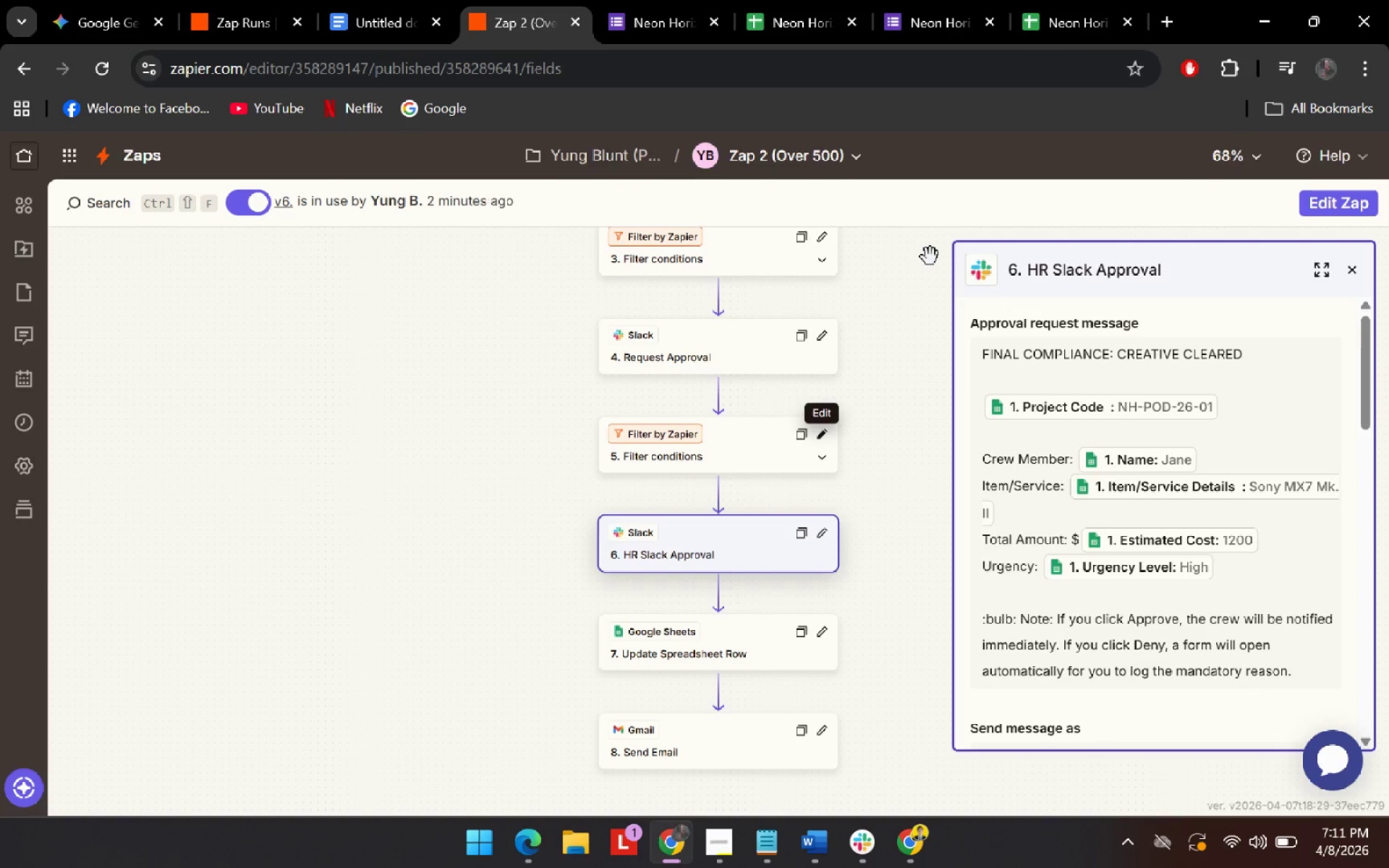 
key(Meta+Shift+D)
 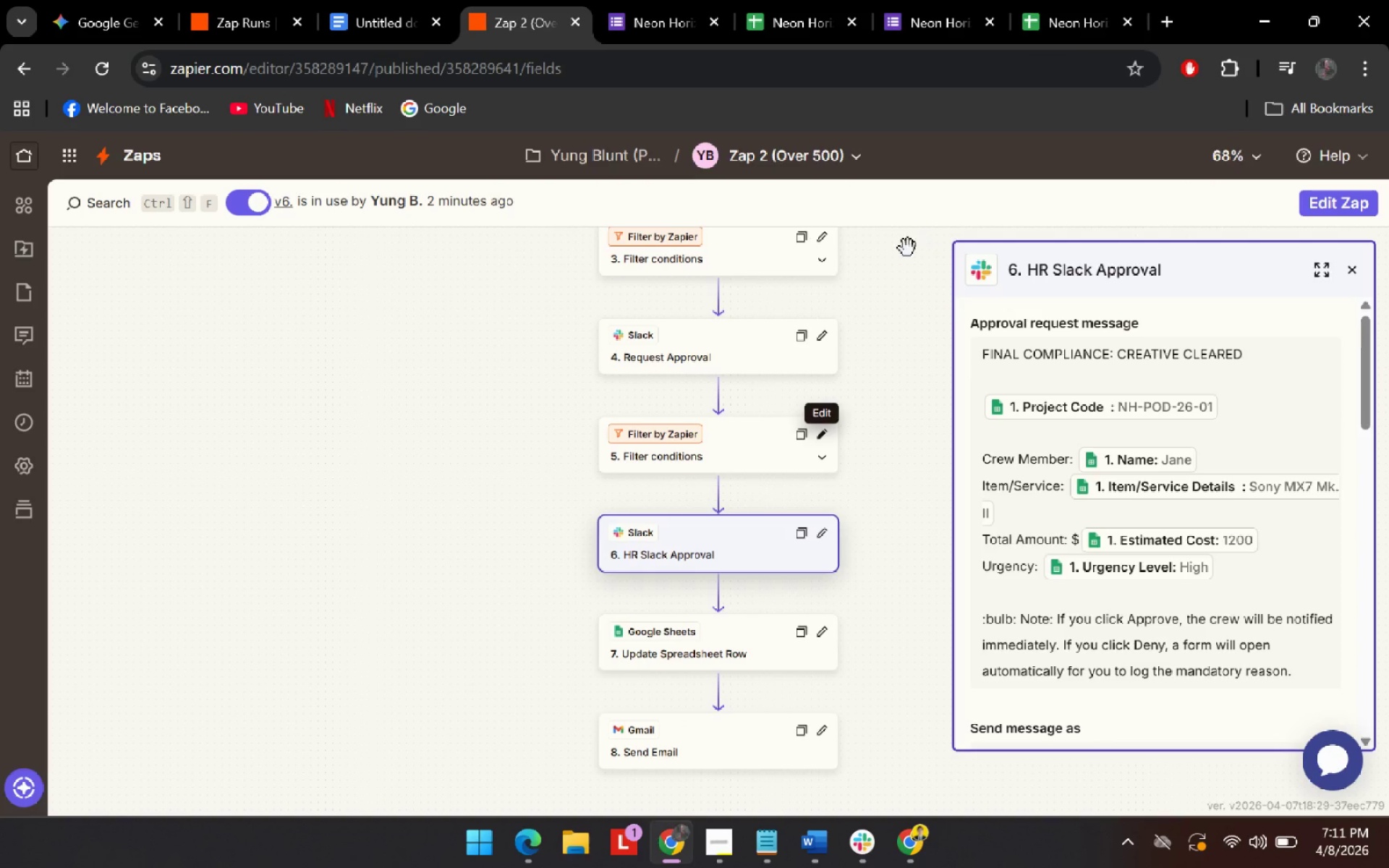 
key(Meta+Shift+S)
 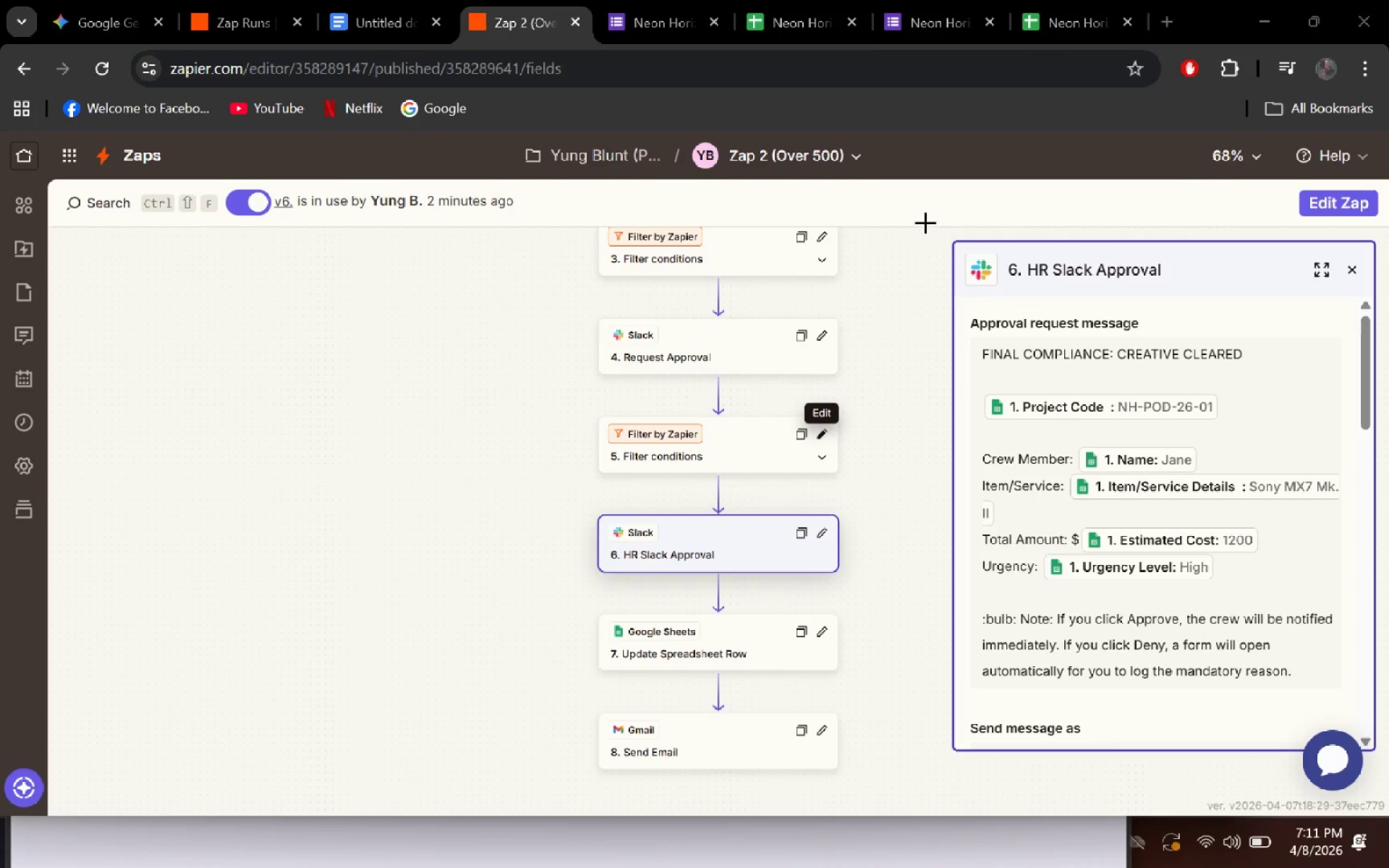 
left_click_drag(start_coordinate=[914, 220], to_coordinate=[1386, 793])
 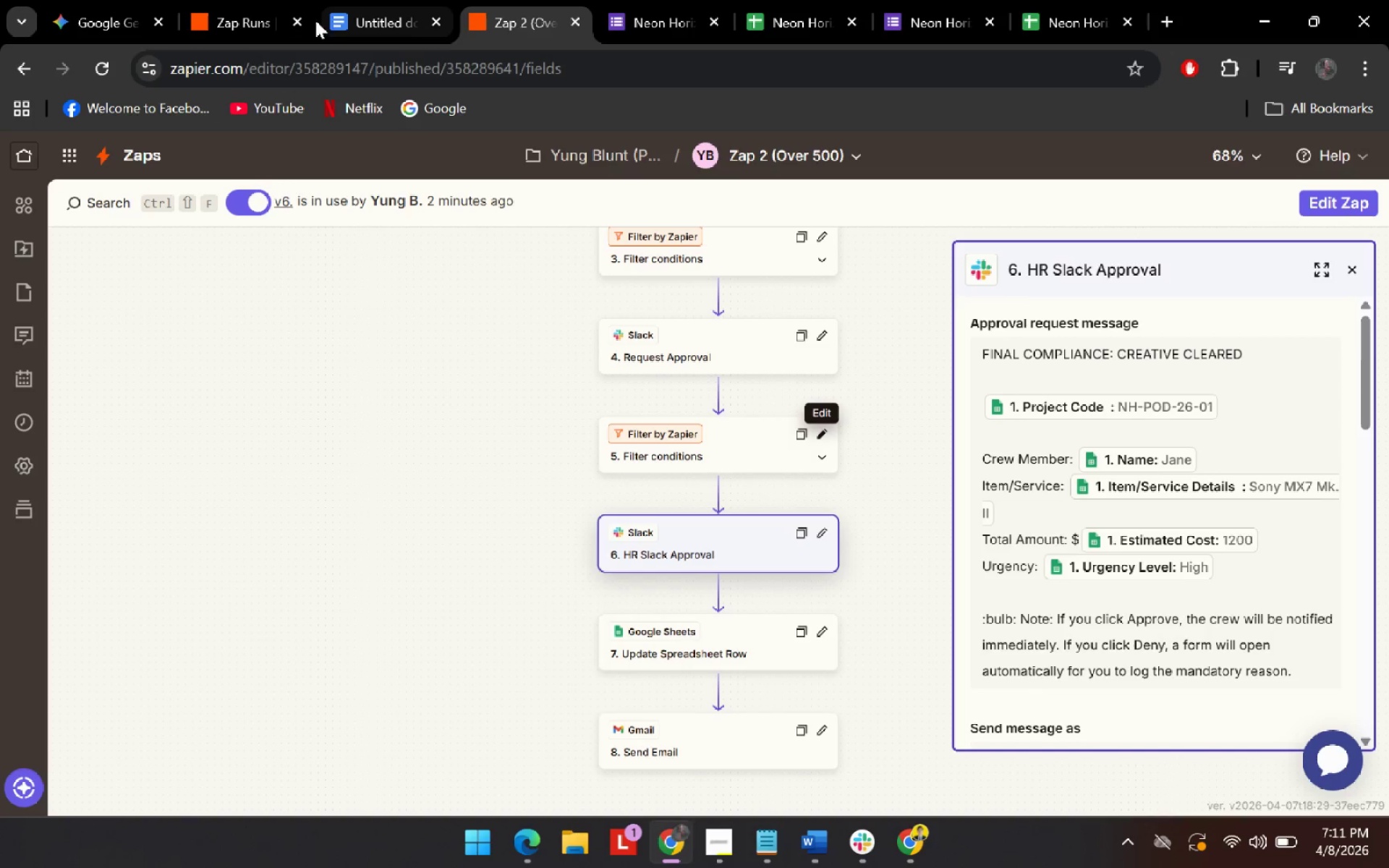 
left_click([239, 18])
 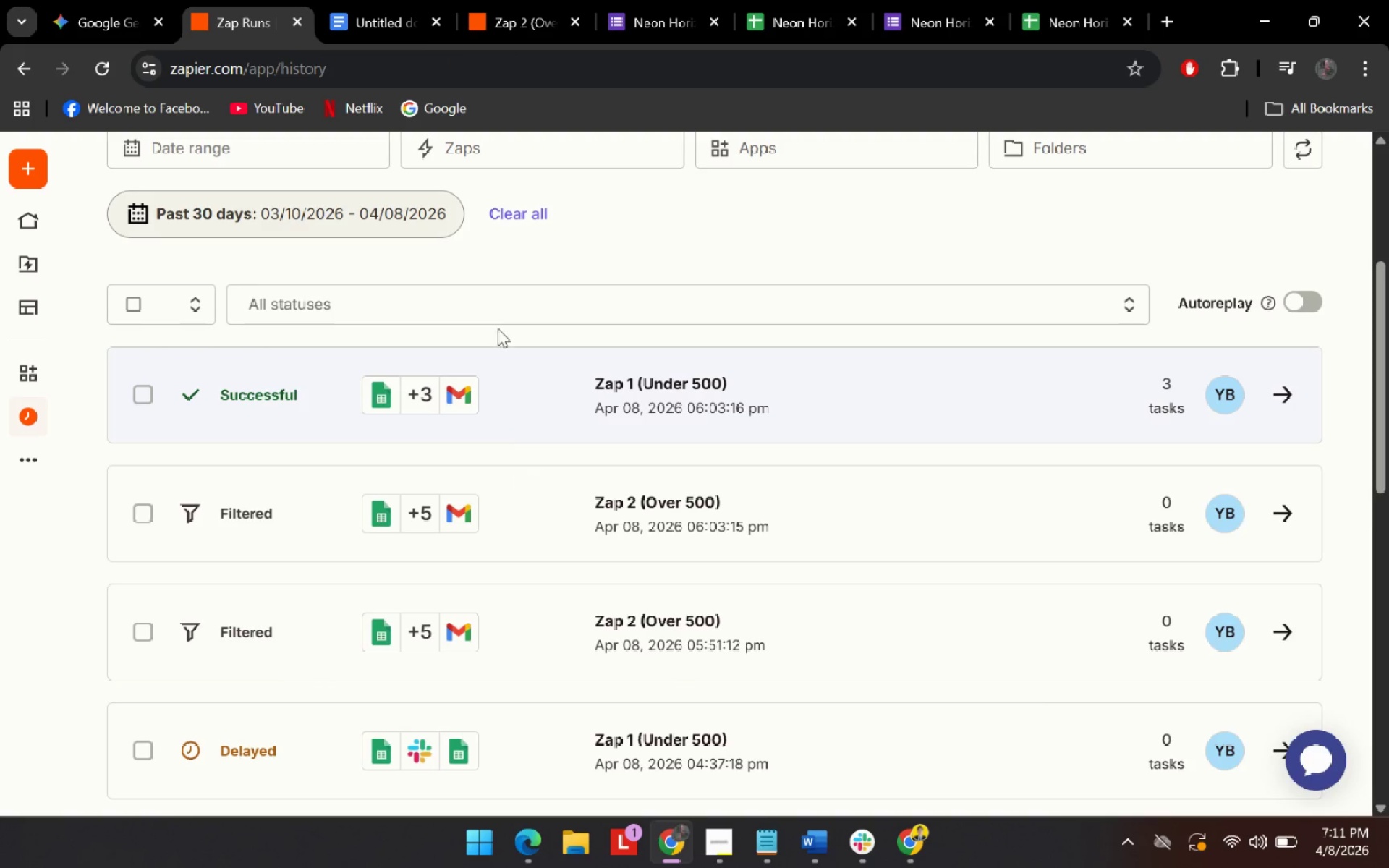 
left_click([420, 0])
 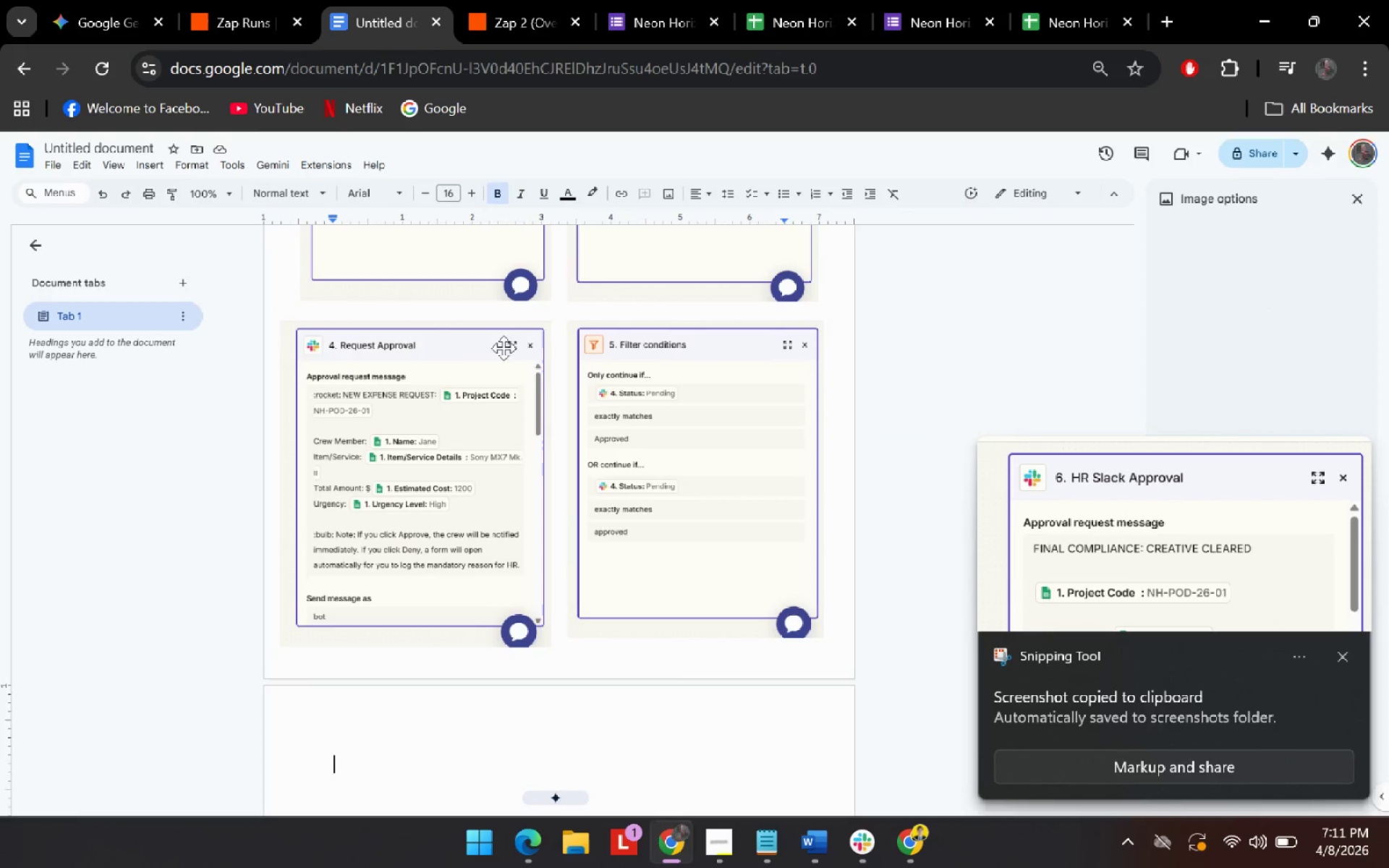 
key(Control+V)
 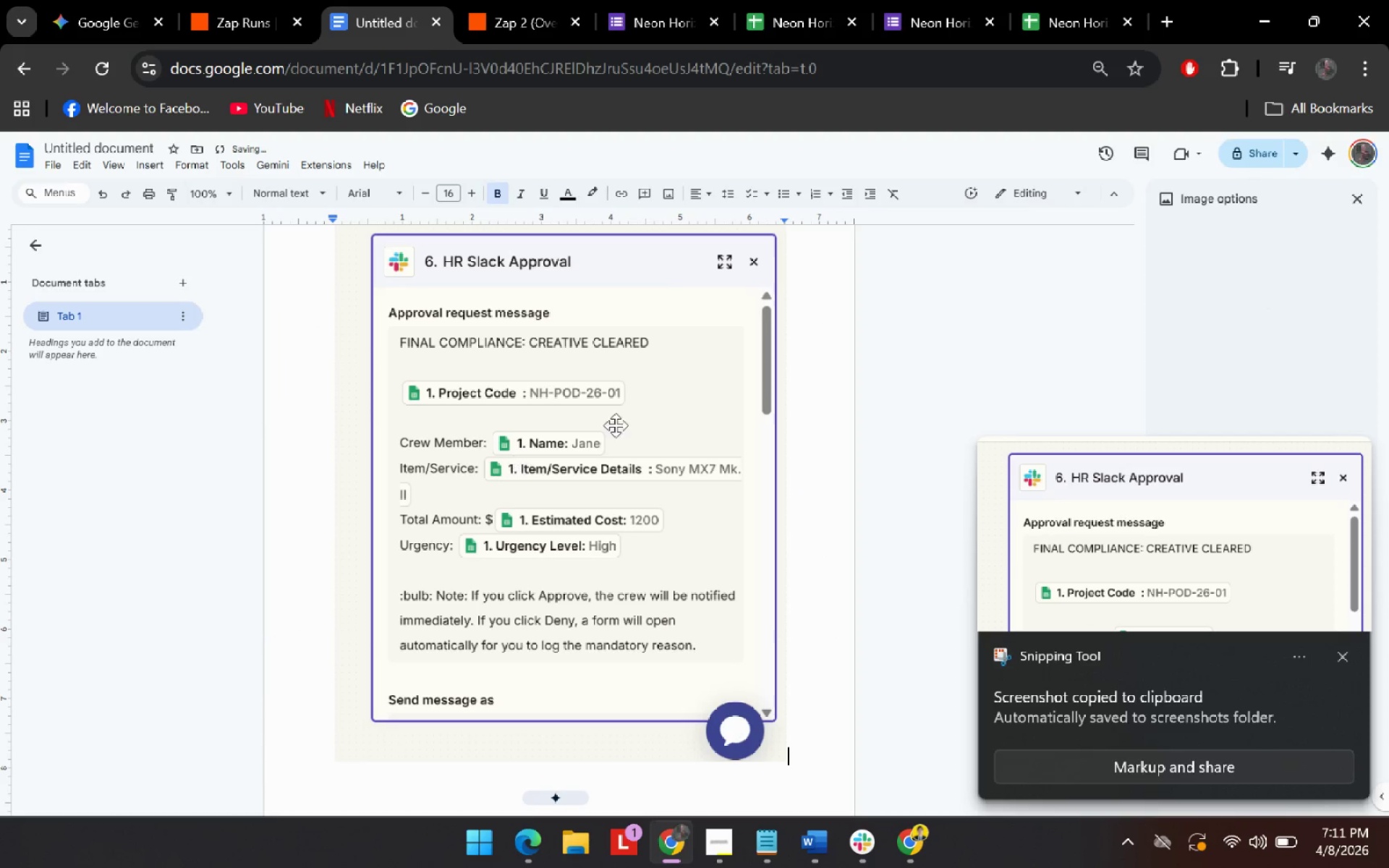 
scroll: coordinate [565, 498], scroll_direction: down, amount: 5.0
 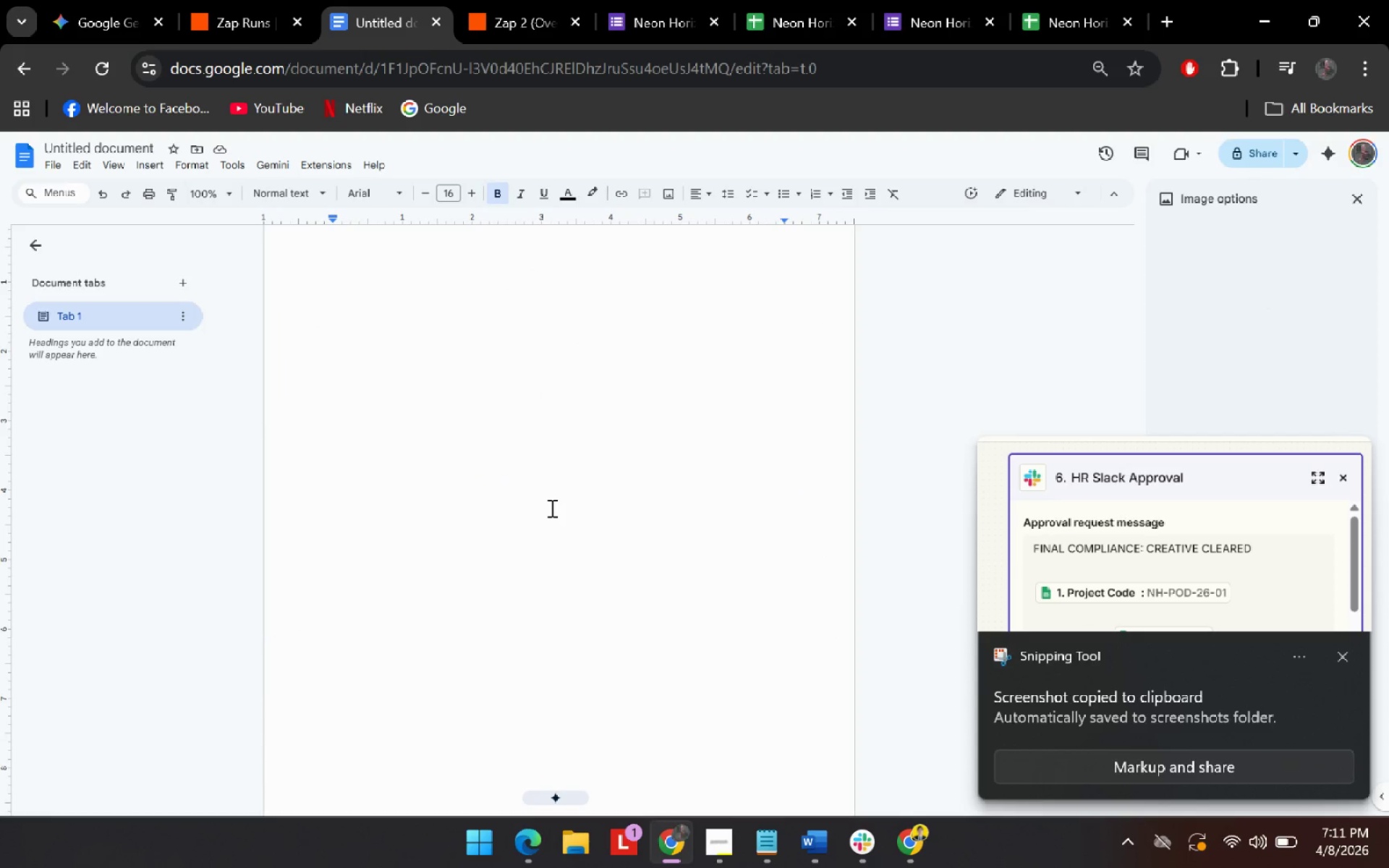 
left_click([629, 413])
 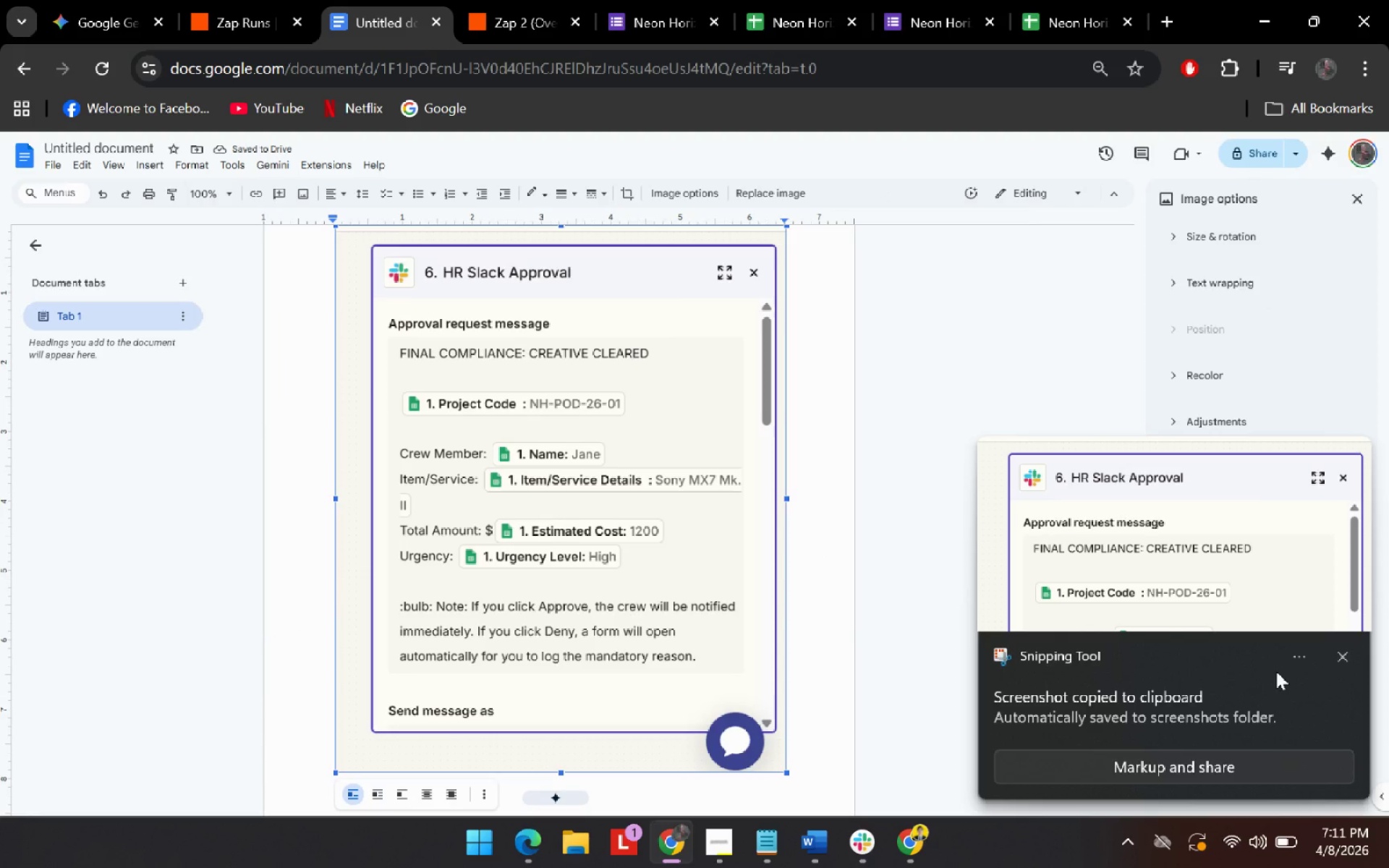 
left_click([1341, 656])
 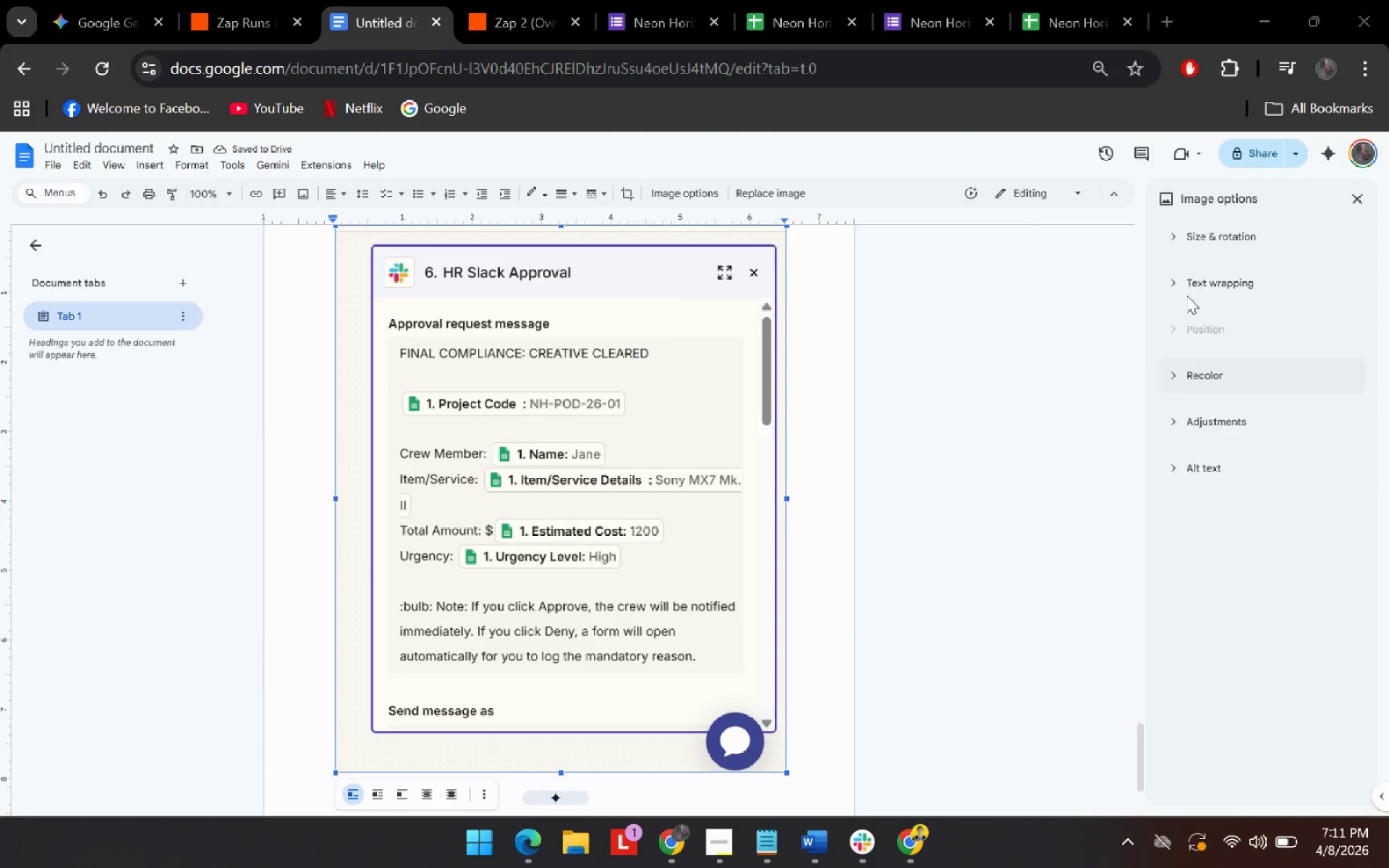 
left_click([1189, 273])
 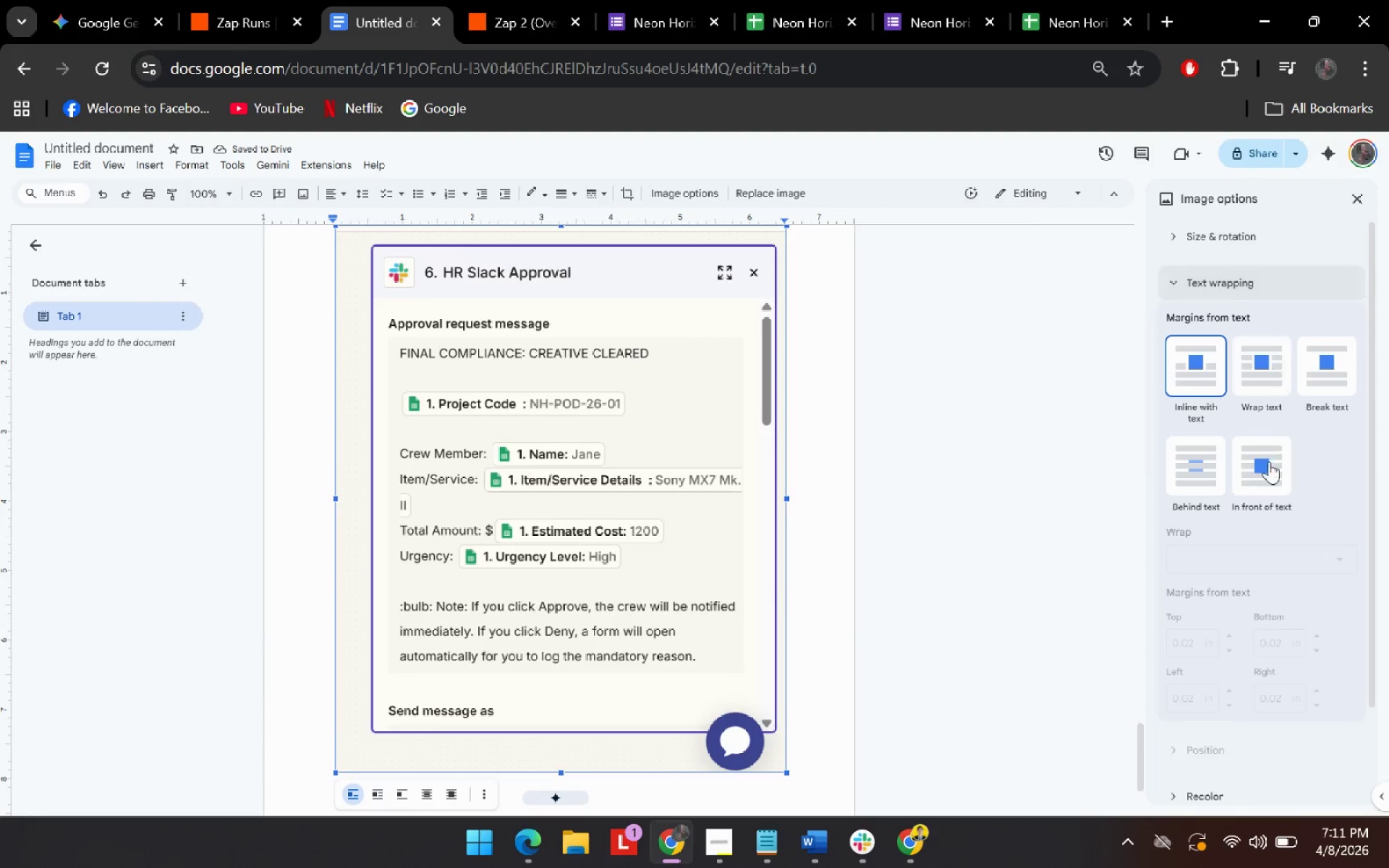 
left_click([1269, 458])
 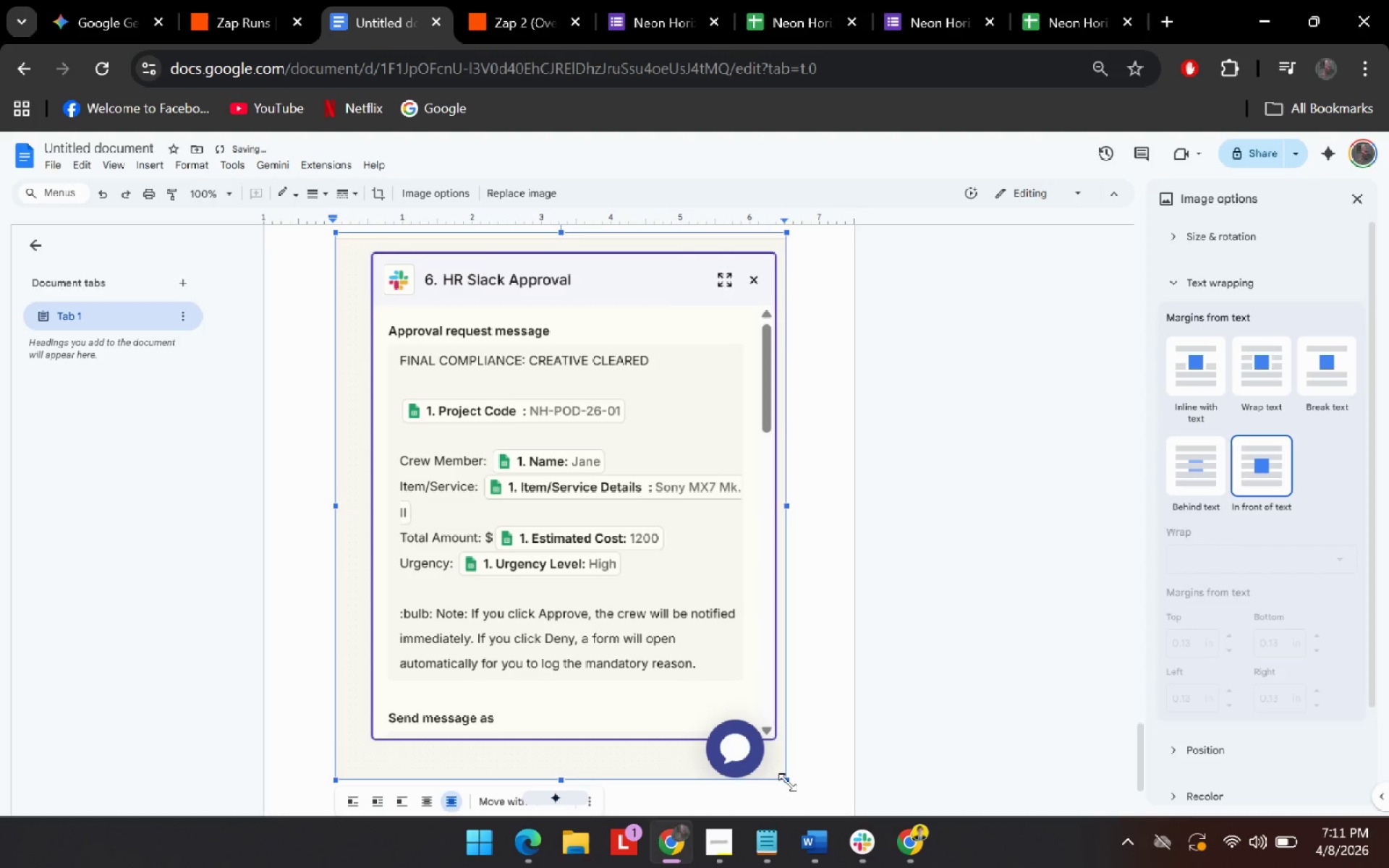 
left_click_drag(start_coordinate=[788, 782], to_coordinate=[566, 566])
 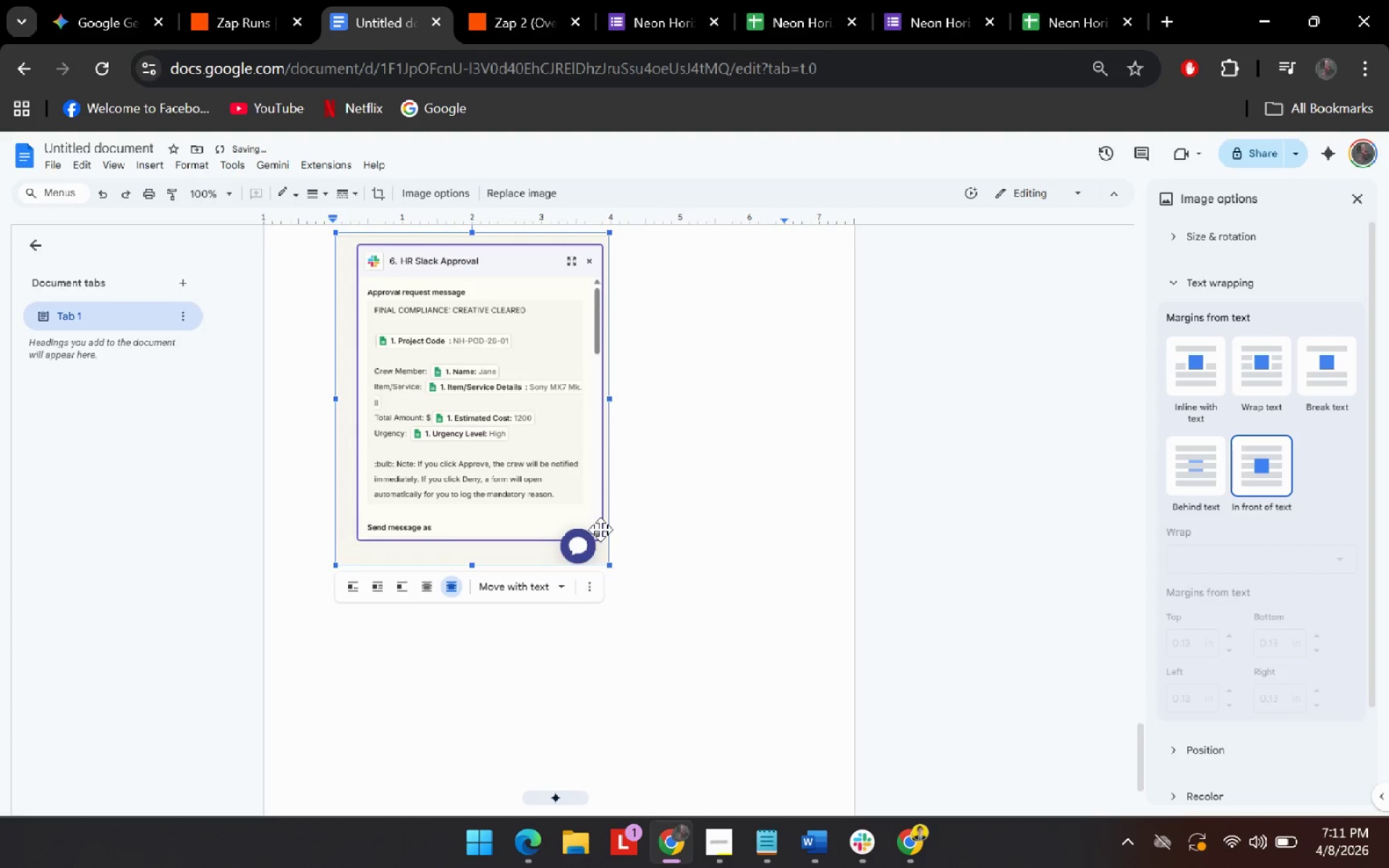 
left_click_drag(start_coordinate=[485, 545], to_coordinate=[436, 522])
 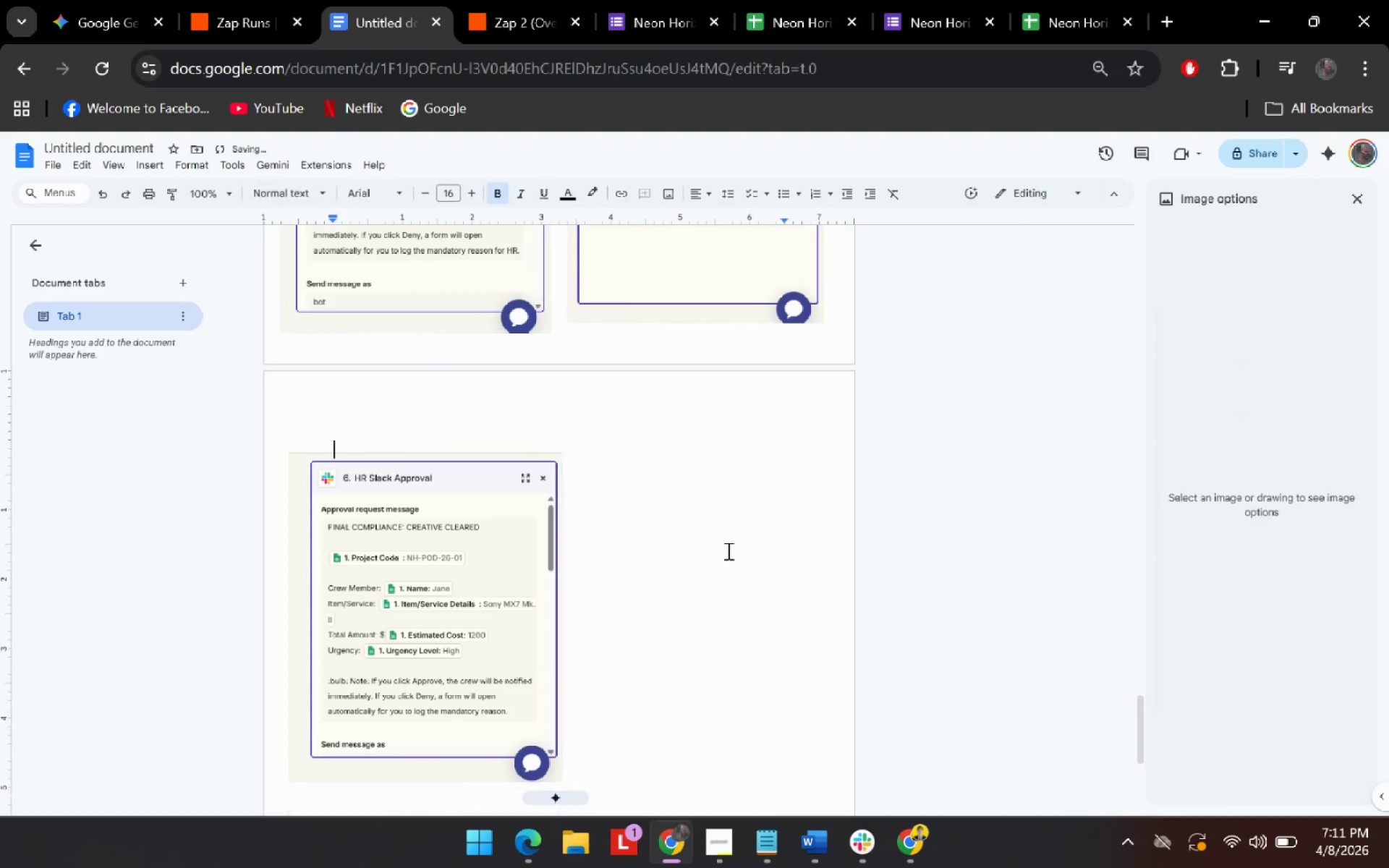 
scroll: coordinate [600, 529], scroll_direction: up, amount: 2.0
 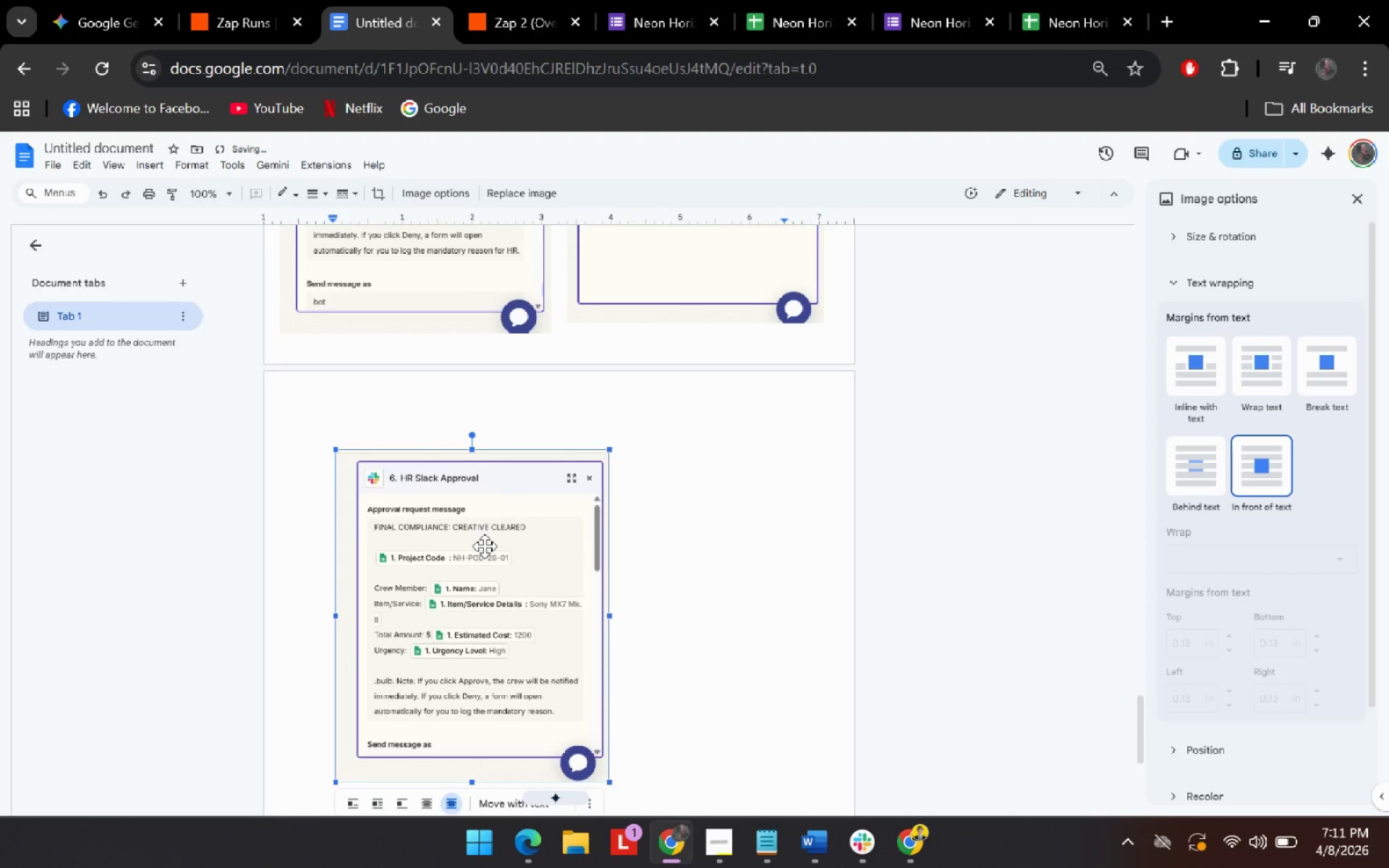 
left_click([727, 550])
 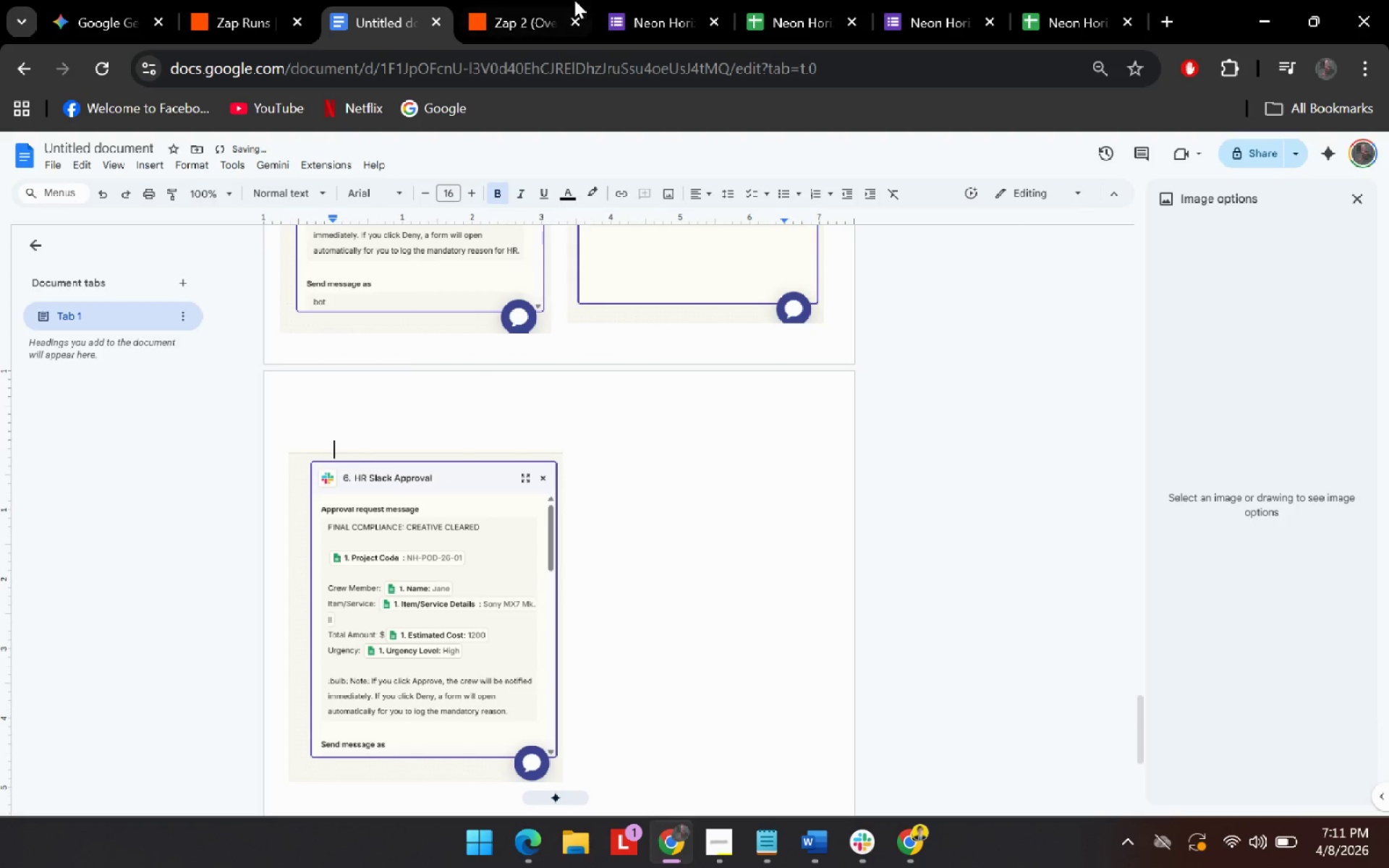 
left_click([548, 7])
 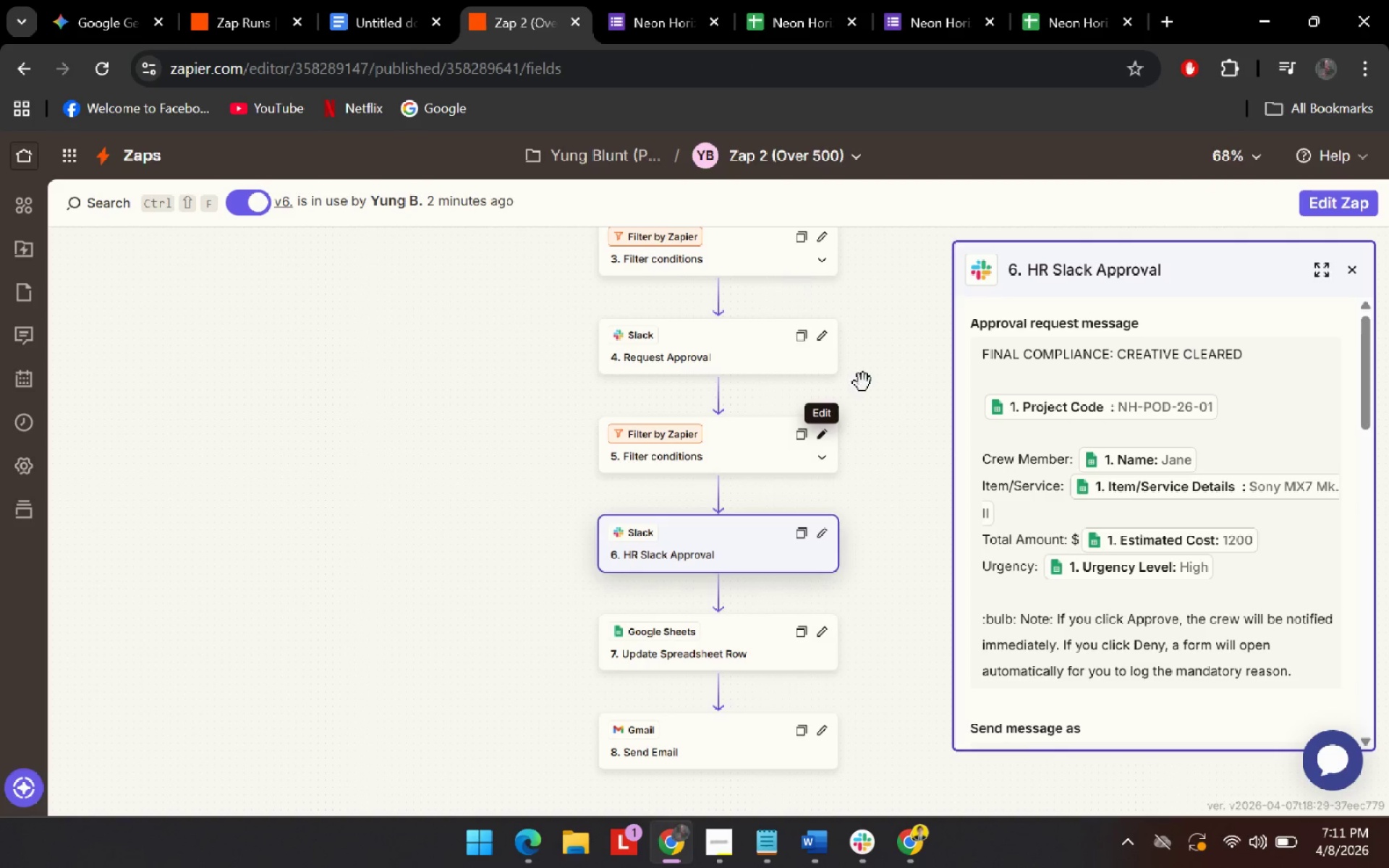 
left_click([706, 540])
 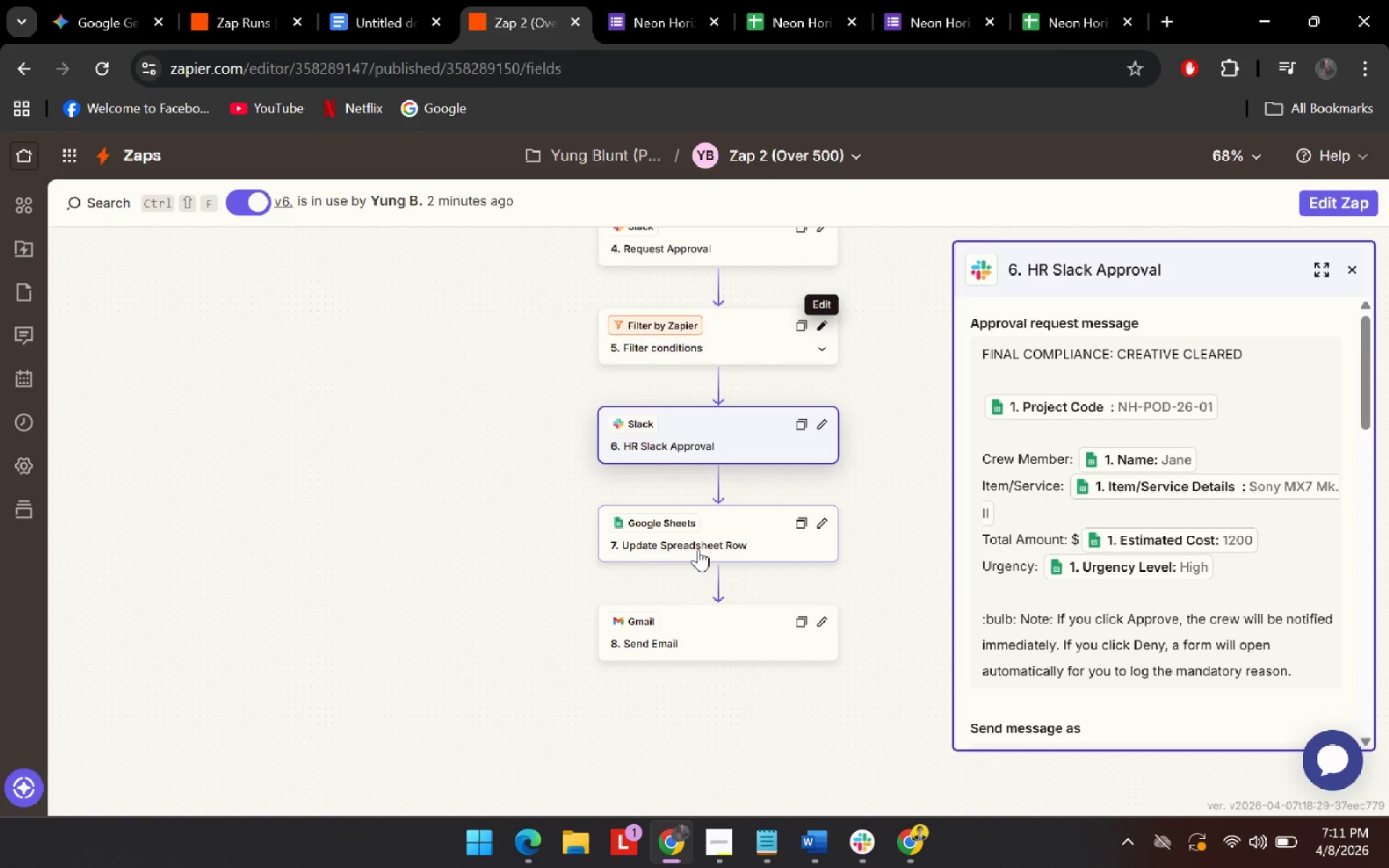 
scroll: coordinate [878, 527], scroll_direction: down, amount: 2.0
 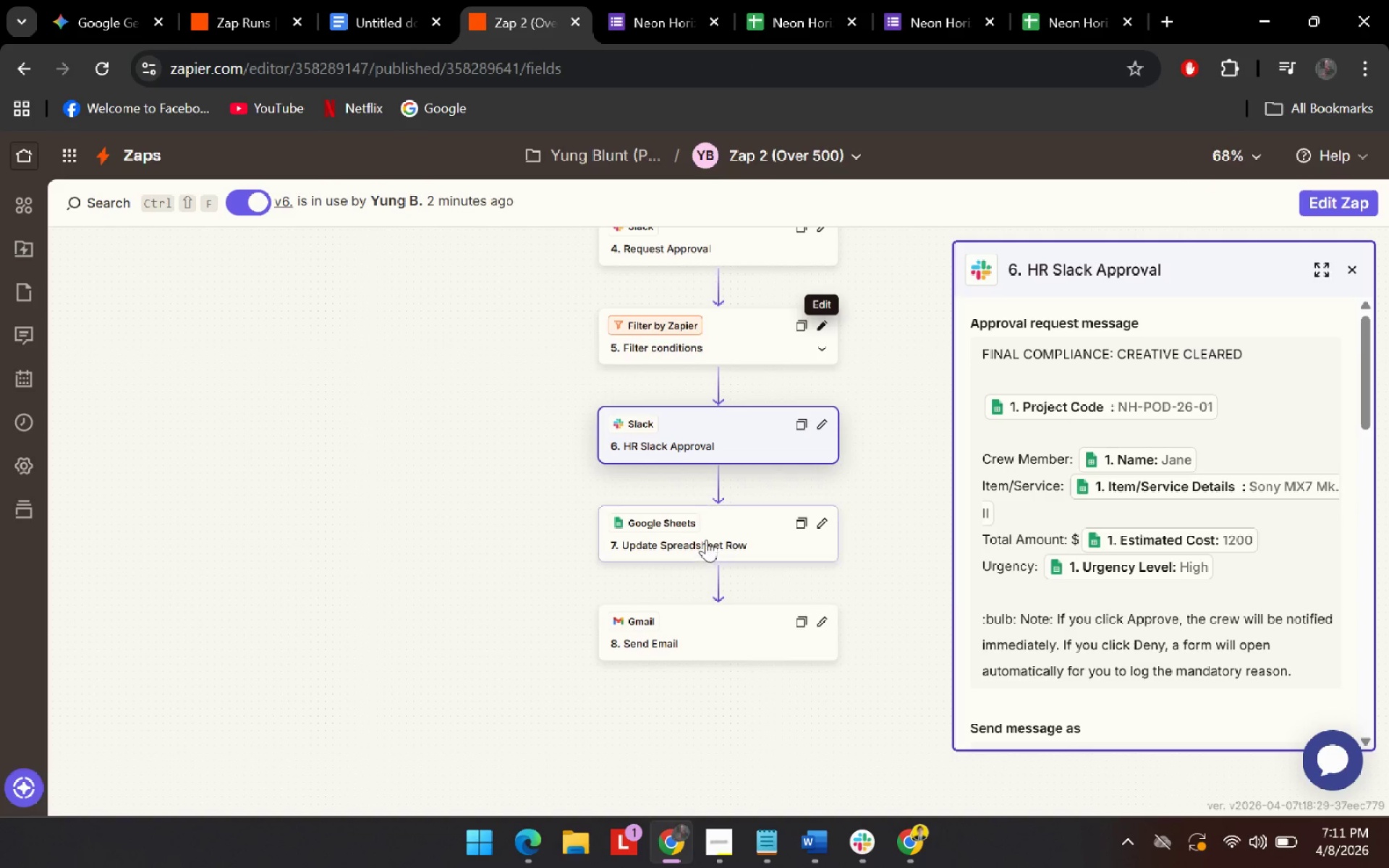 
left_click([700, 540])
 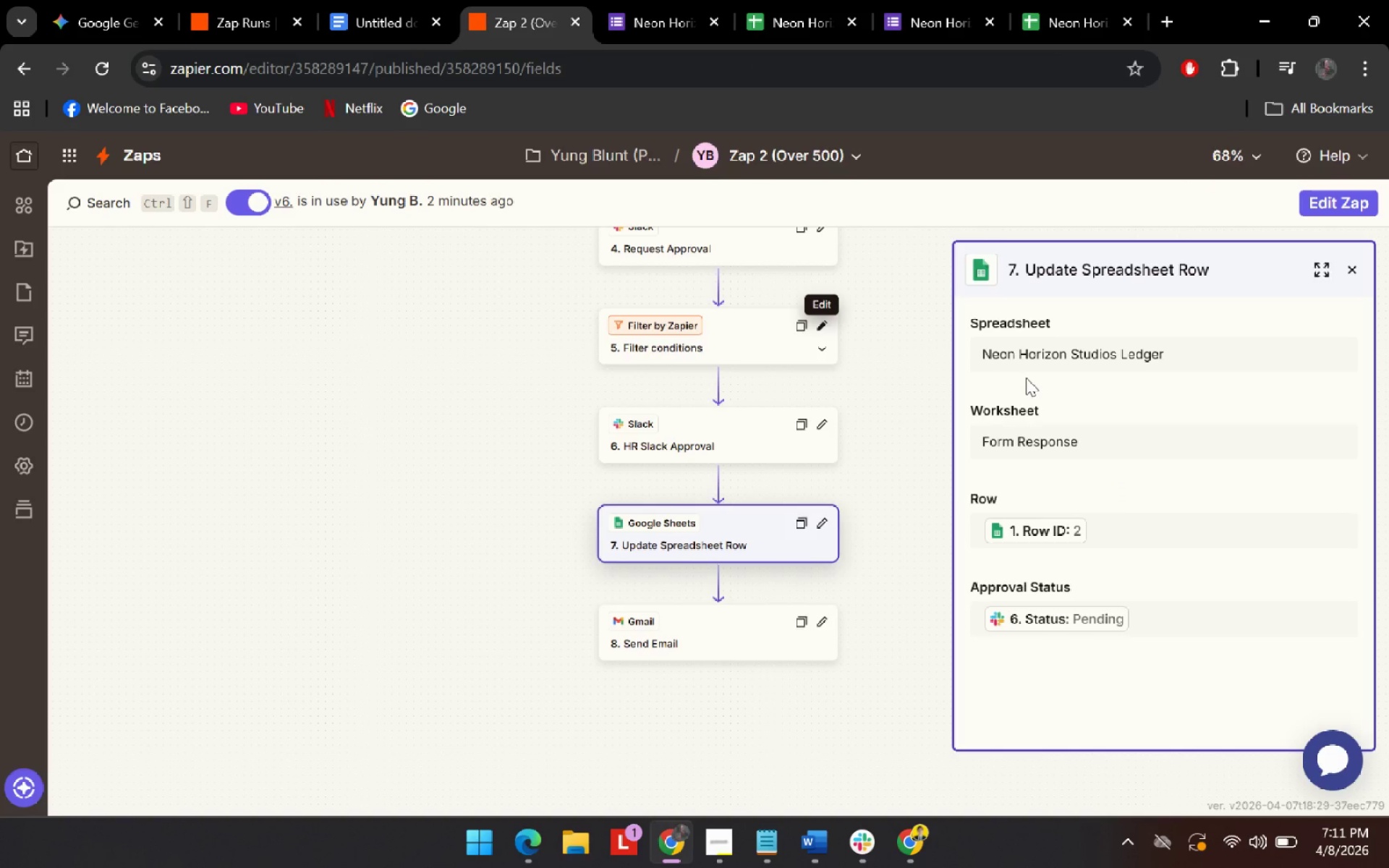 
key(Meta+MetaLeft)
 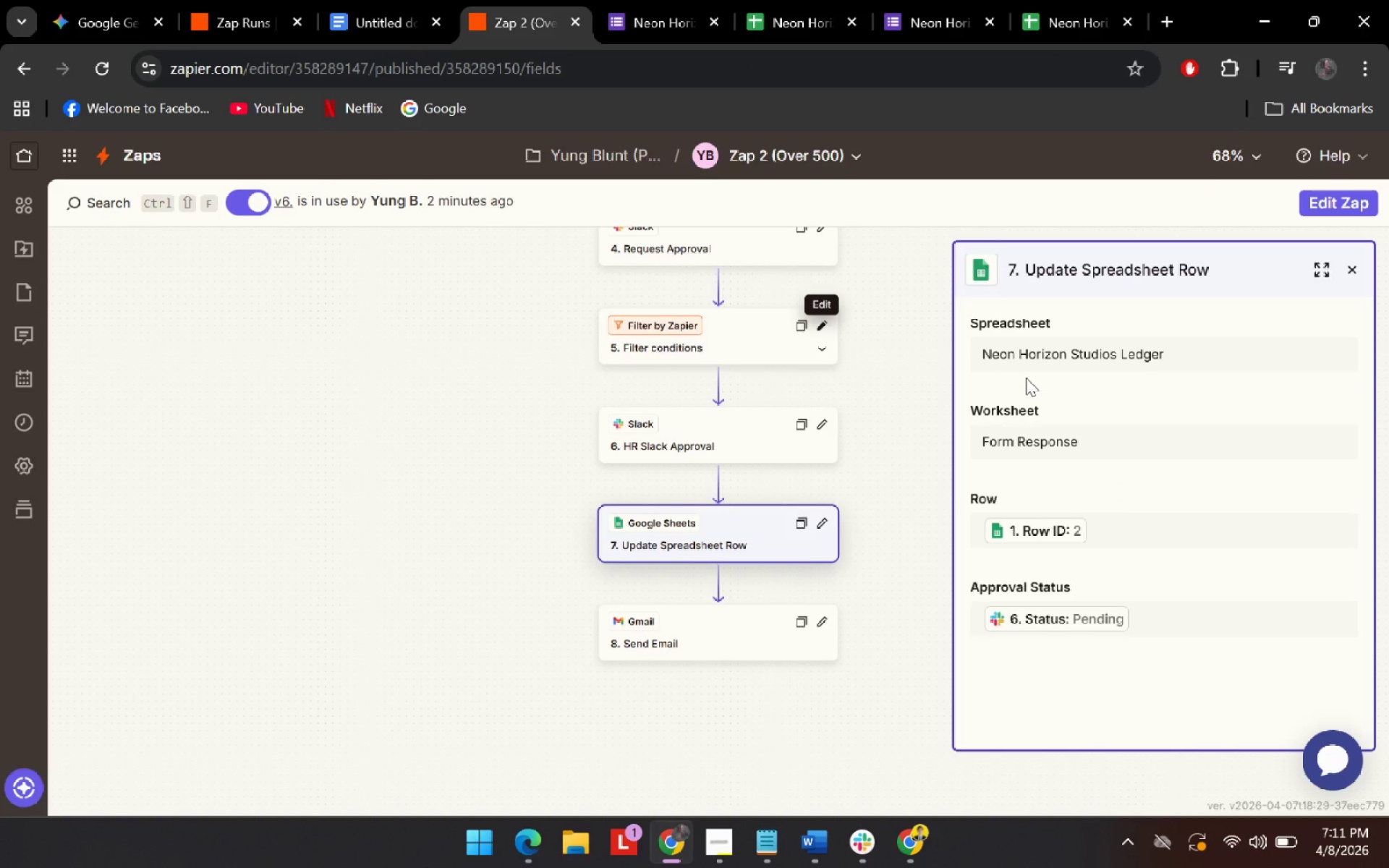 
key(Meta+Shift+ShiftLeft)
 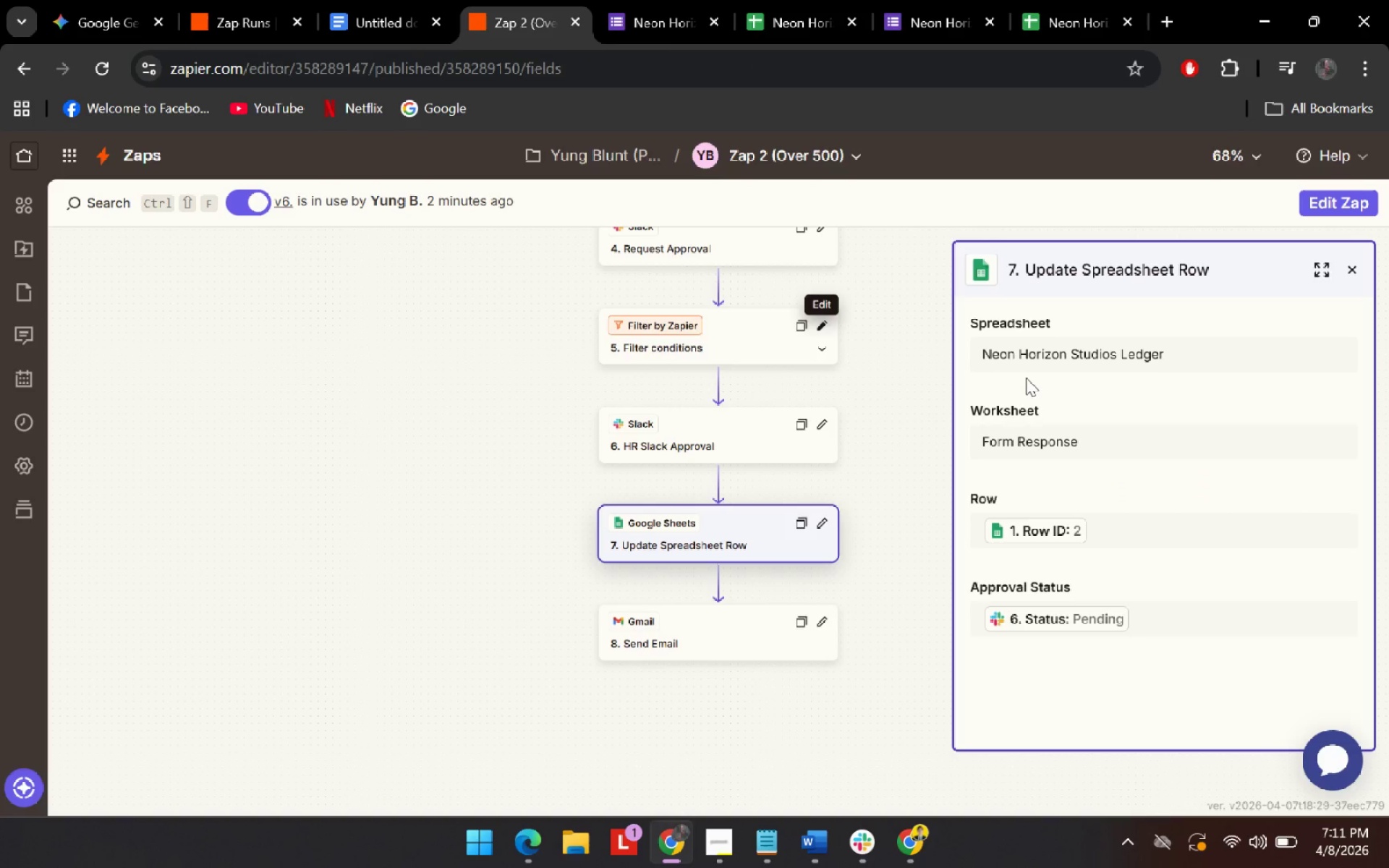 
key(Meta+Shift+S)
 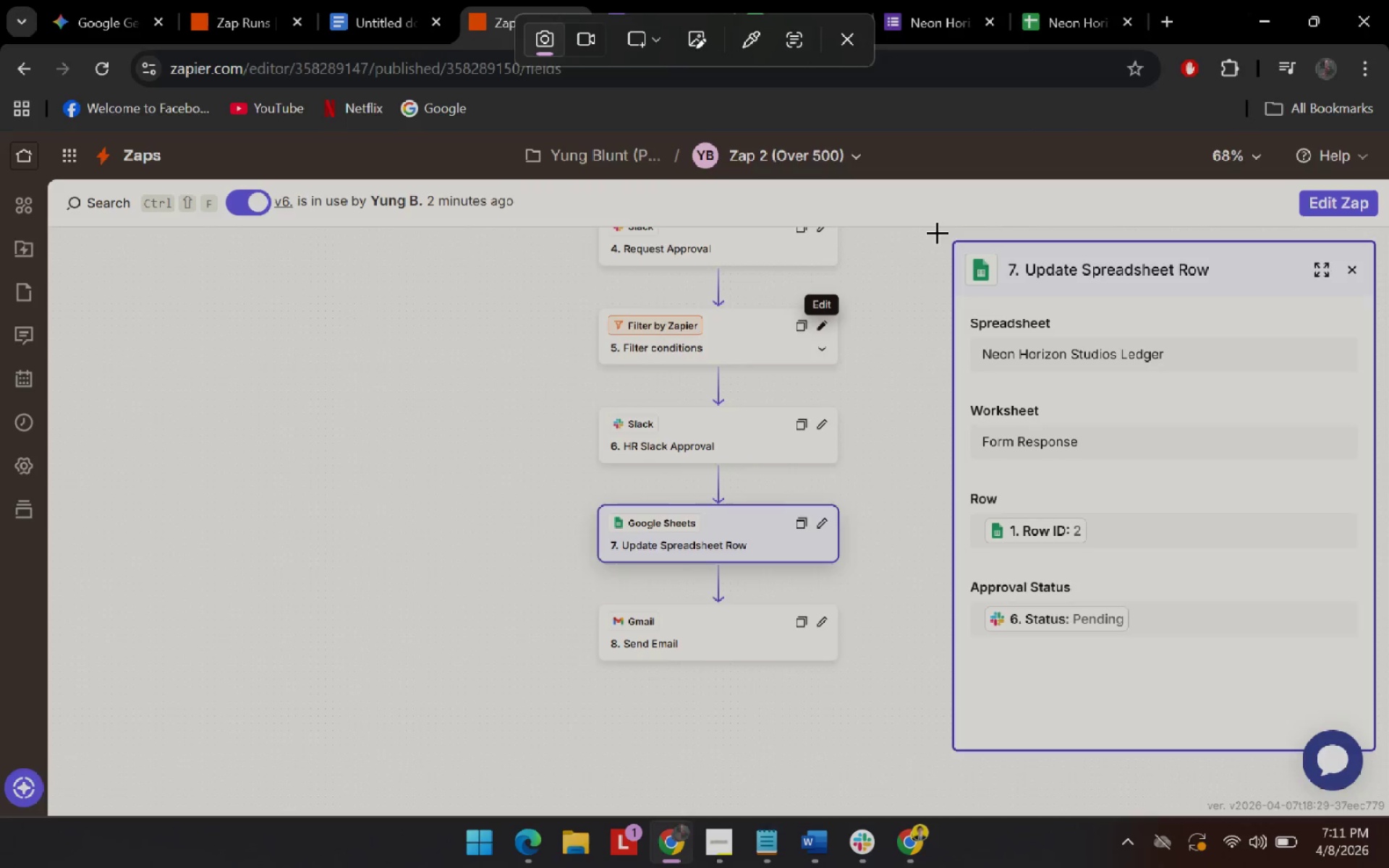 
left_click_drag(start_coordinate=[930, 226], to_coordinate=[1385, 794])
 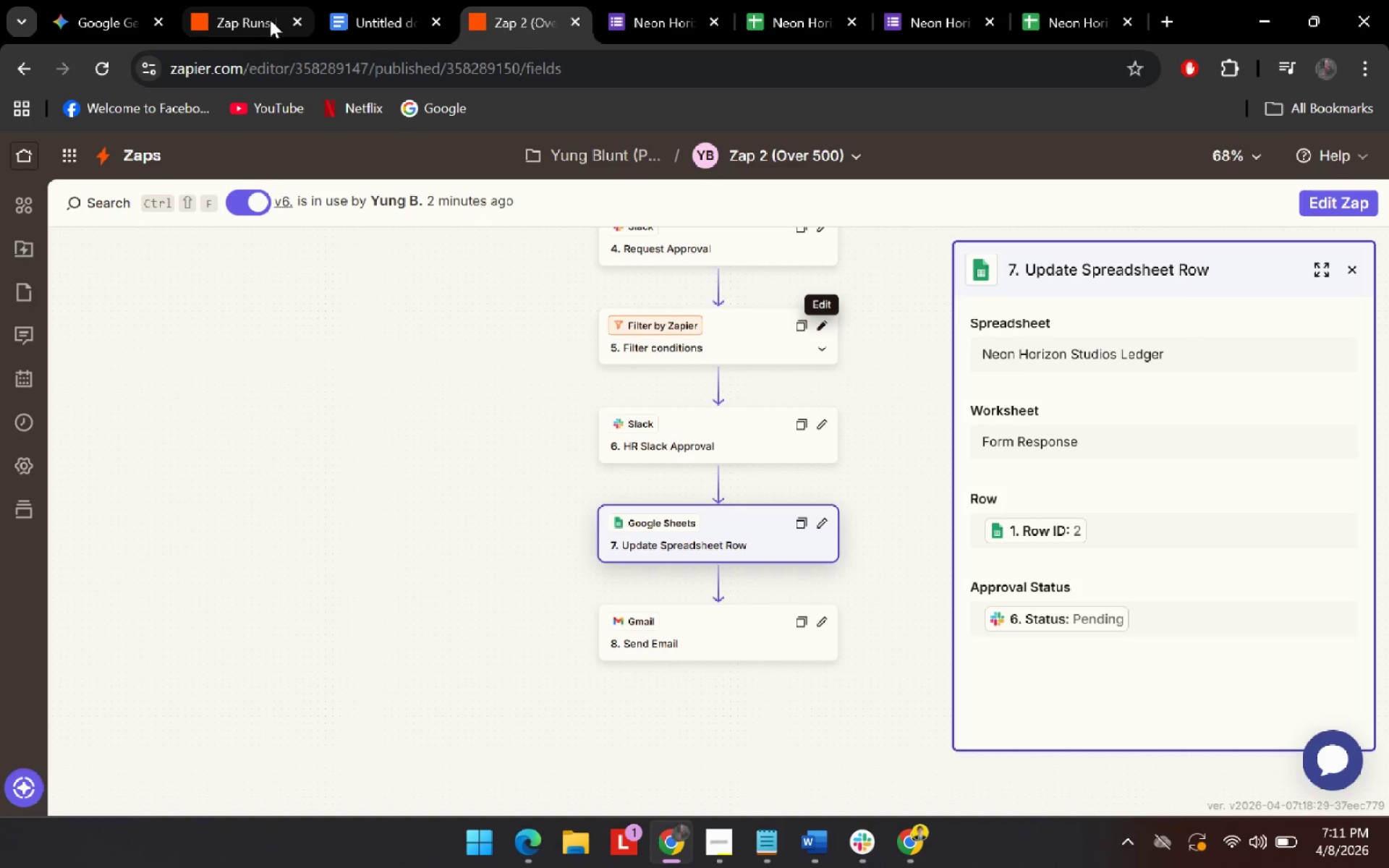 
left_click([243, 17])
 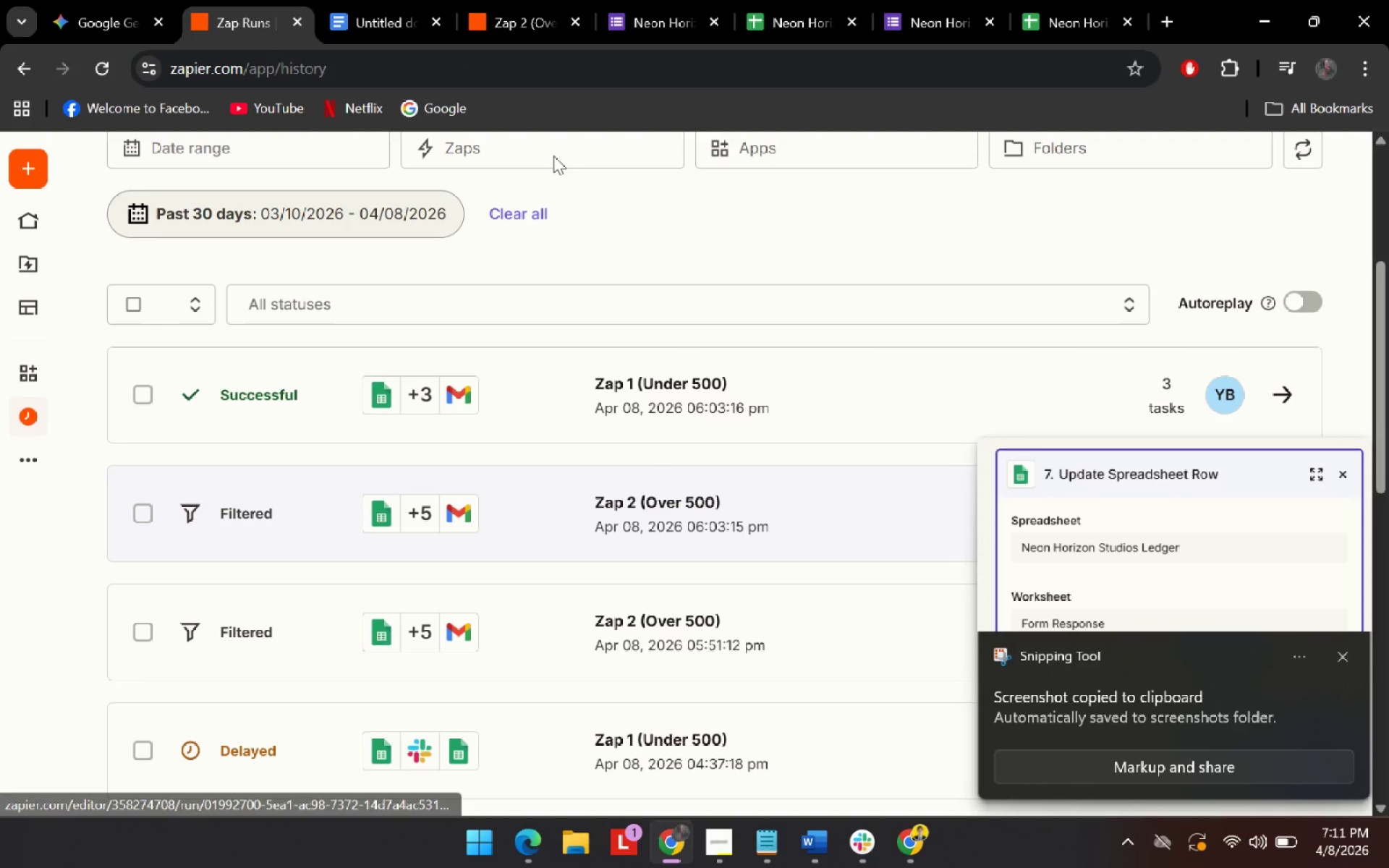 
left_click([371, 0])
 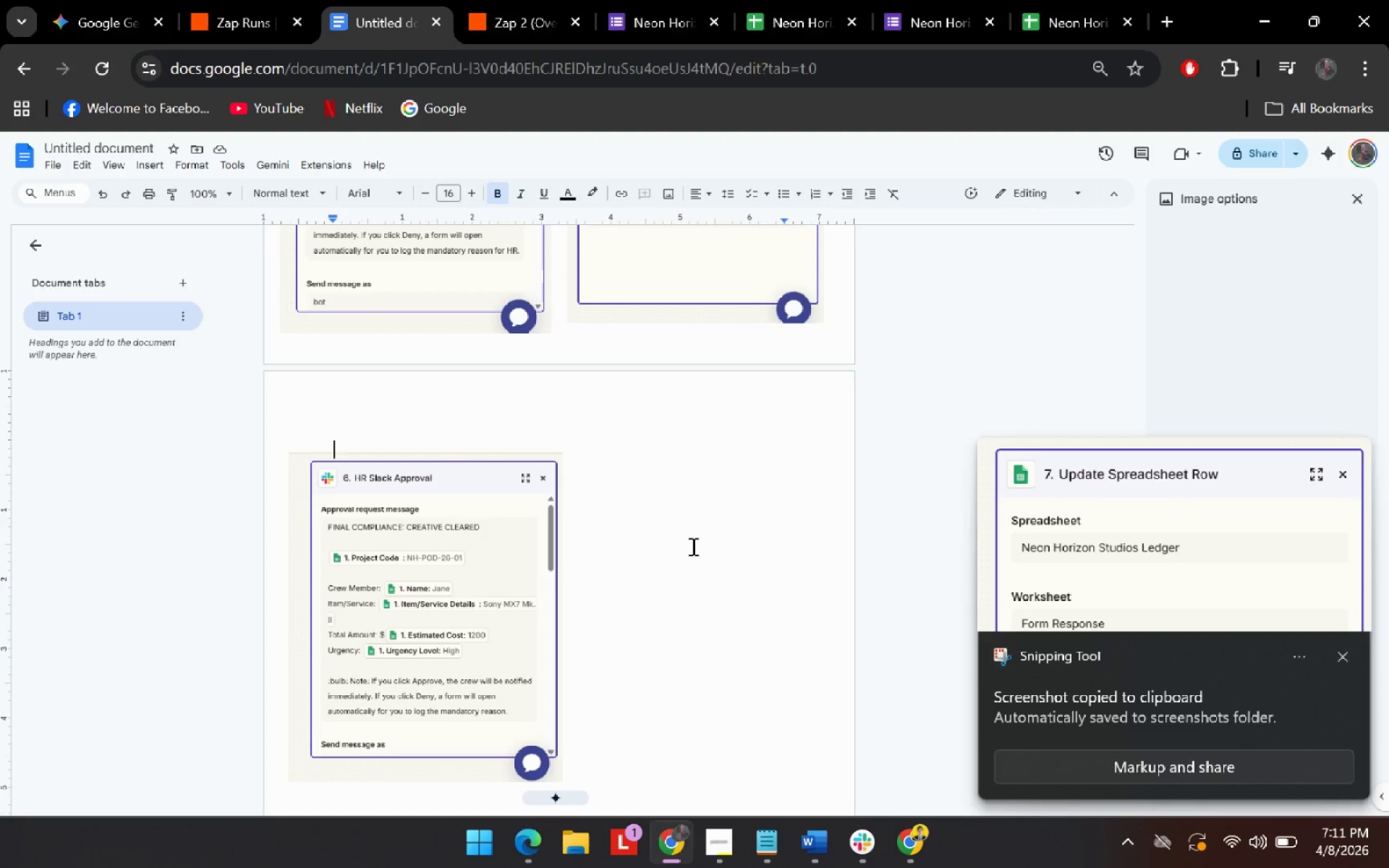 
left_click([697, 563])
 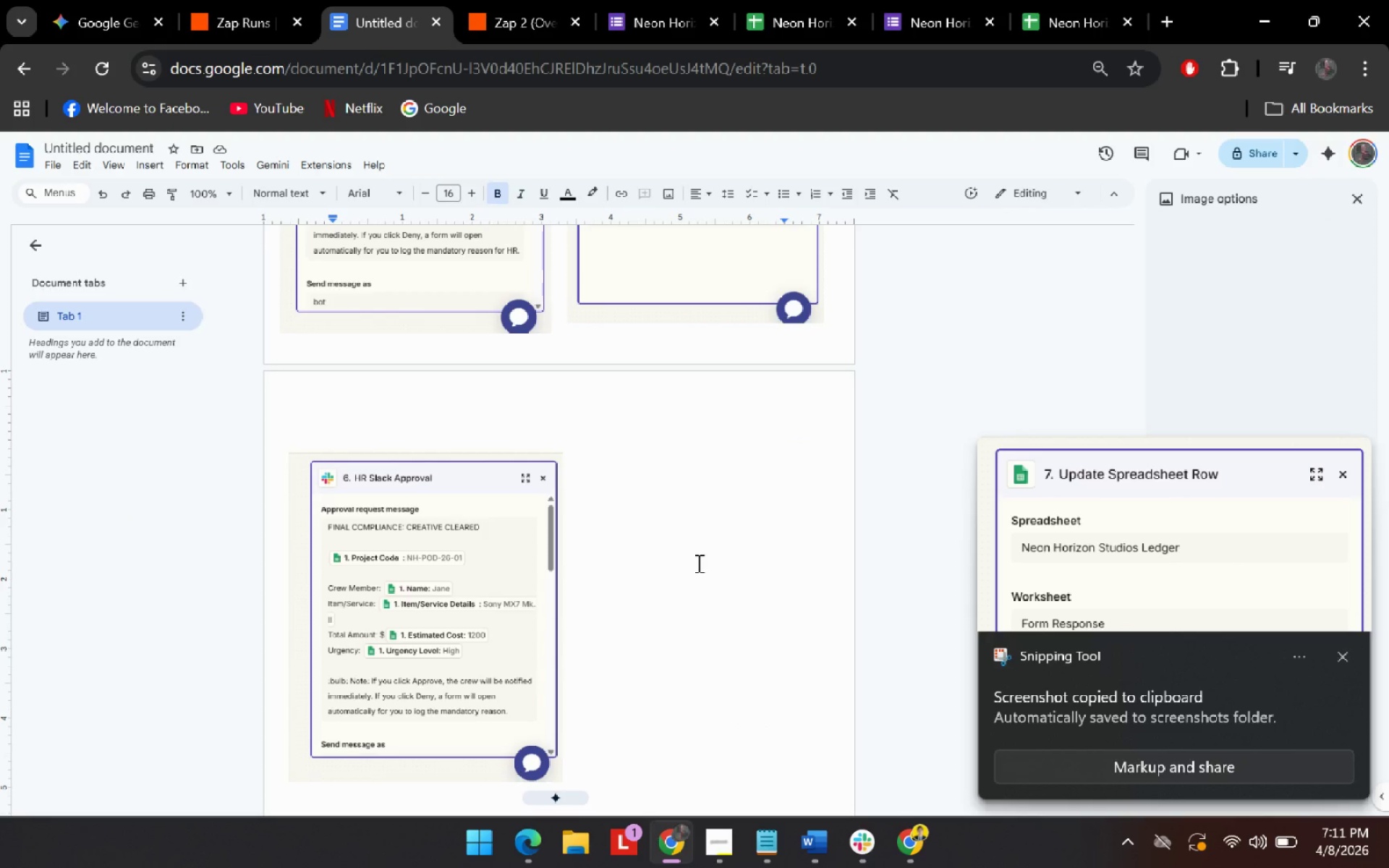 
key(Control+V)
 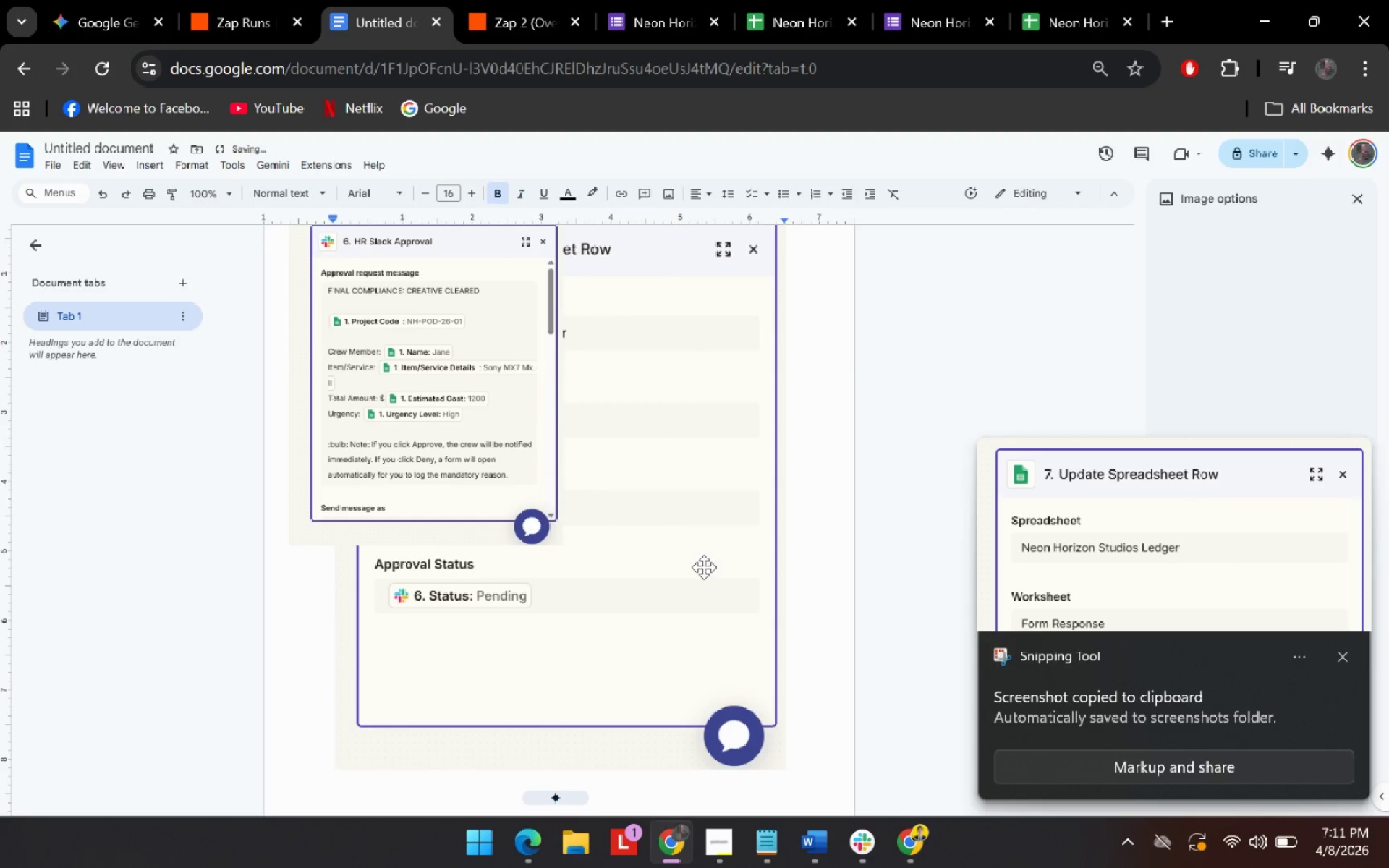 
left_click([682, 605])
 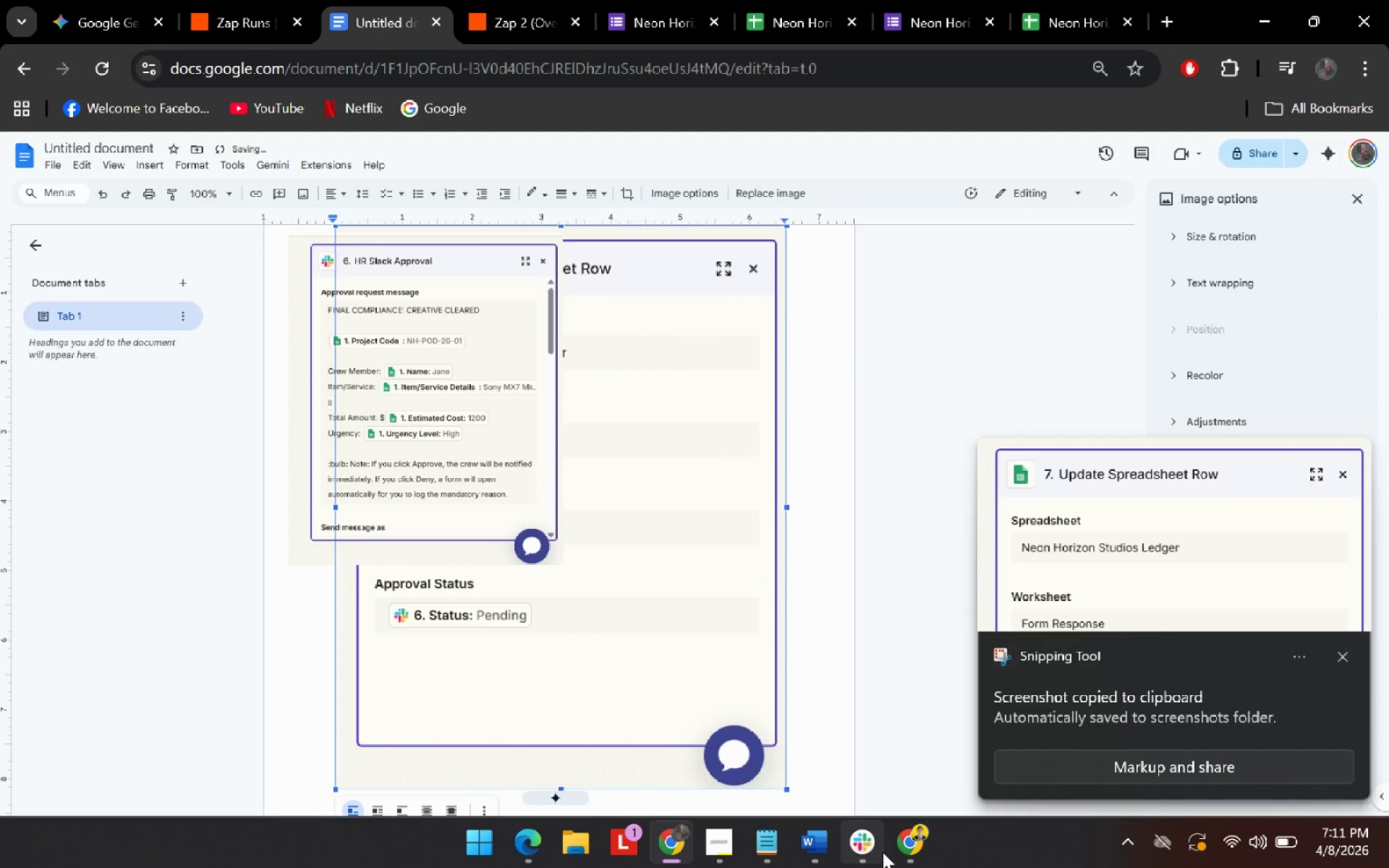 
left_click([872, 848])
 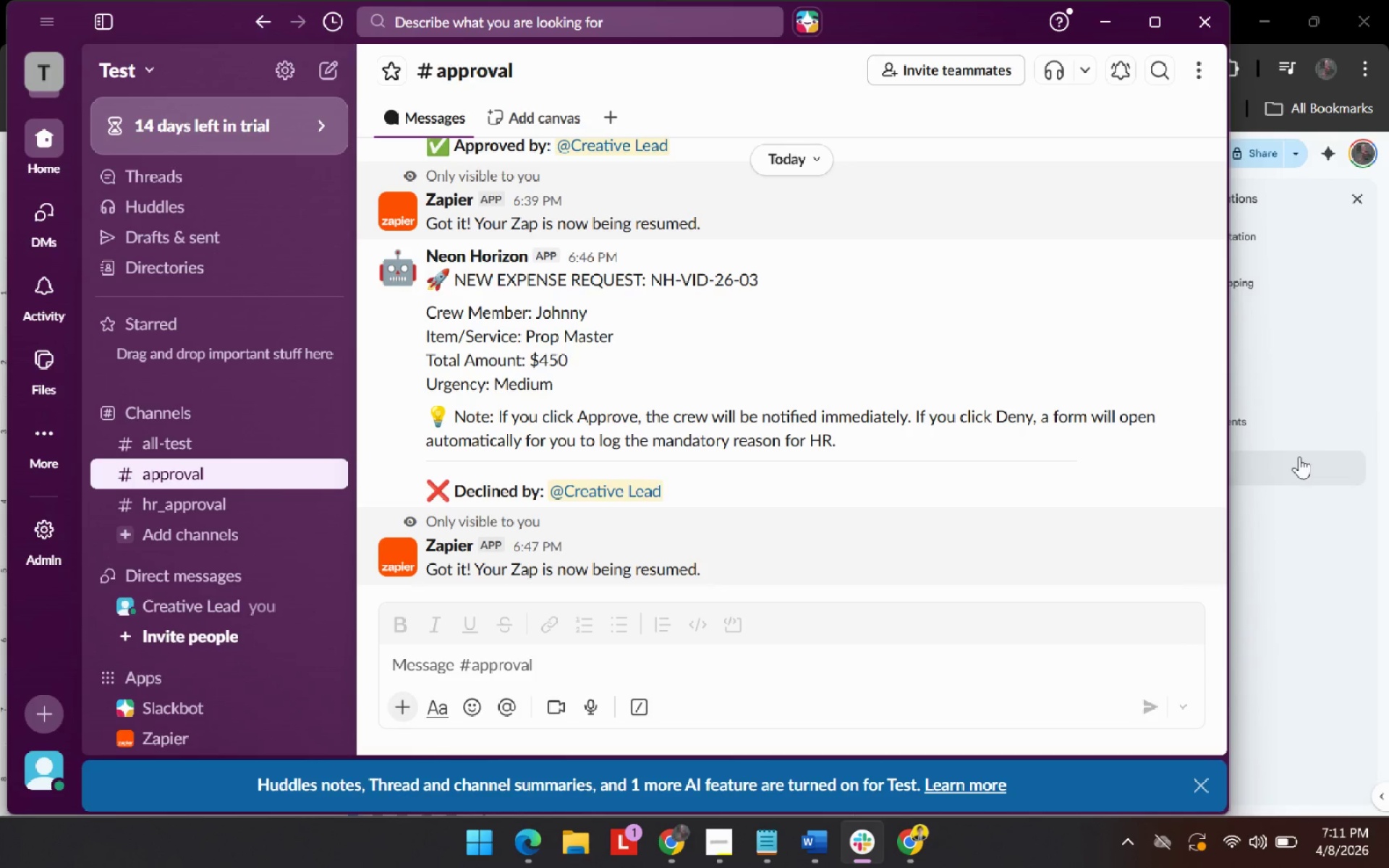 
key(Alt+AltLeft)
 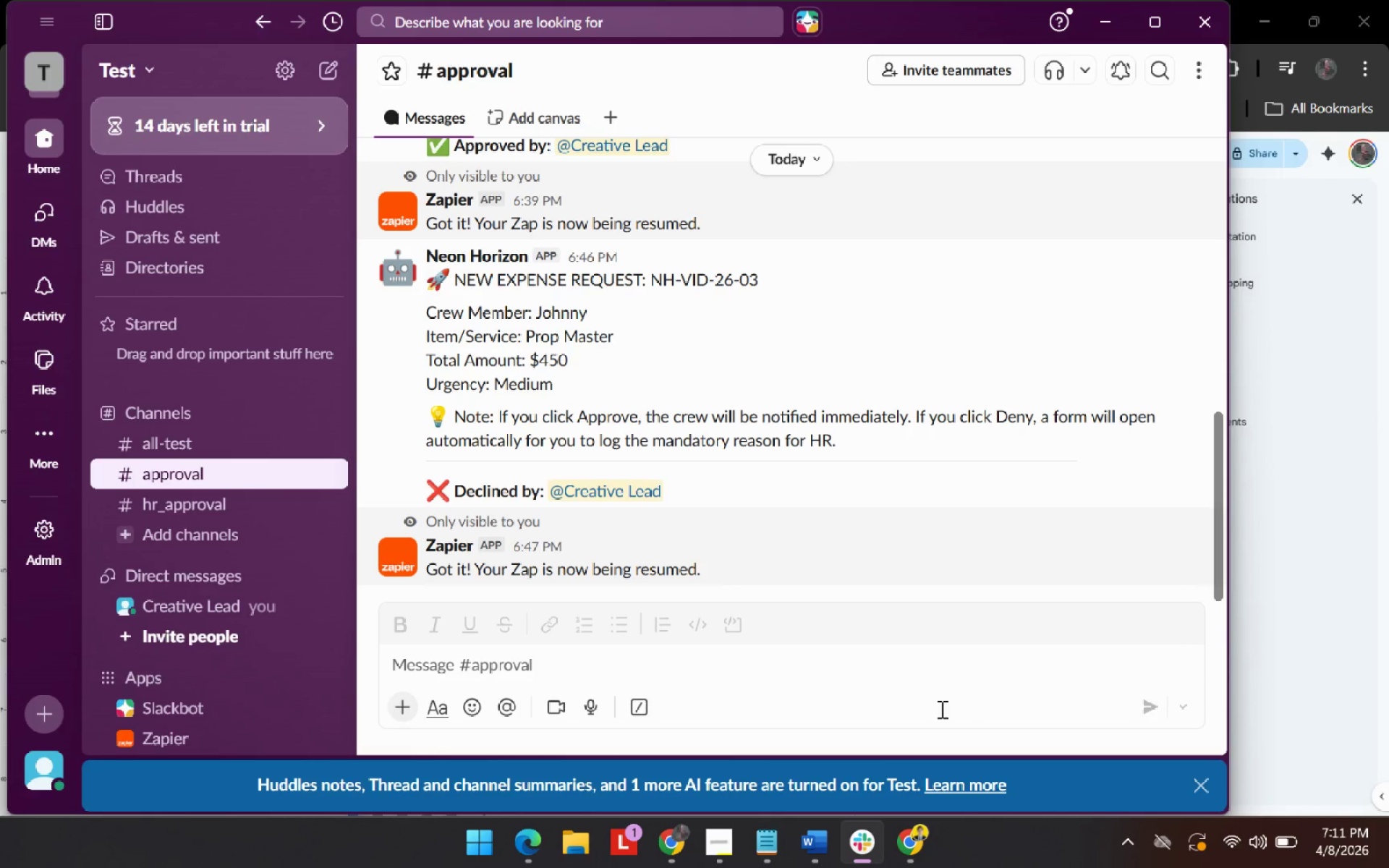 